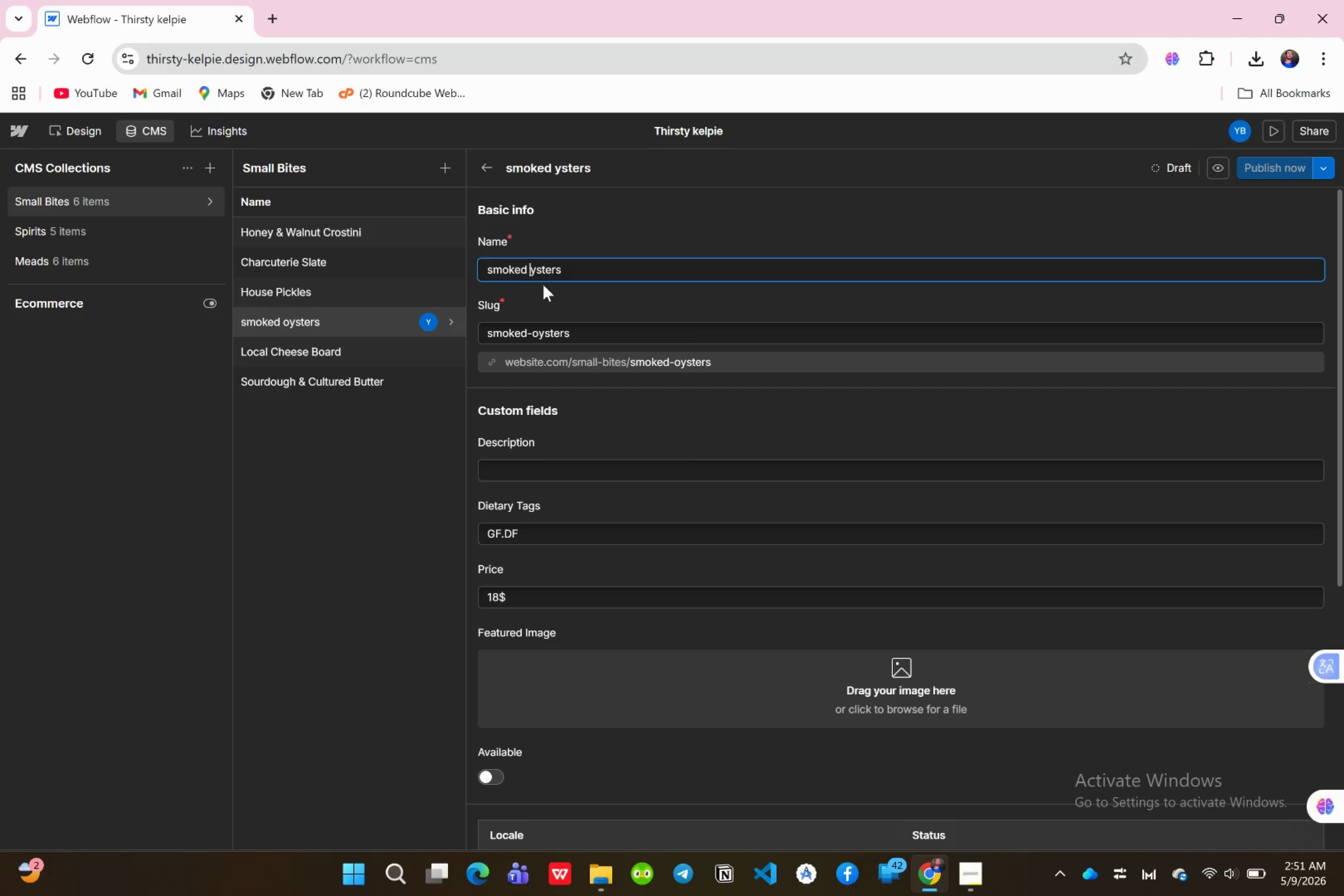 
key(CapsLock)
 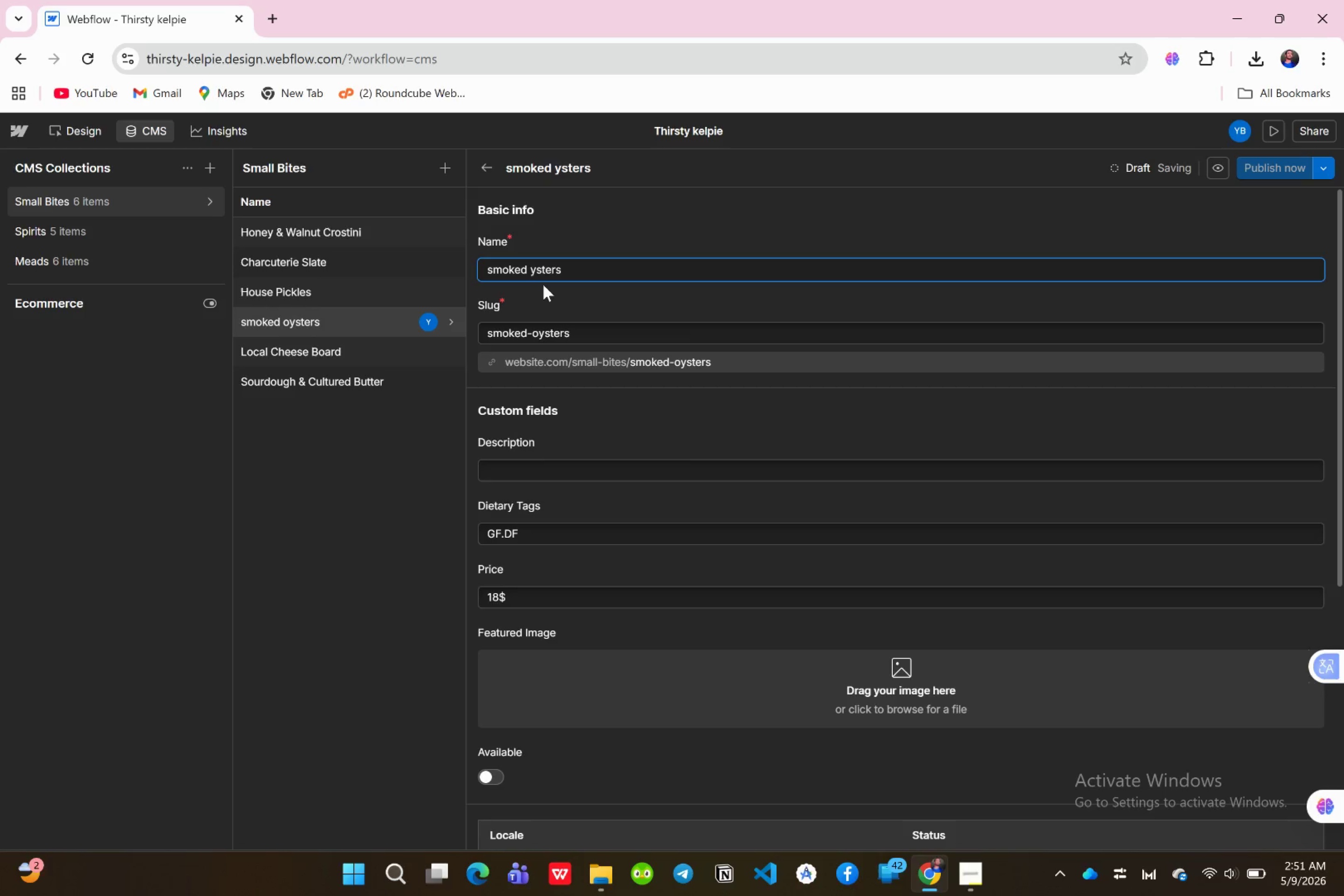 
key(O)
 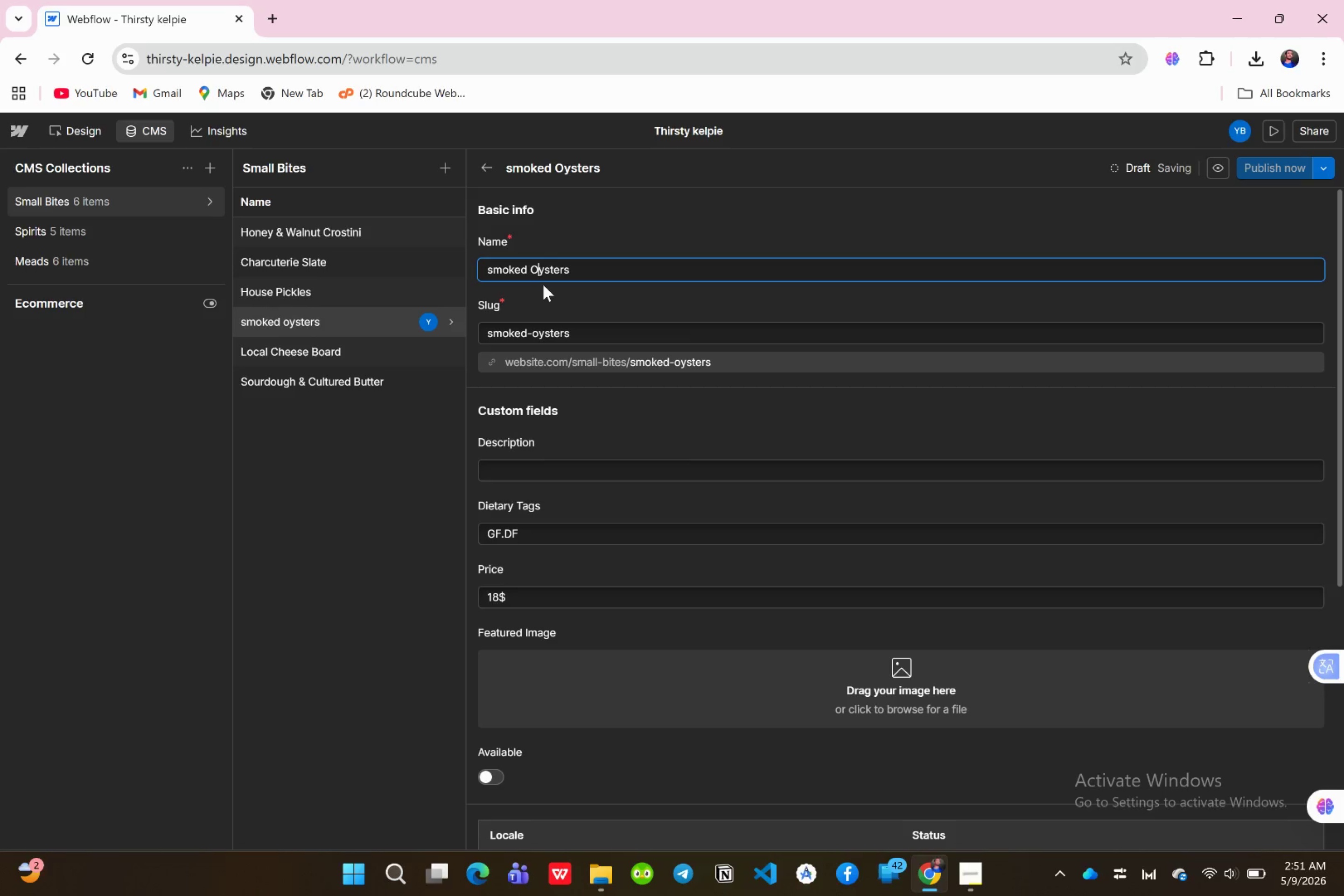 
key(CapsLock)
 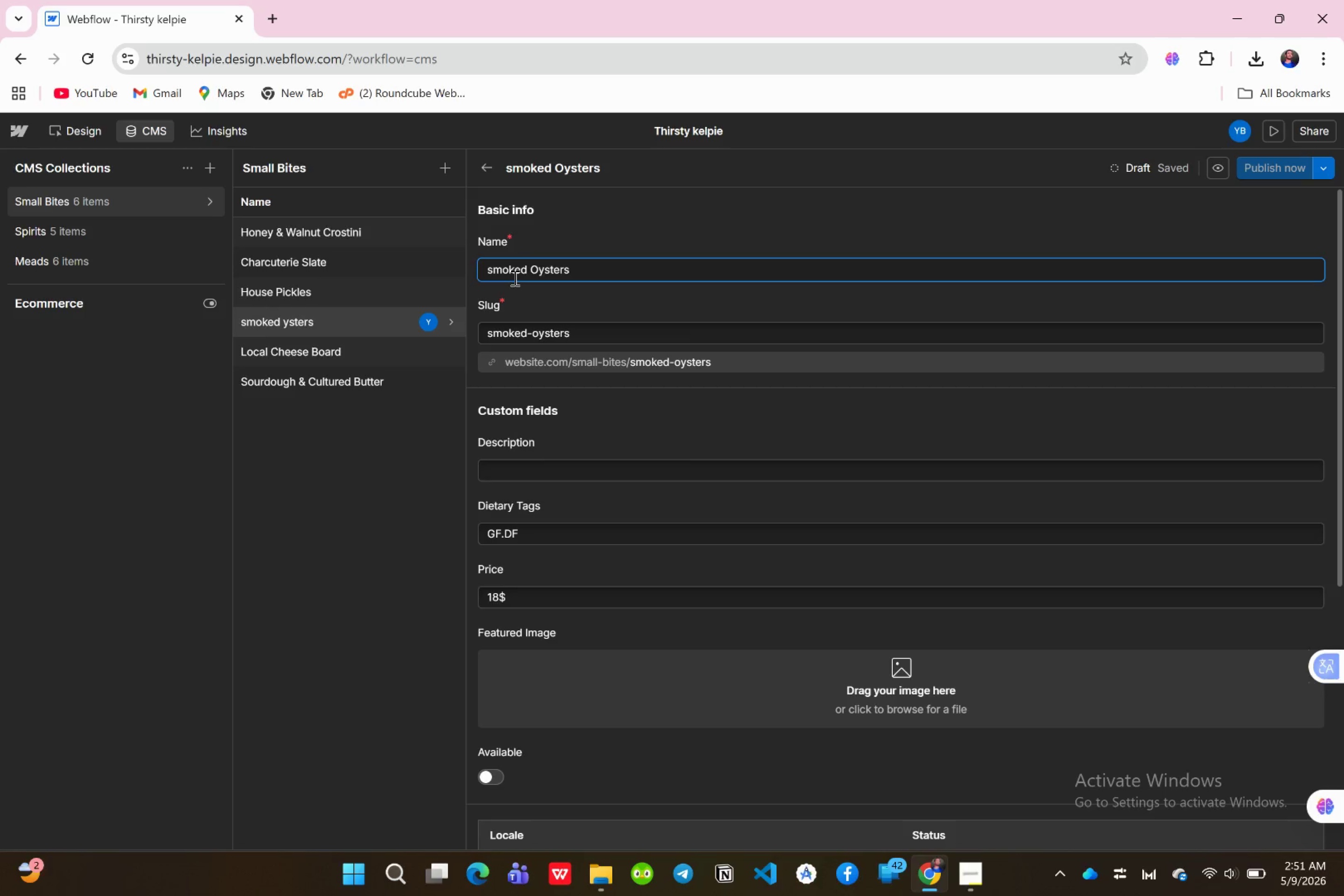 
wait(18.51)
 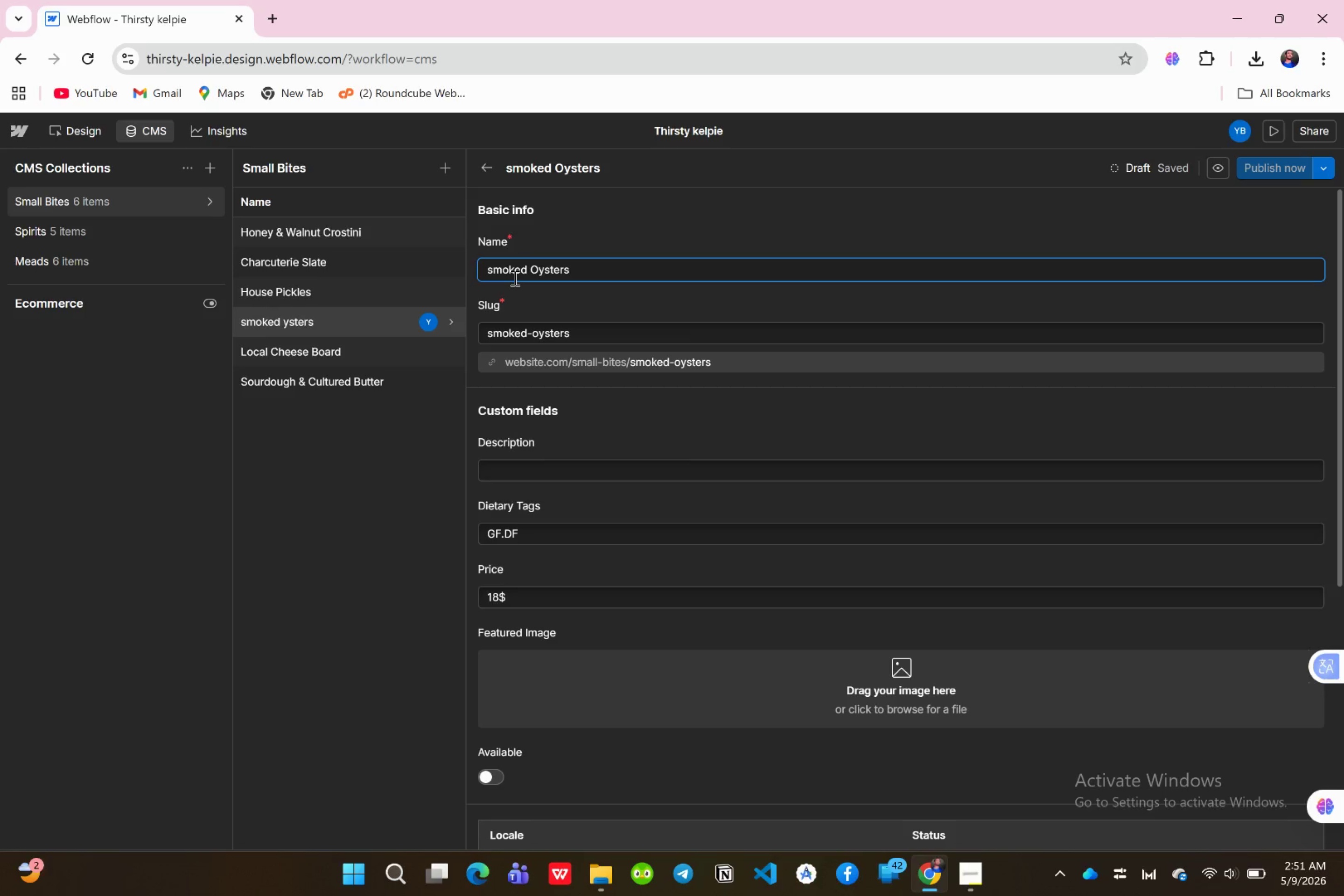 
left_click([579, 276])
 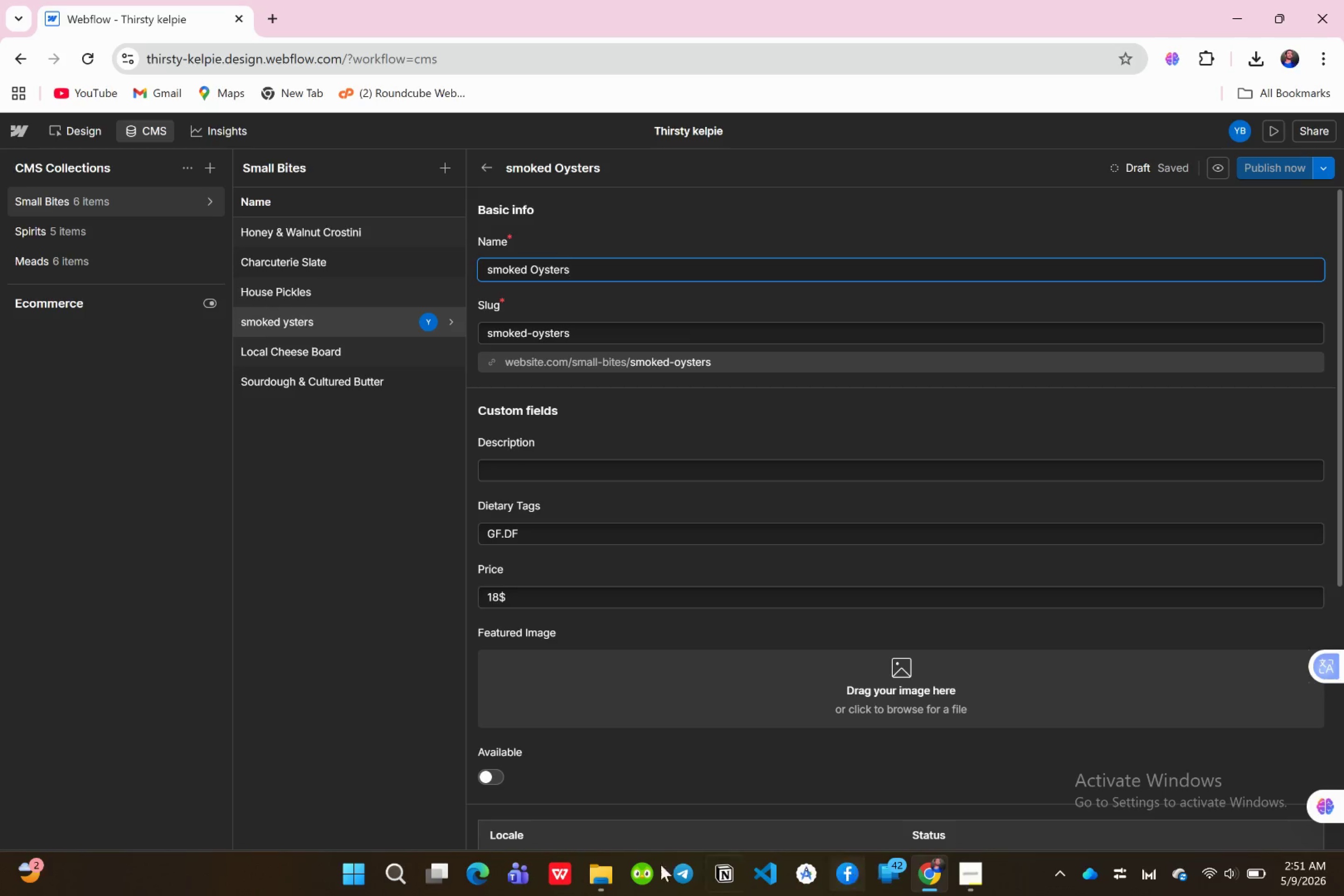 
left_click([613, 874])
 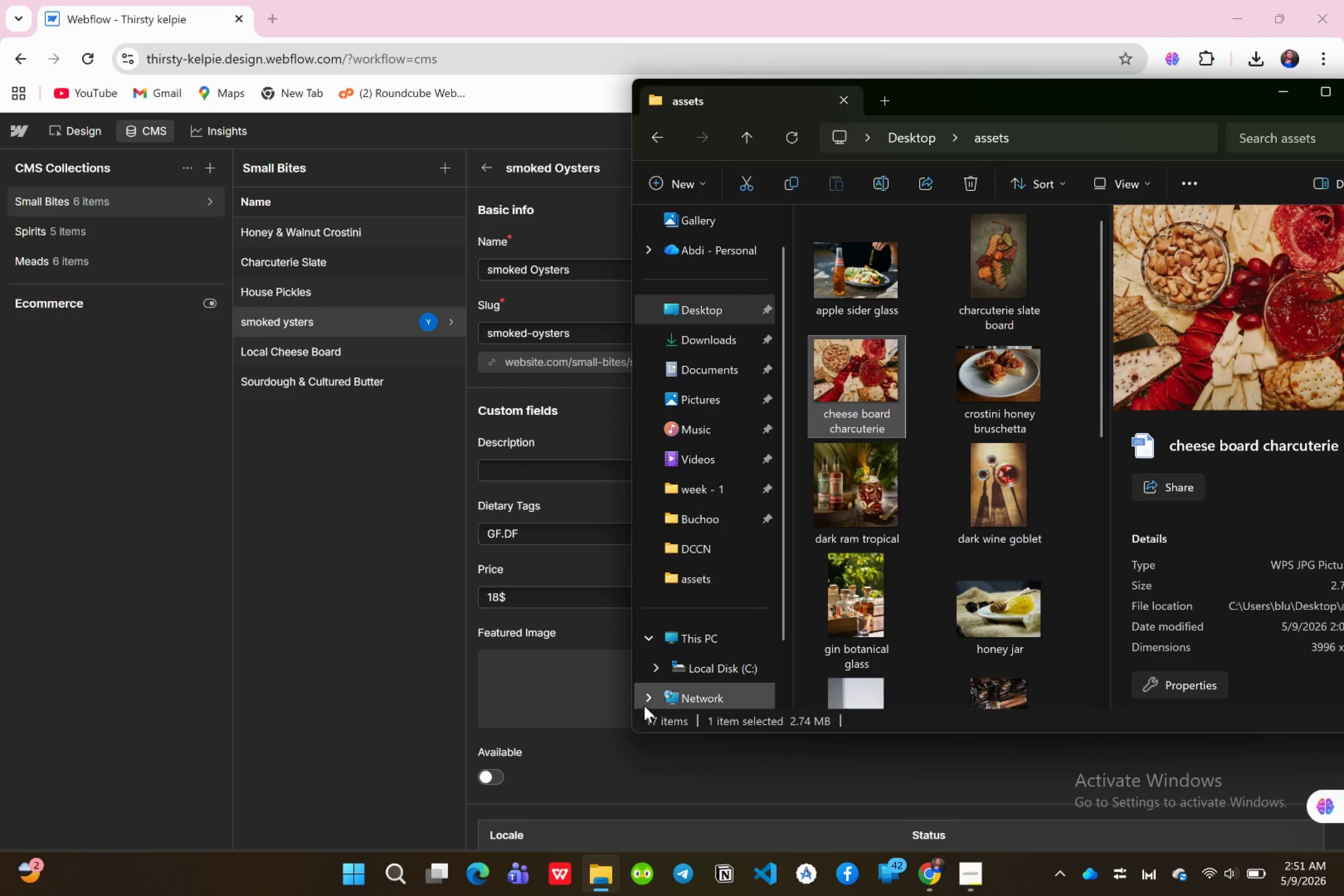 
wait(6.0)
 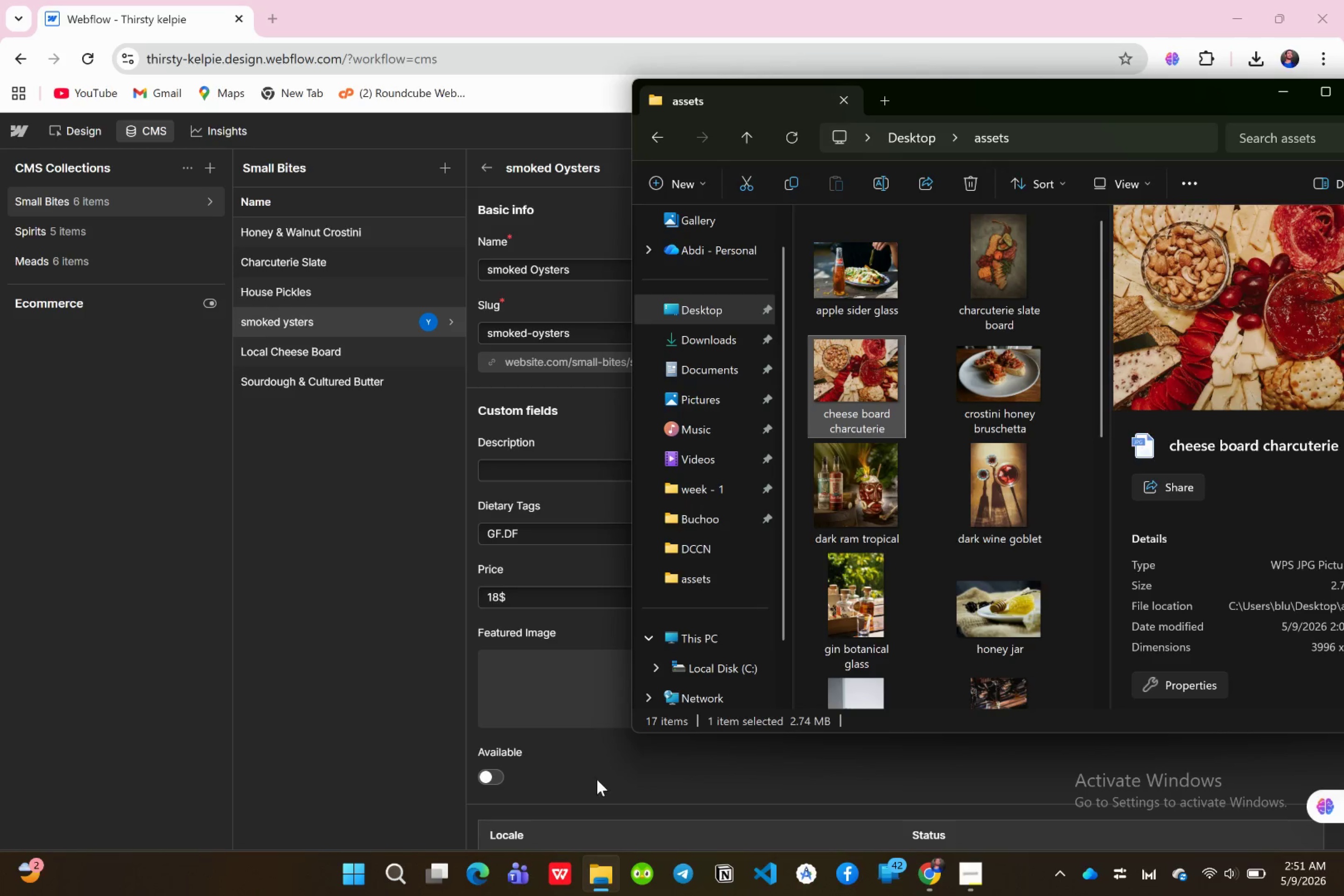 
scroll: coordinate [954, 560], scroll_direction: down, amount: 2.0
 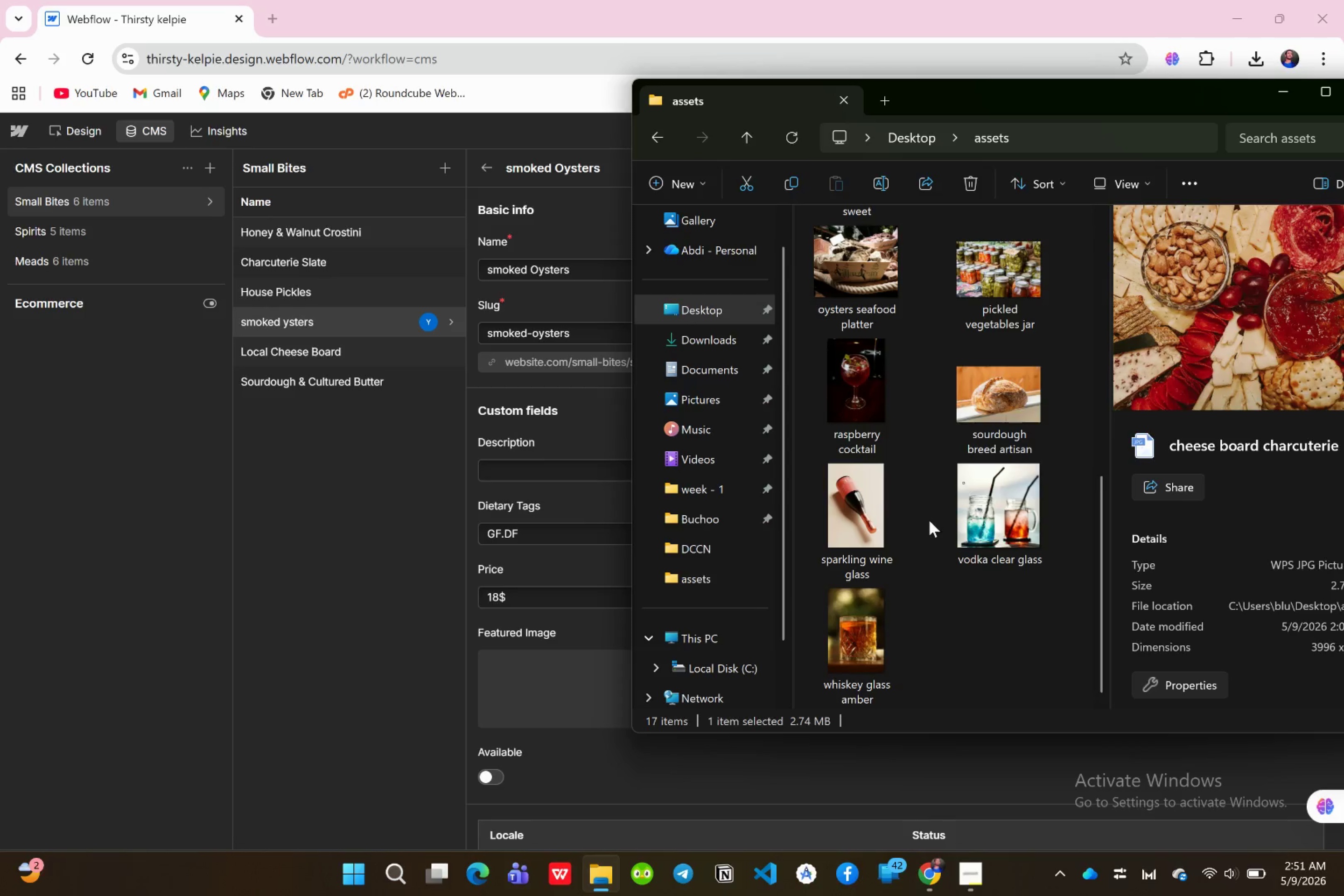 
scroll: coordinate [957, 593], scroll_direction: up, amount: 3.0
 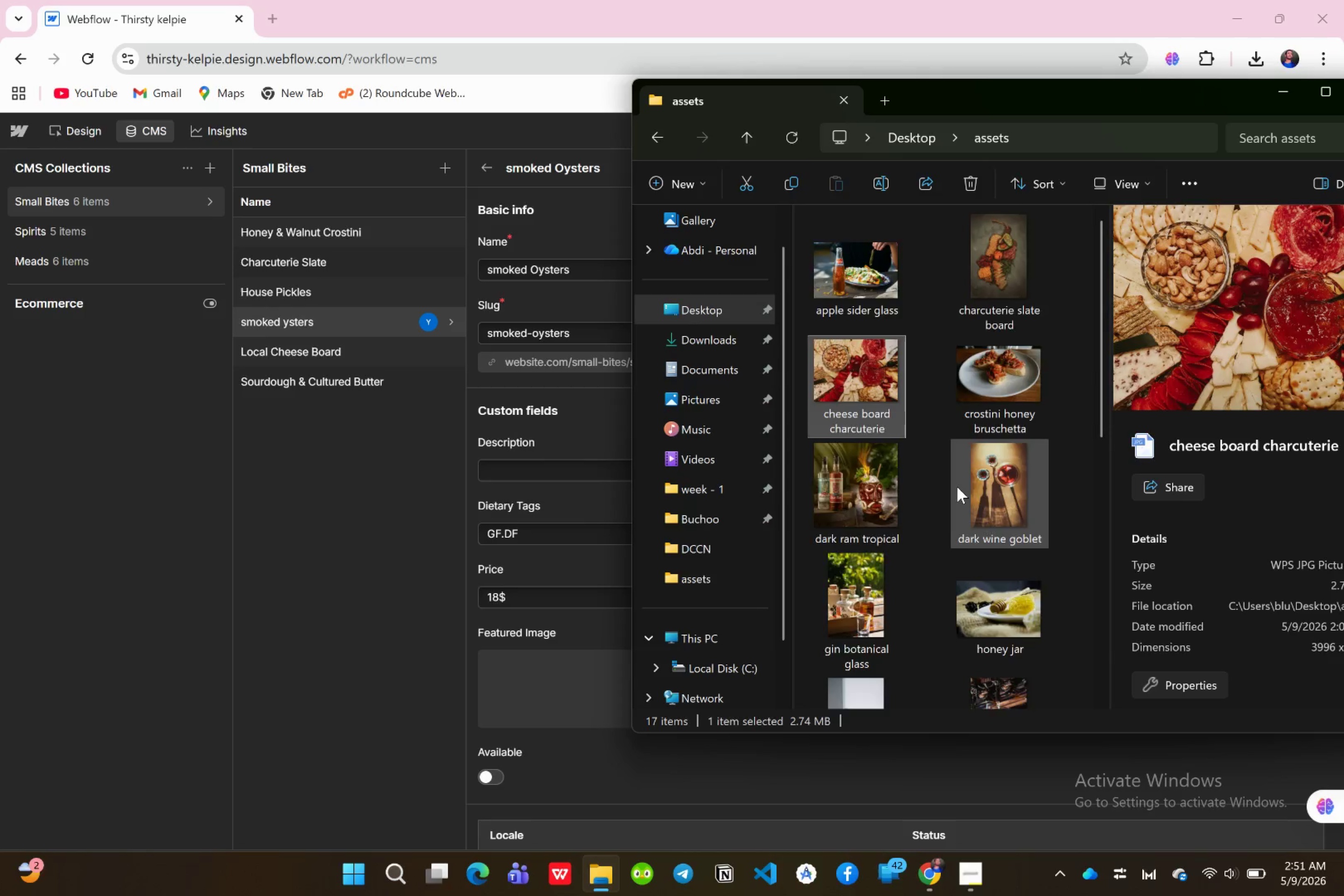 
scroll: coordinate [957, 488], scroll_direction: down, amount: 1.0
 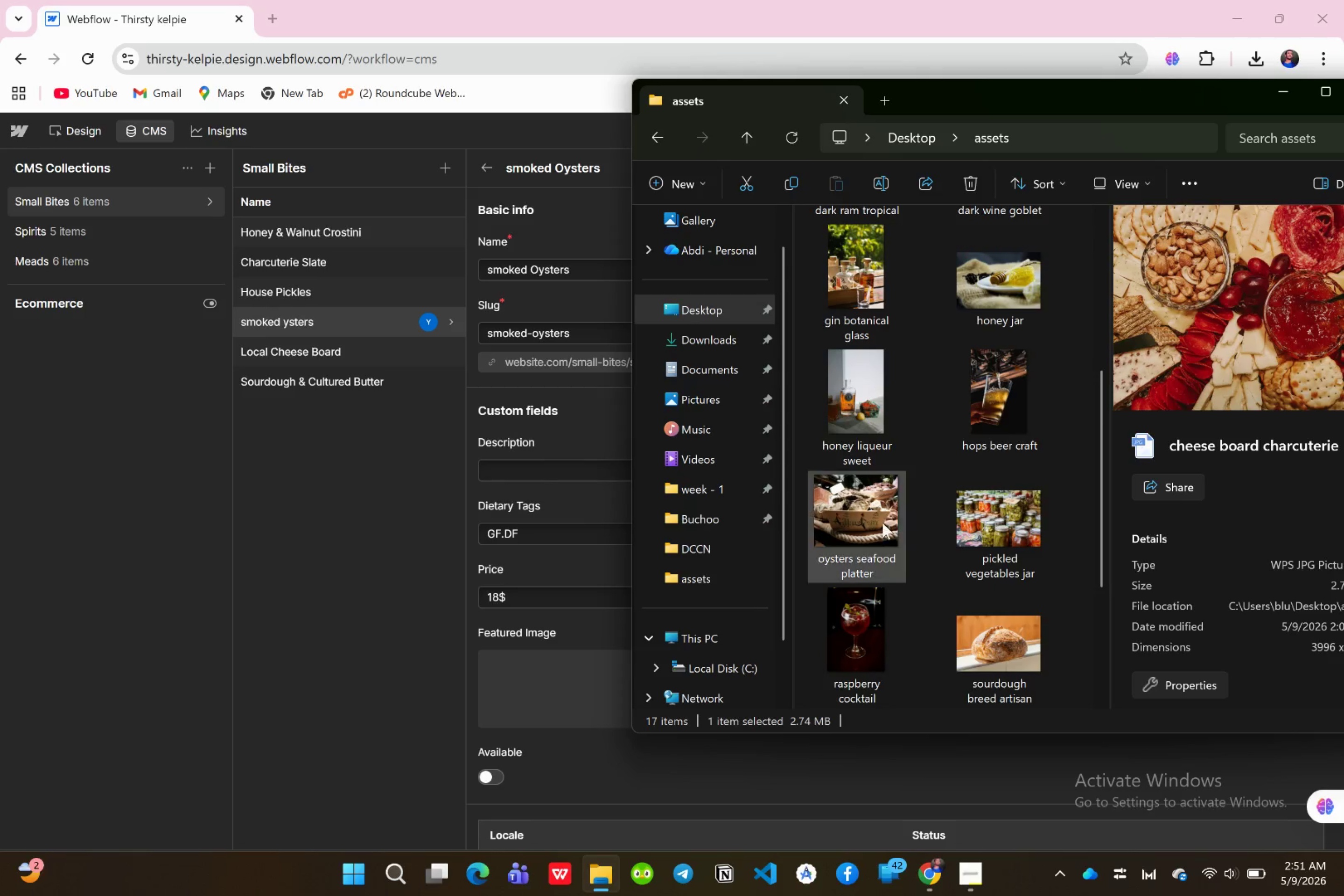 
left_click_drag(start_coordinate=[877, 514], to_coordinate=[571, 719])
 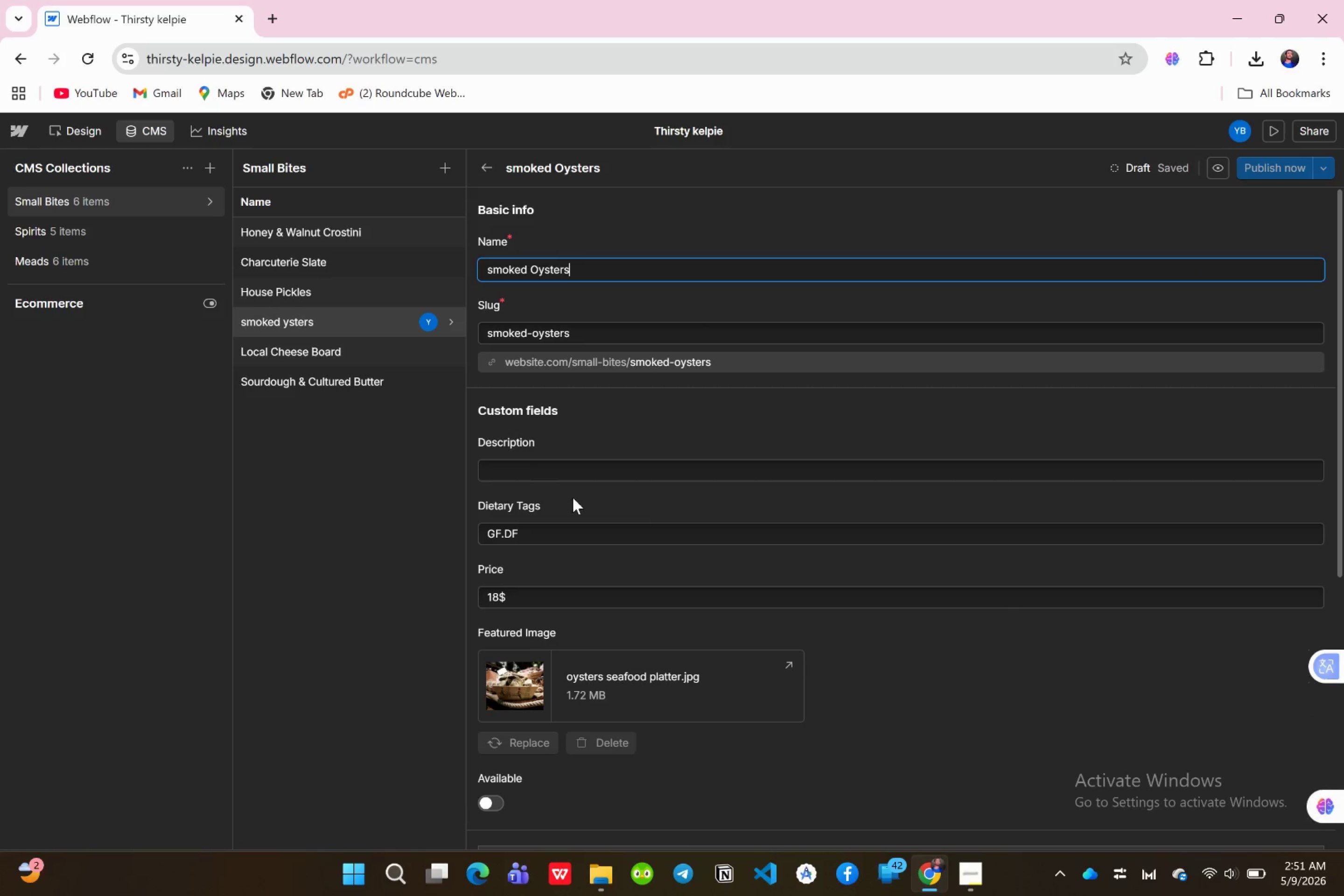 
left_click([527, 468])
 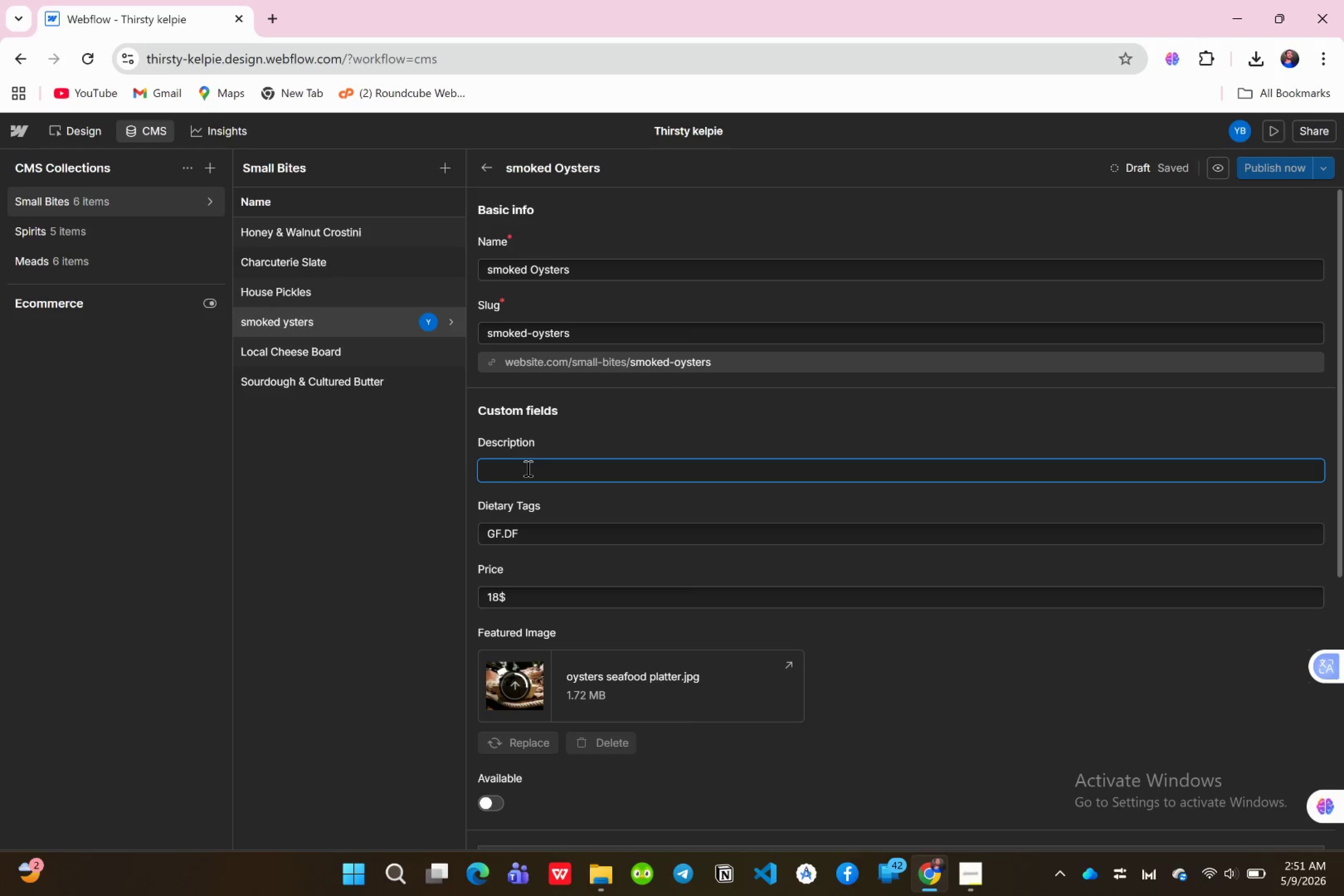 
type(Half dozen )
key(Backspace)
key(Backspace)
type(en )
 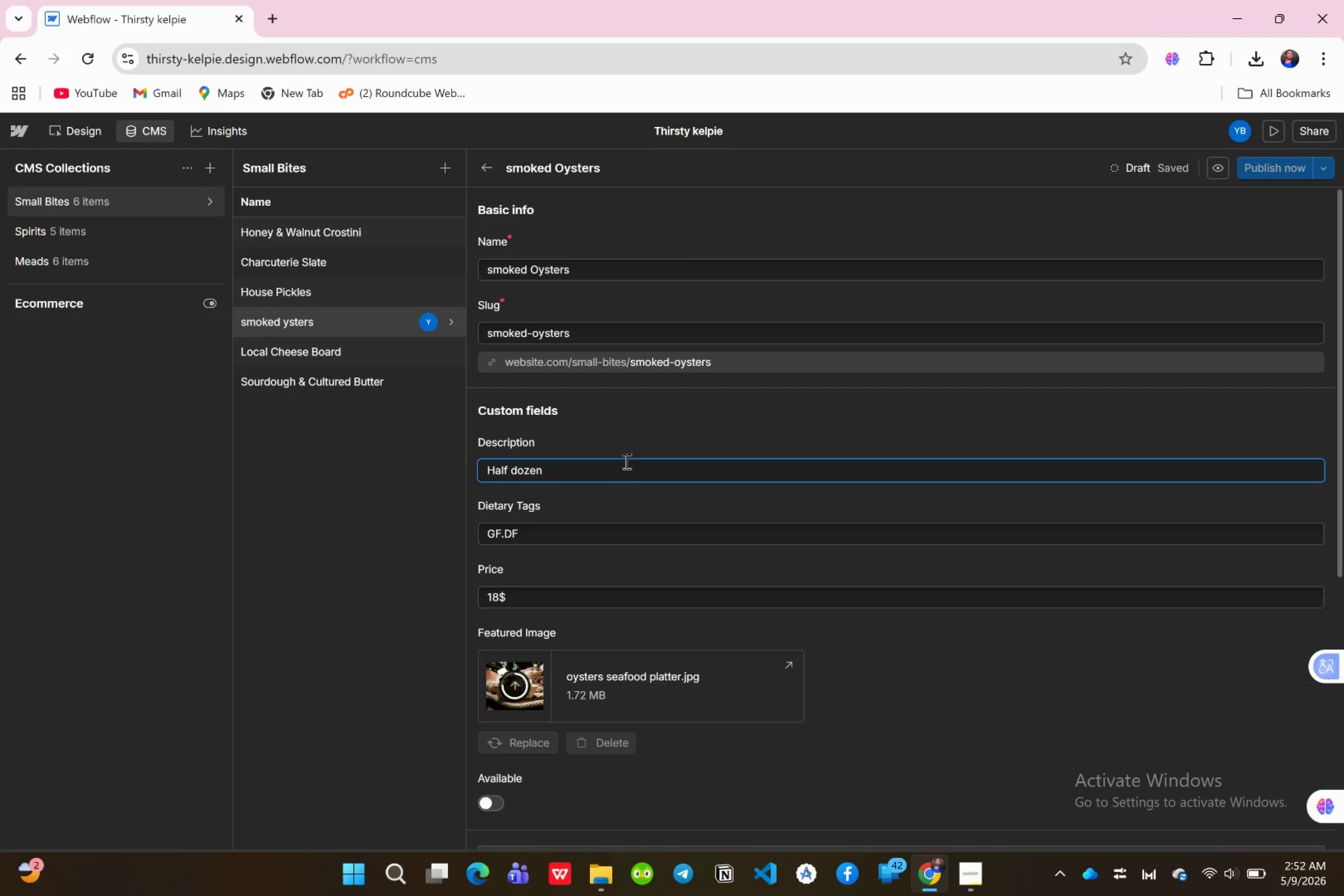 
type(locally farm)
 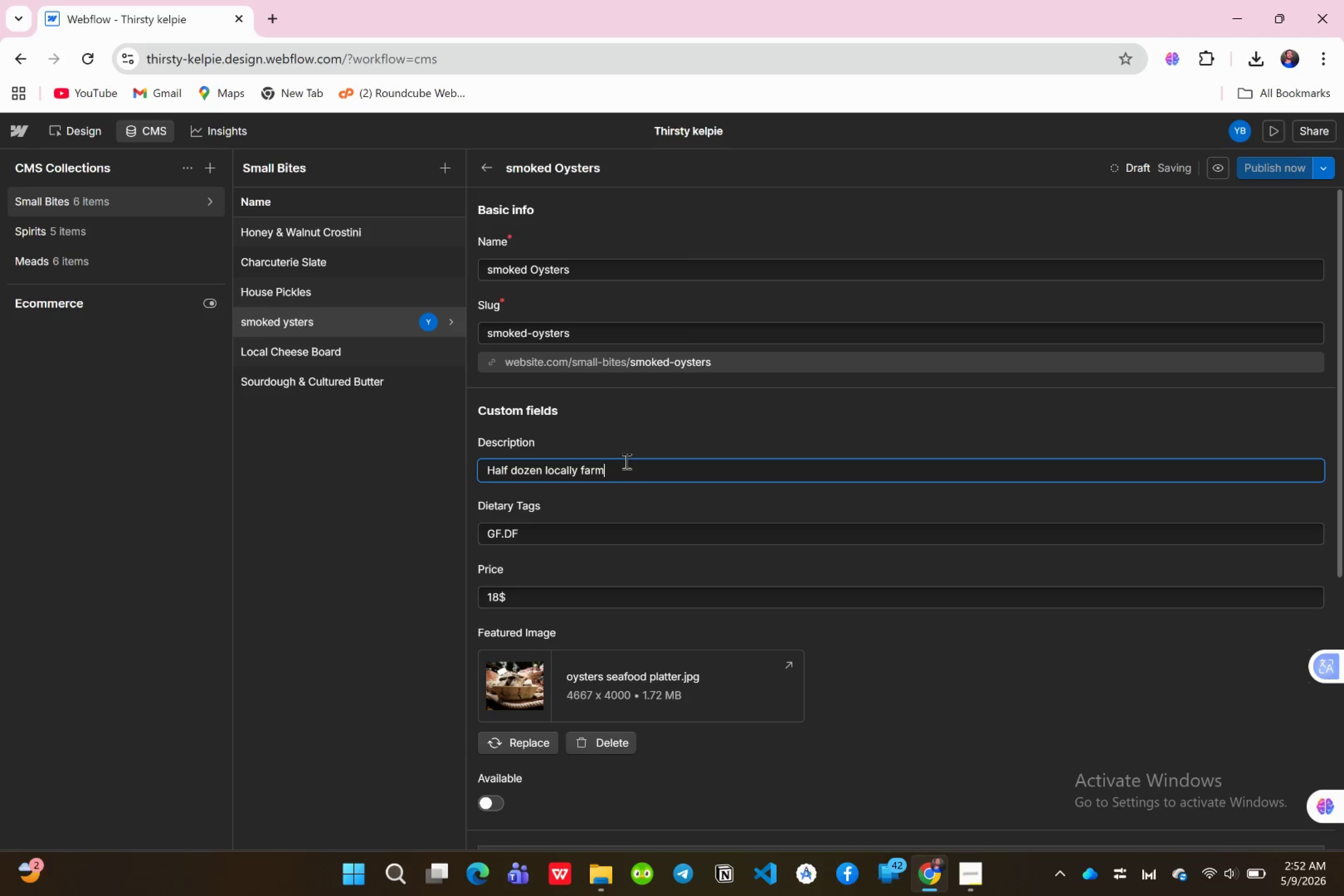 
type(ed oys)
 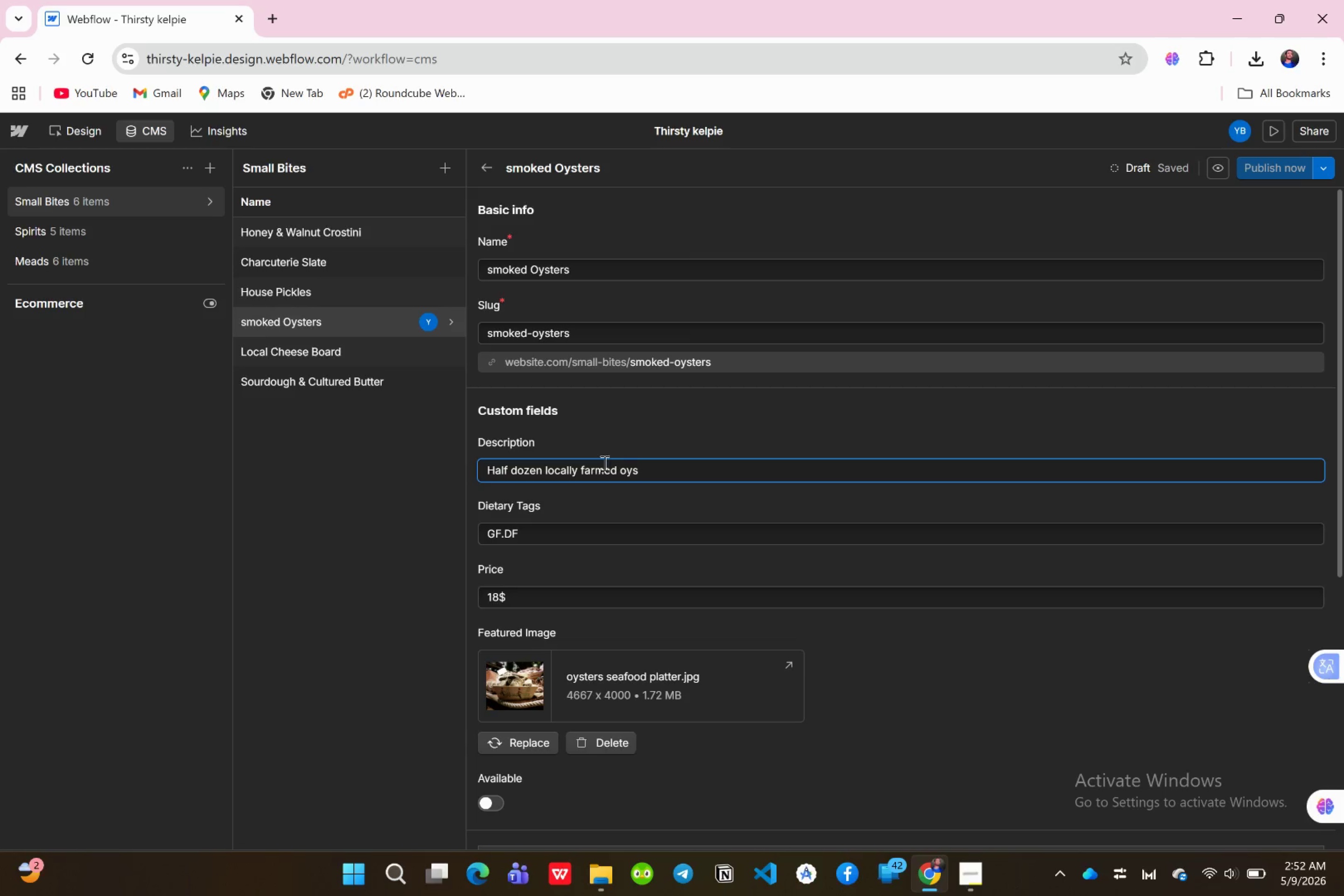 
type(ters cold-smoed )
key(Backspace)
key(Backspace)
key(Backspace)
key(Backspace)
type(oked in )
key(Backspace)
type(-house )
key(Backspace)
type(,served on ice with lemon and coastal mi)
 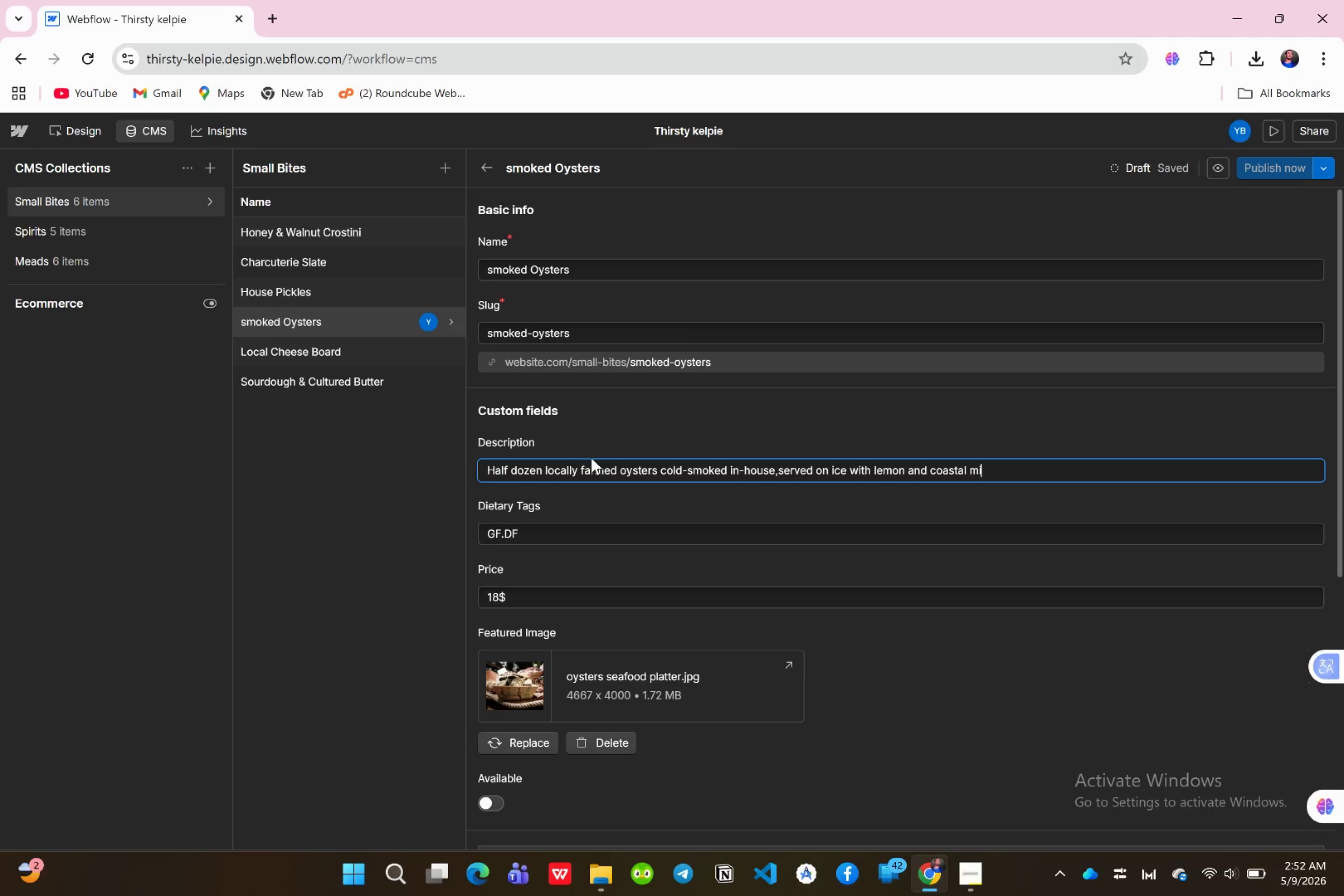 
type(gnonette )
key(Backspace)
key(Backspace)
type(r)
key(Backspace)
type(te )
key(Backspace)
 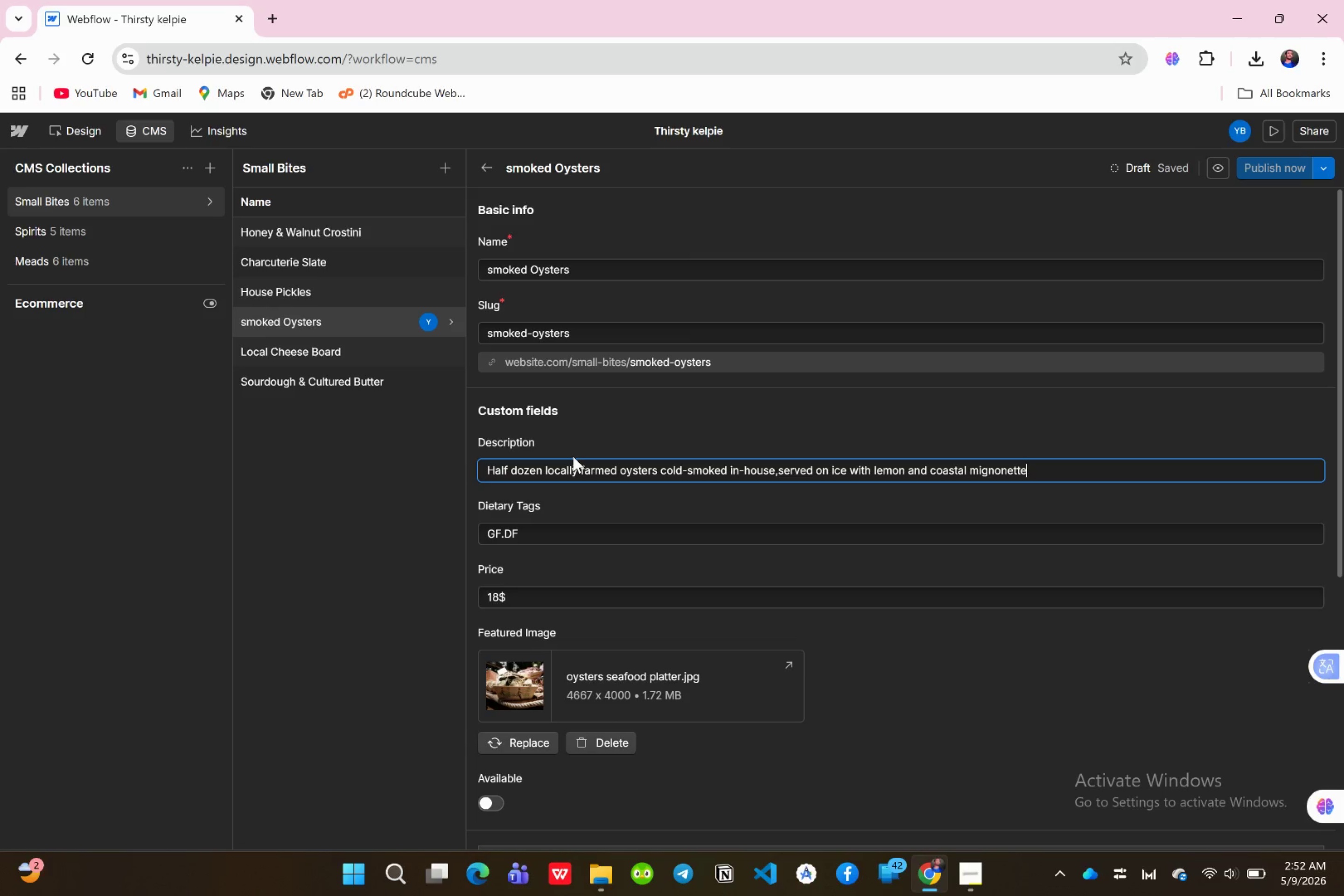 
key(Period)
 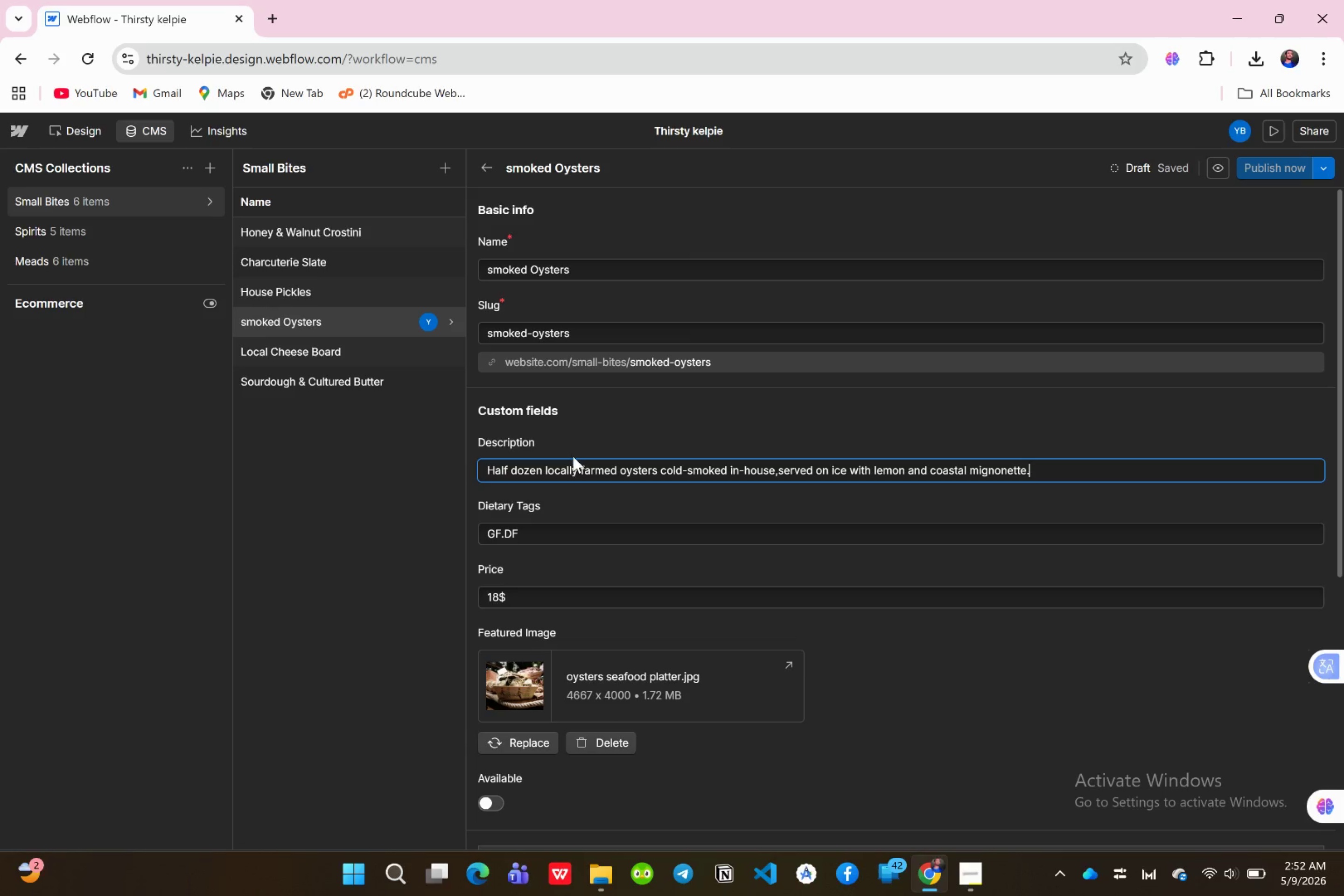 
scroll: coordinate [586, 425], scroll_direction: up, amount: 7.0
 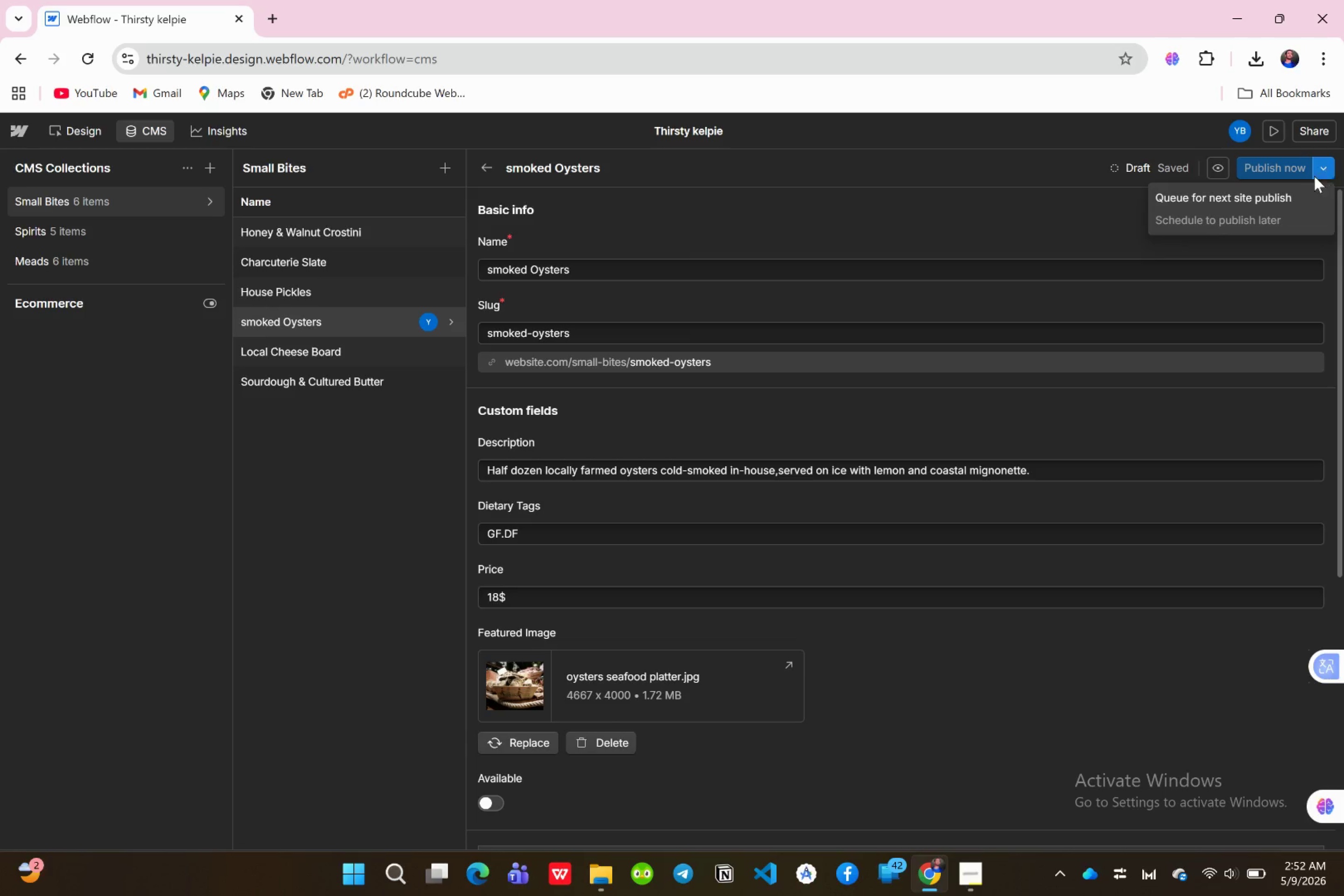 
left_click([1213, 190])
 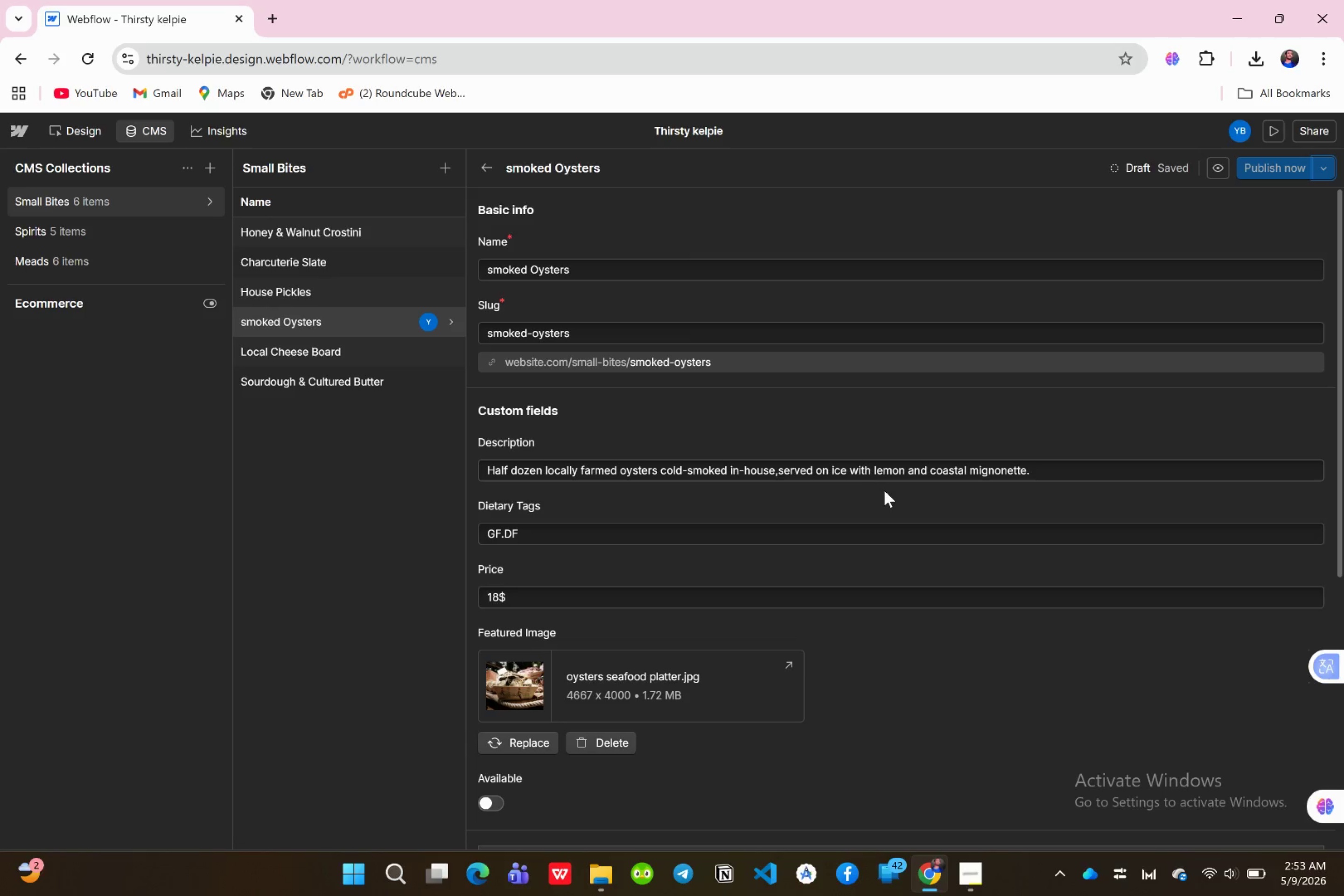 
scroll: coordinate [886, 501], scroll_direction: down, amount: 6.0
 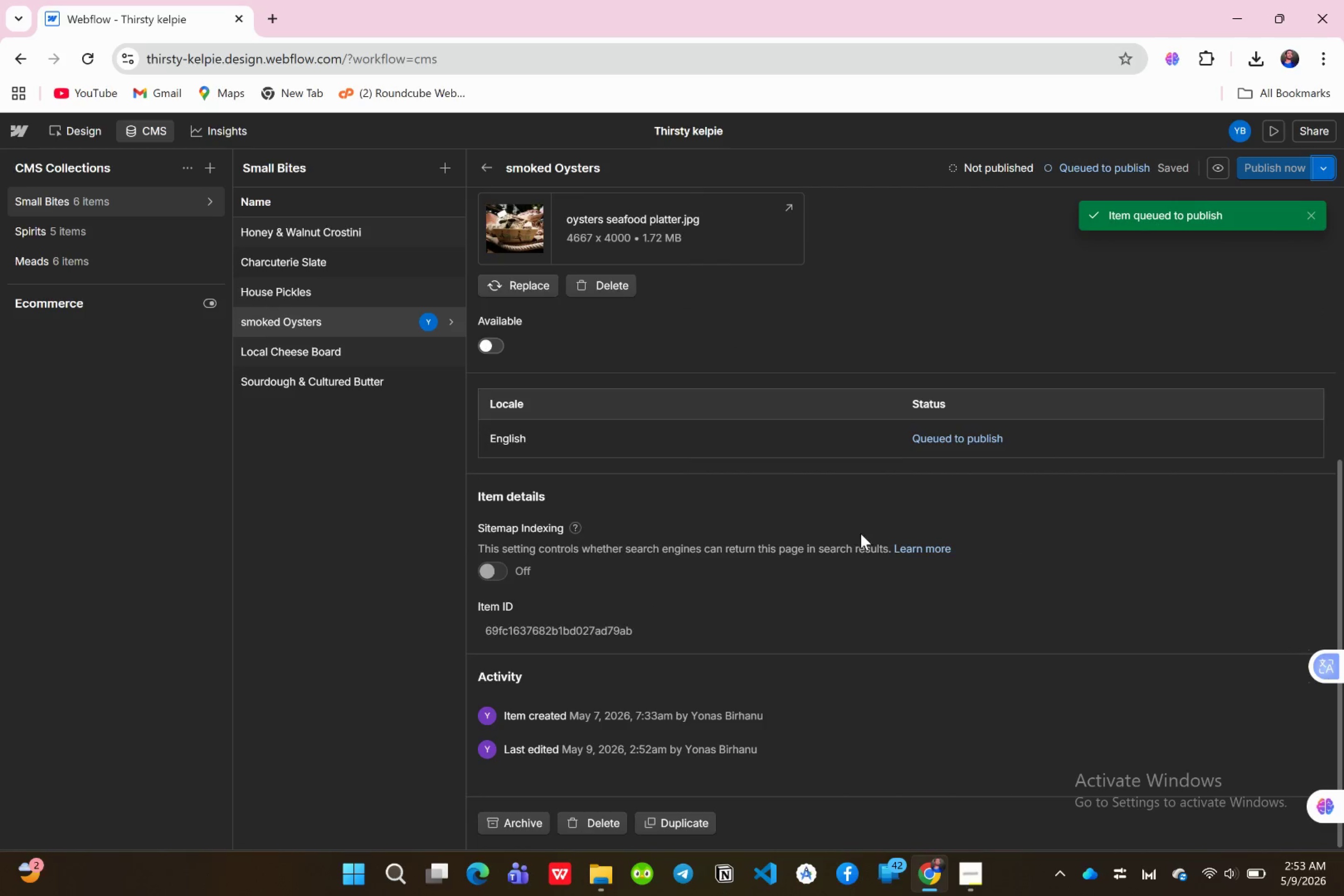 
scroll: coordinate [857, 535], scroll_direction: up, amount: 8.0
 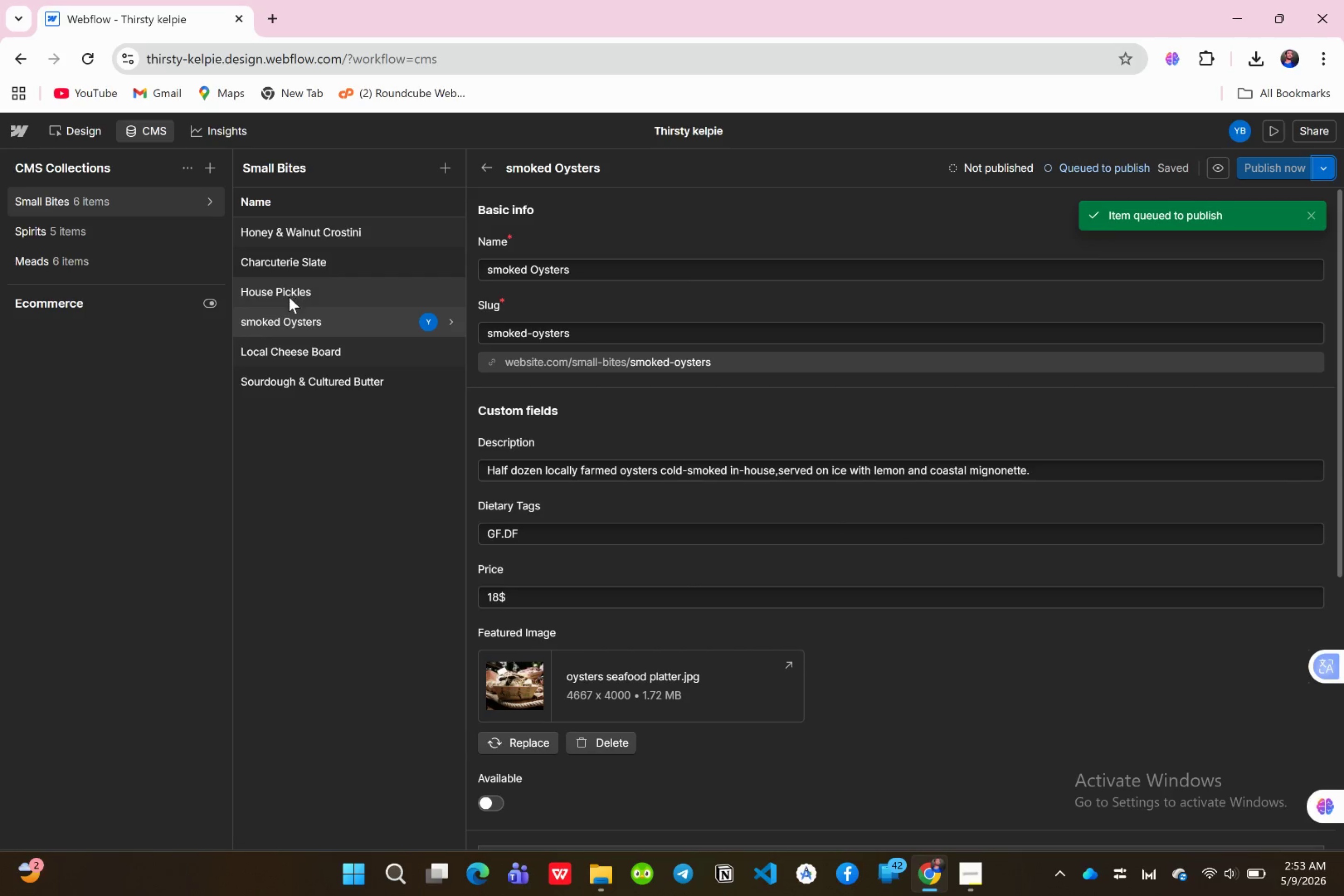 
left_click([289, 295])
 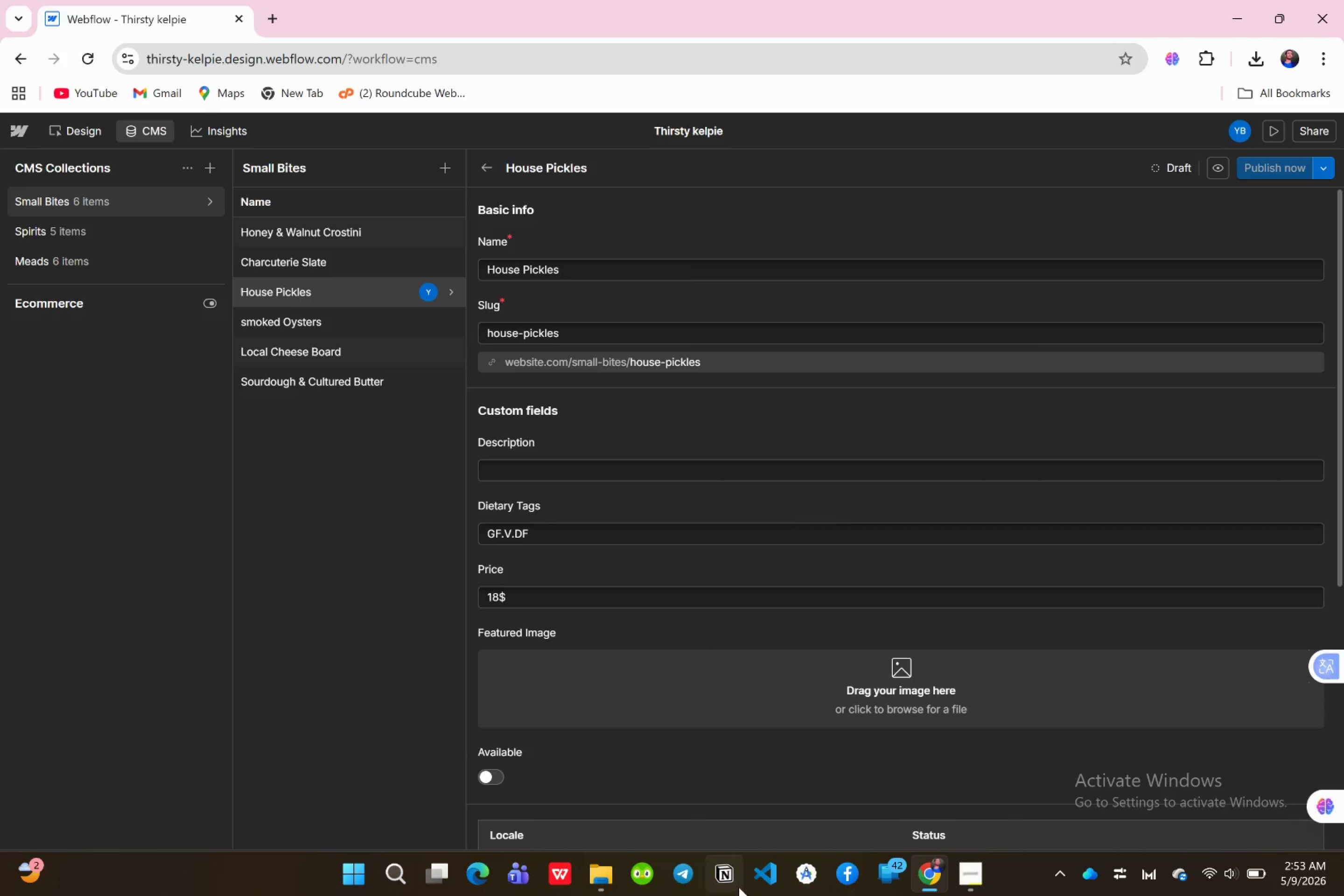 
left_click([611, 881])
 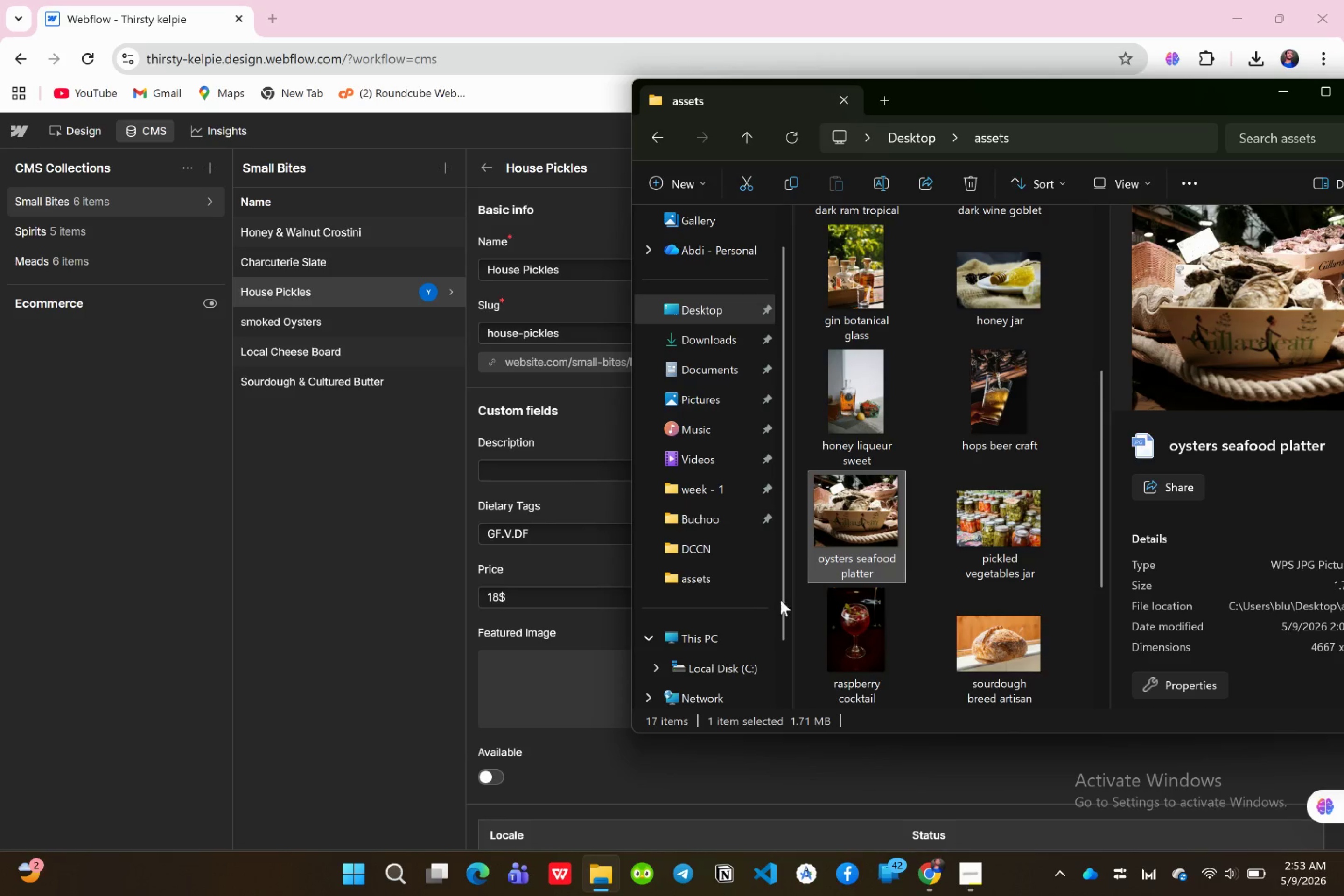 
mouse_move([819, 526])
 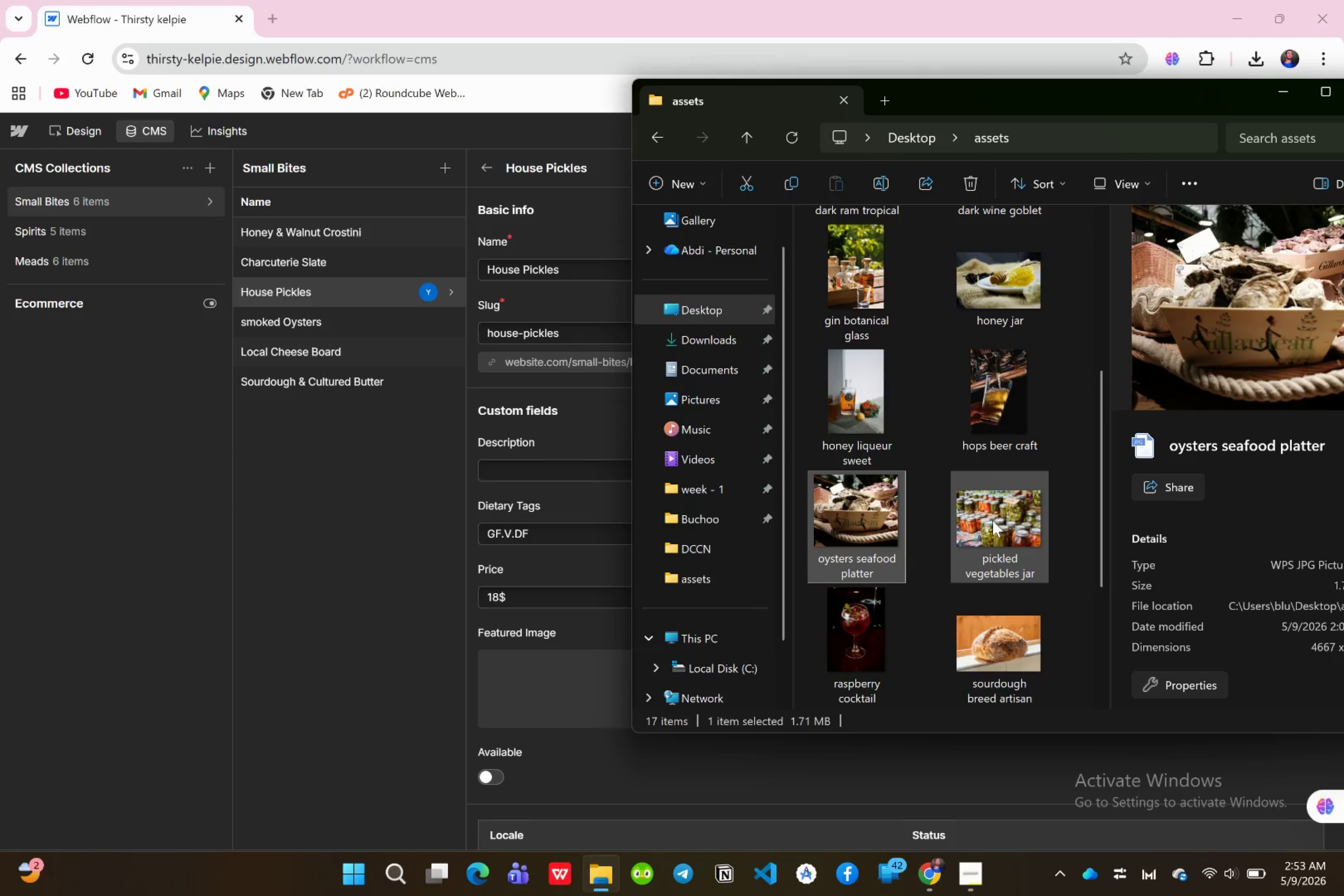 
left_click_drag(start_coordinate=[993, 520], to_coordinate=[581, 707])
 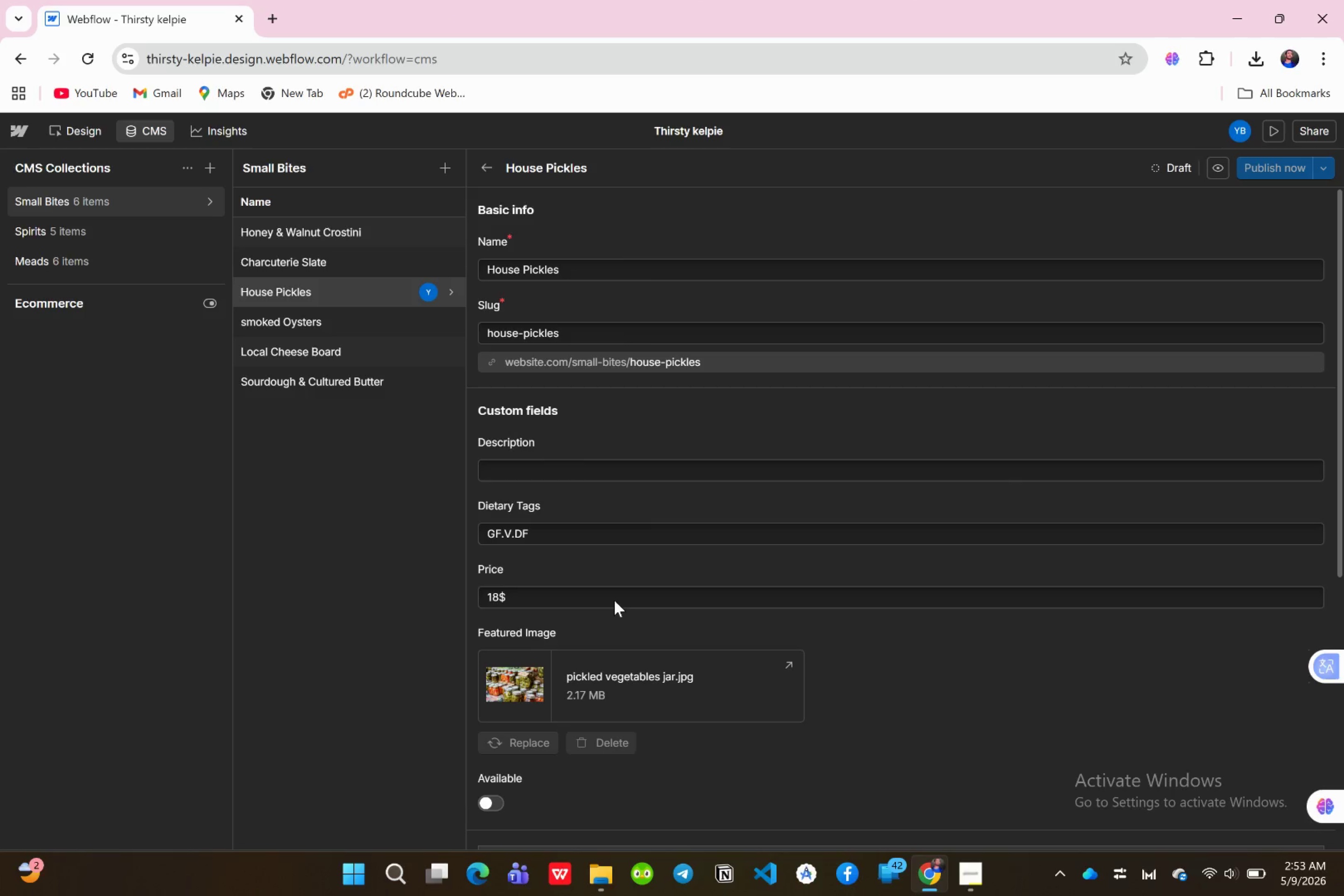 
scroll: coordinate [659, 514], scroll_direction: up, amount: 8.0
 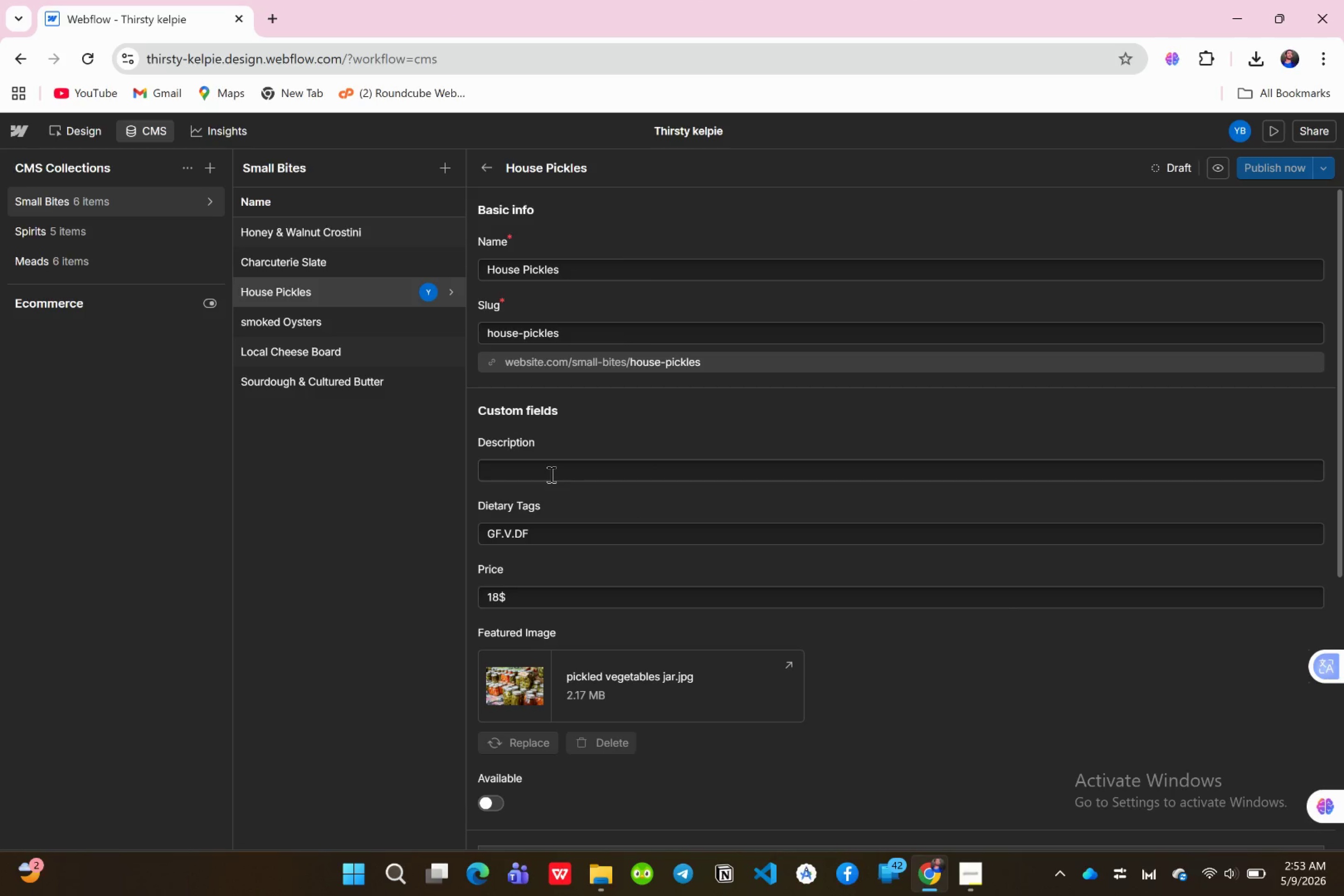 
left_click([550, 474])
 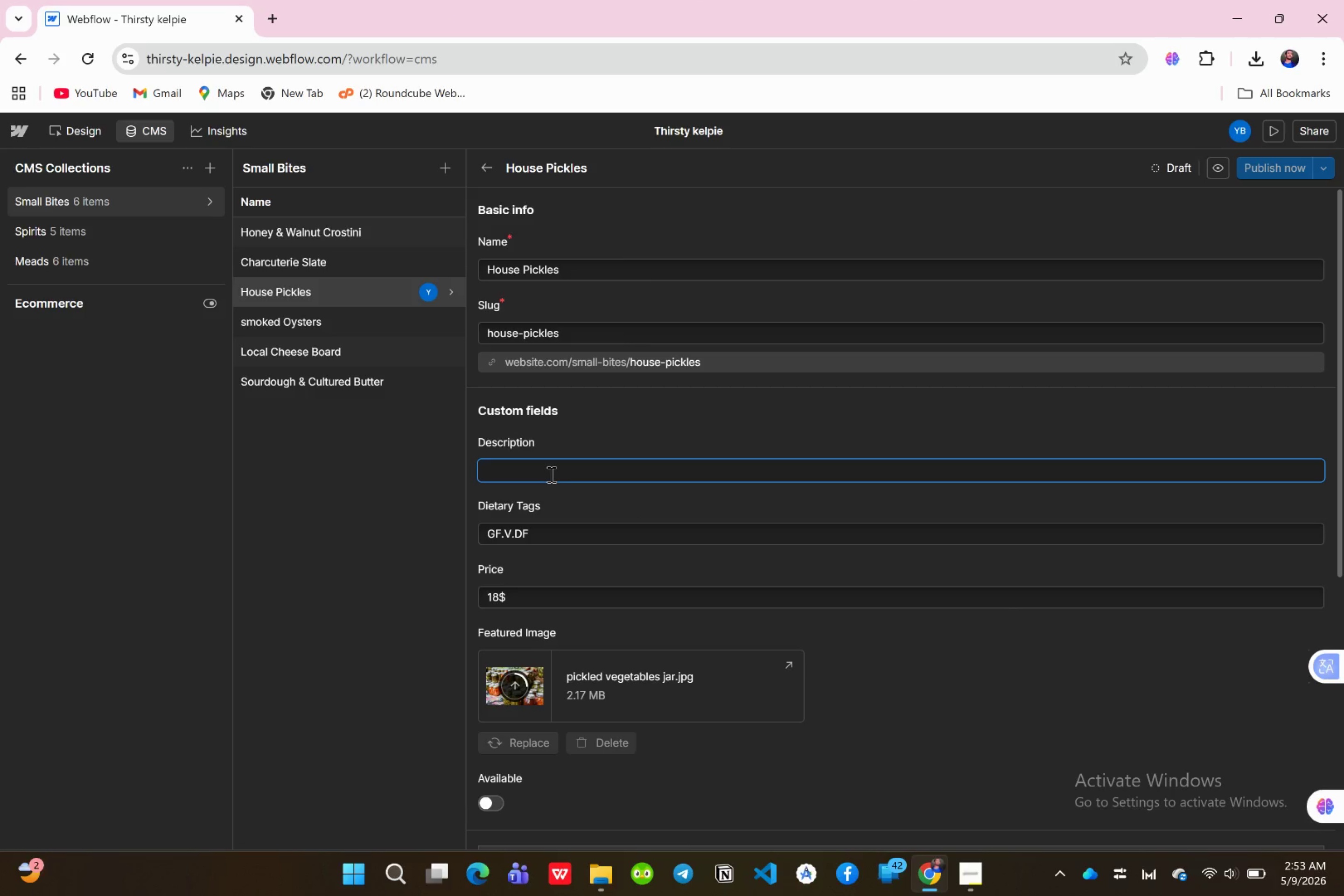 
wait(6.41)
 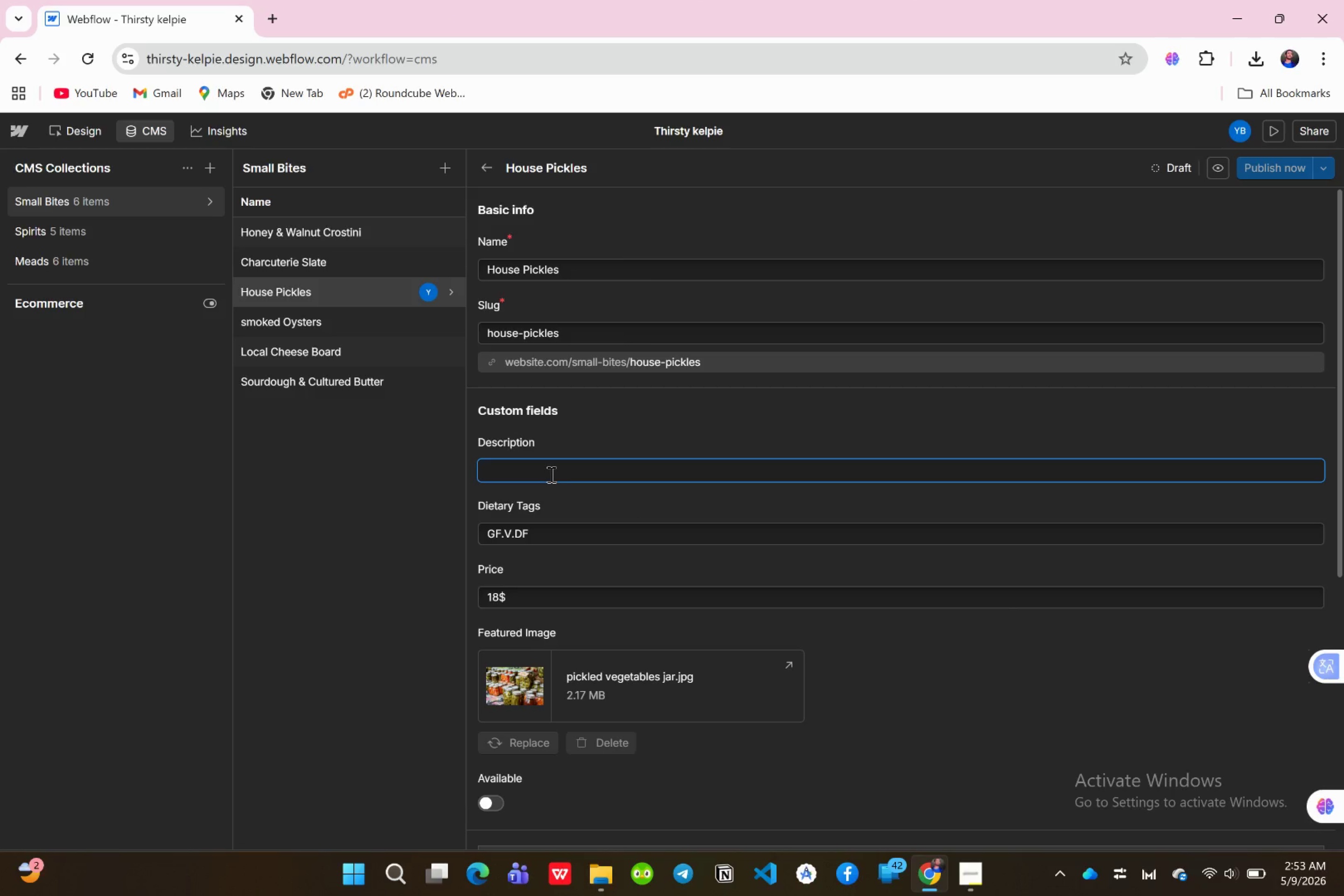 
type(A small plate of soasonal )
key(Backspace)
type( vegetables pickled in )
key(Backspace)
type(-house with apple cider vinegar, dill, and caraway -perfect mead companion )
key(Backspace)
type(.)
 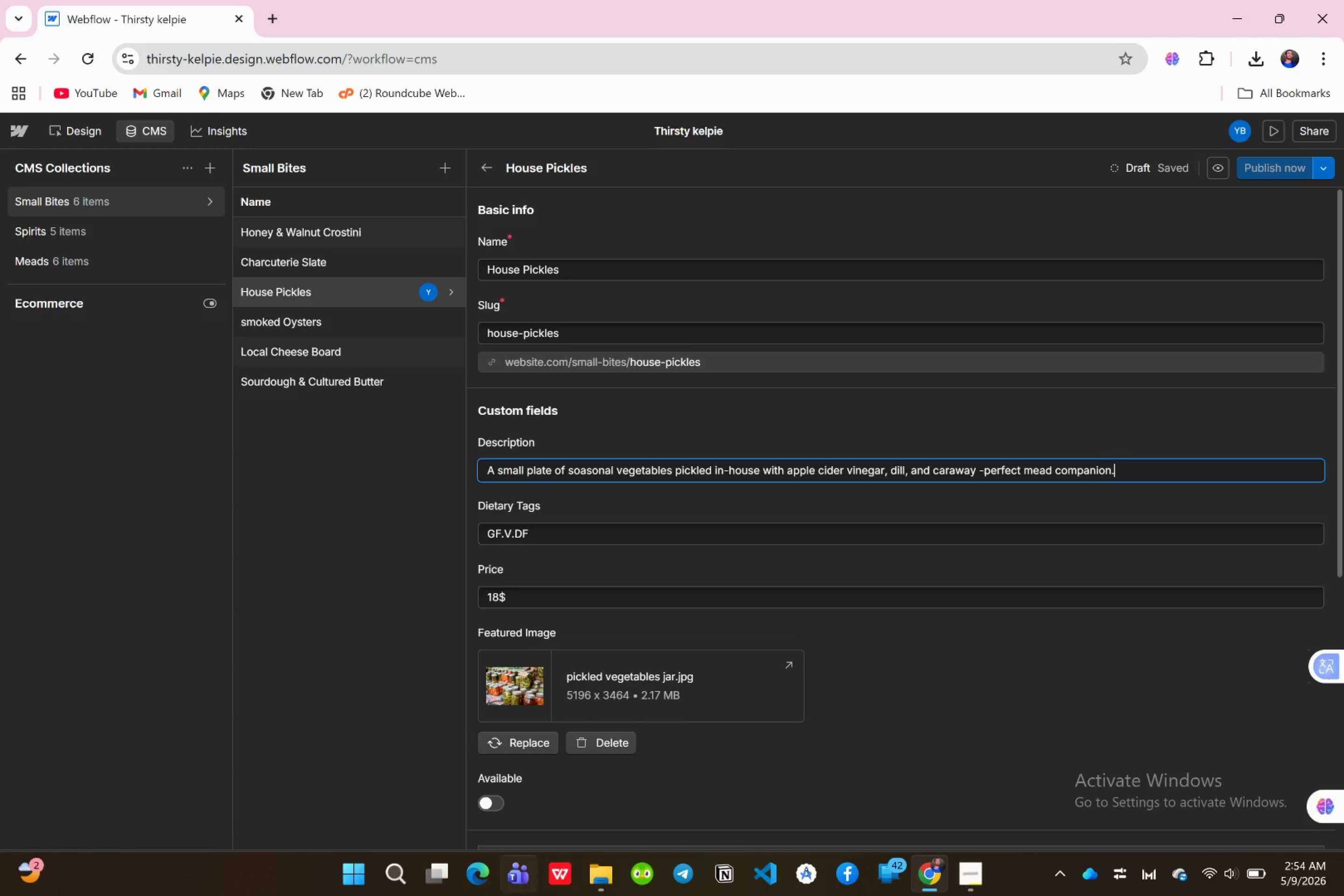 
scroll: coordinate [938, 613], scroll_direction: down, amount: 3.0
 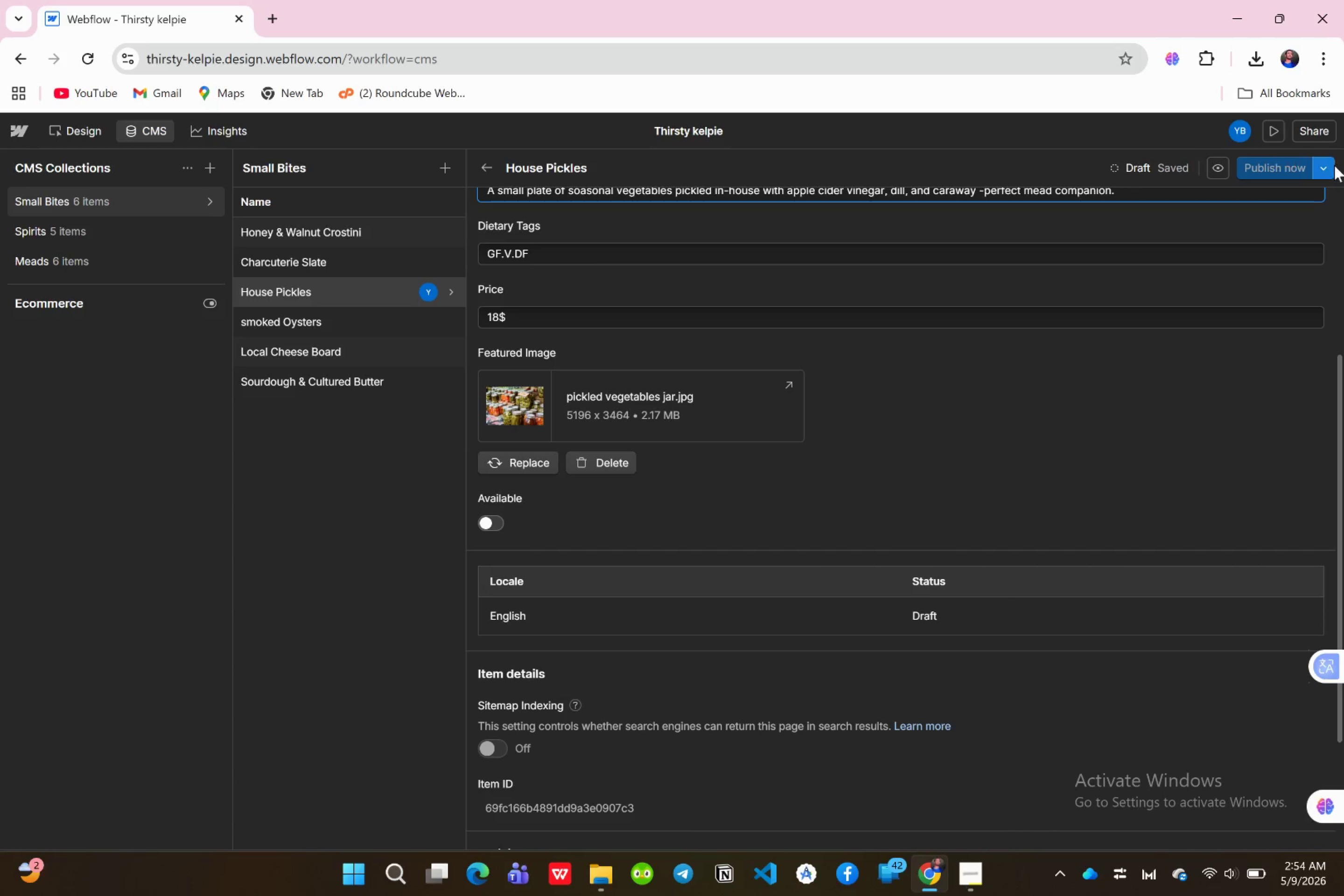 
left_click([1332, 172])
 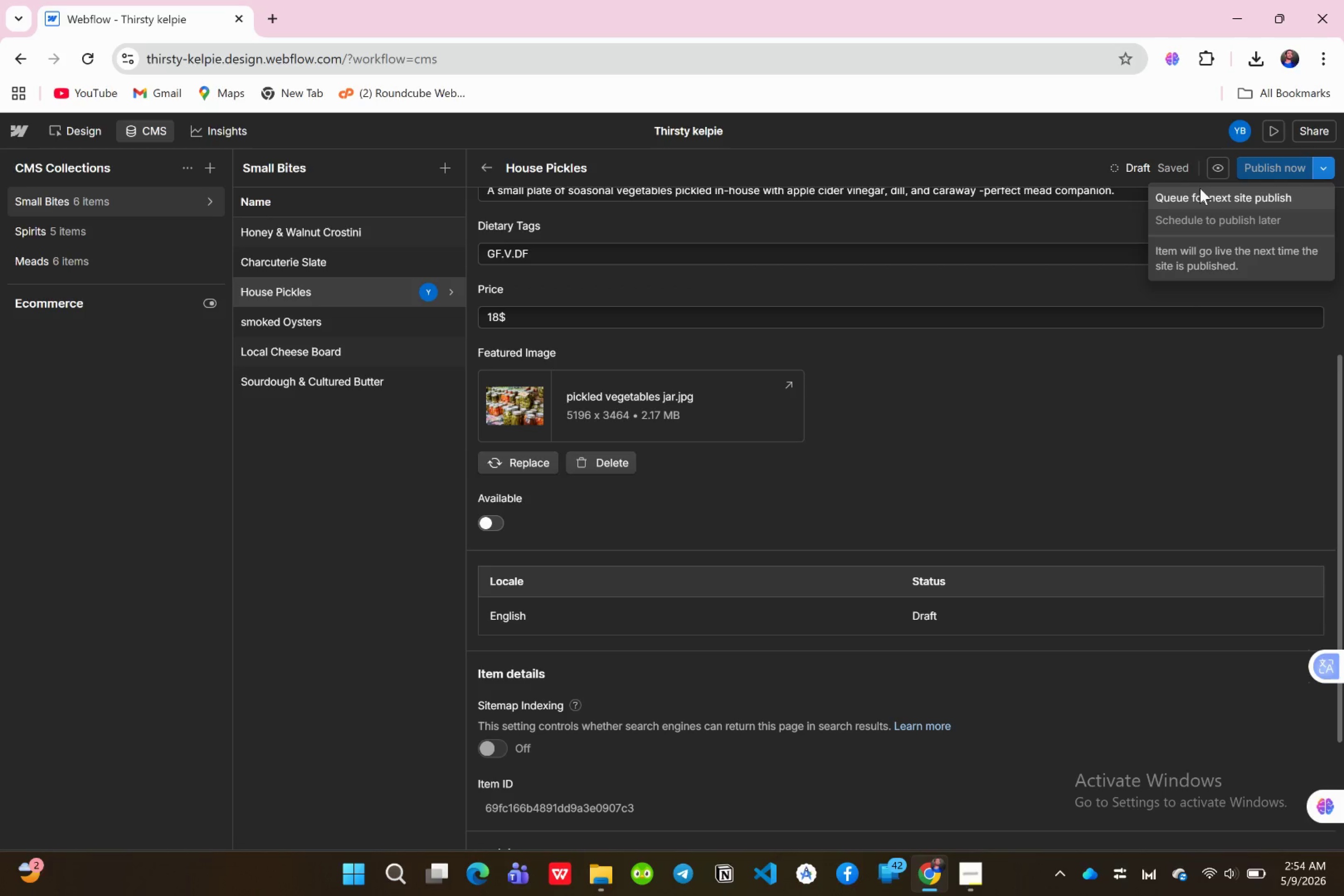 
left_click([1200, 188])
 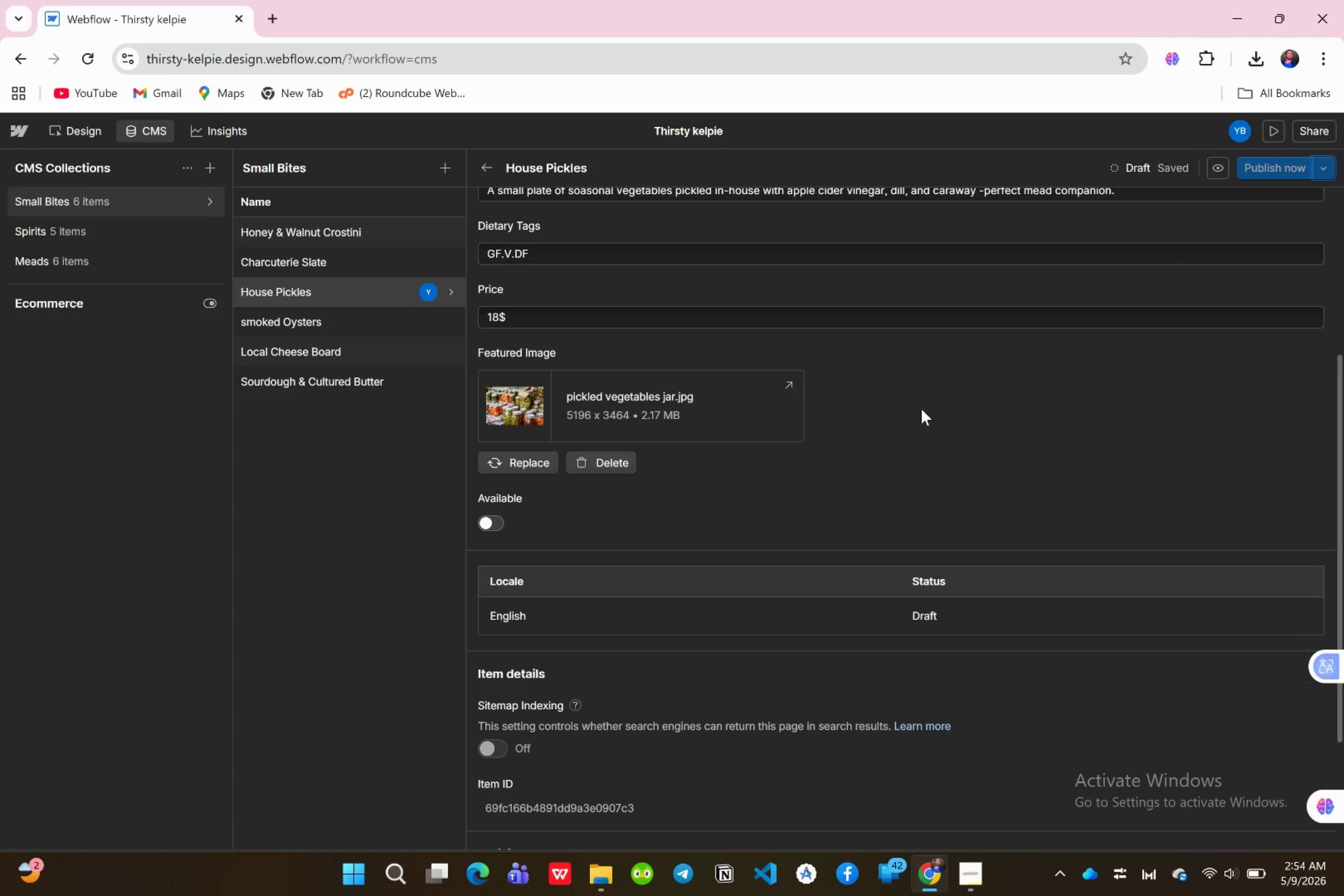 
scroll: coordinate [923, 410], scroll_direction: up, amount: 4.0
 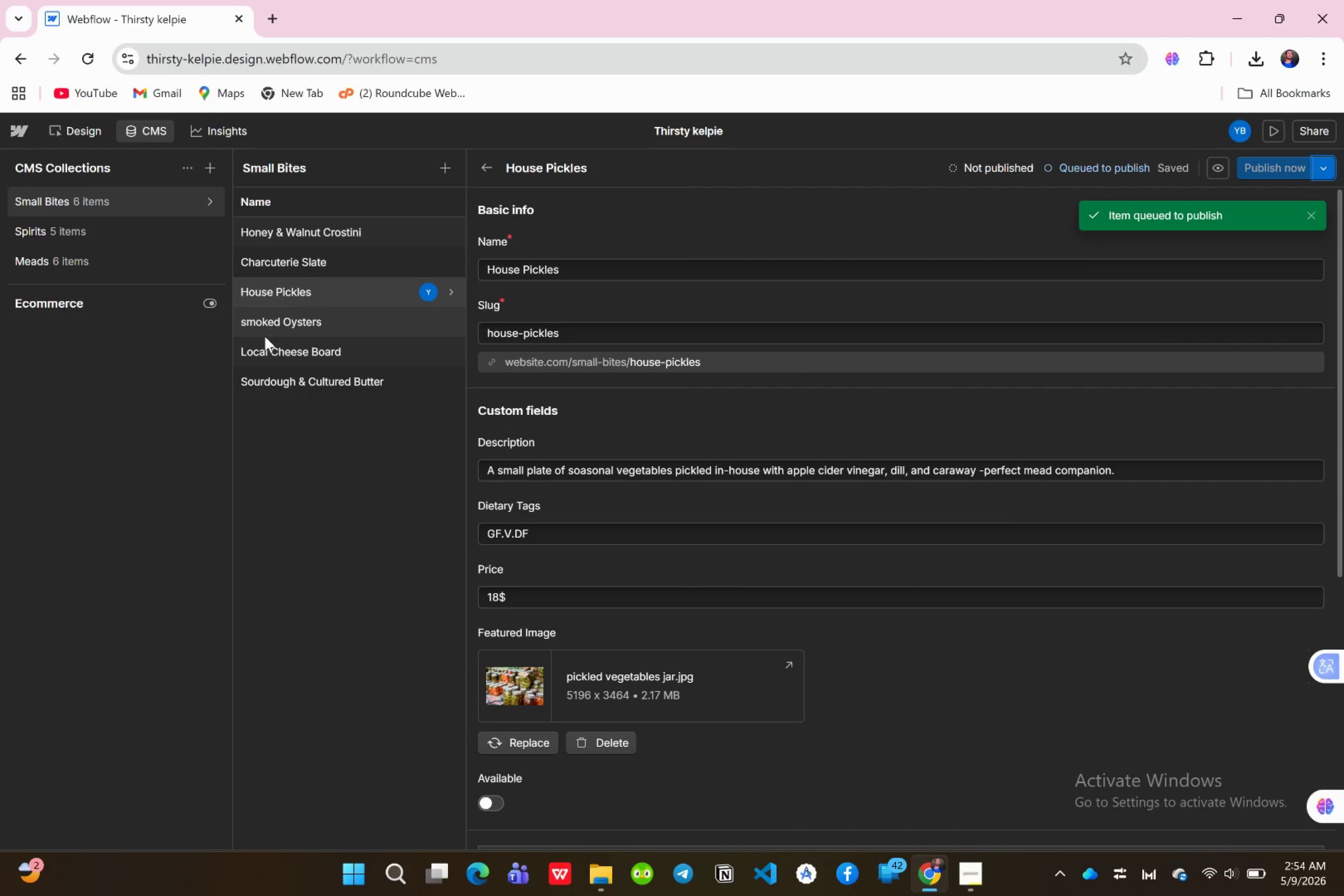 
left_click([282, 266])
 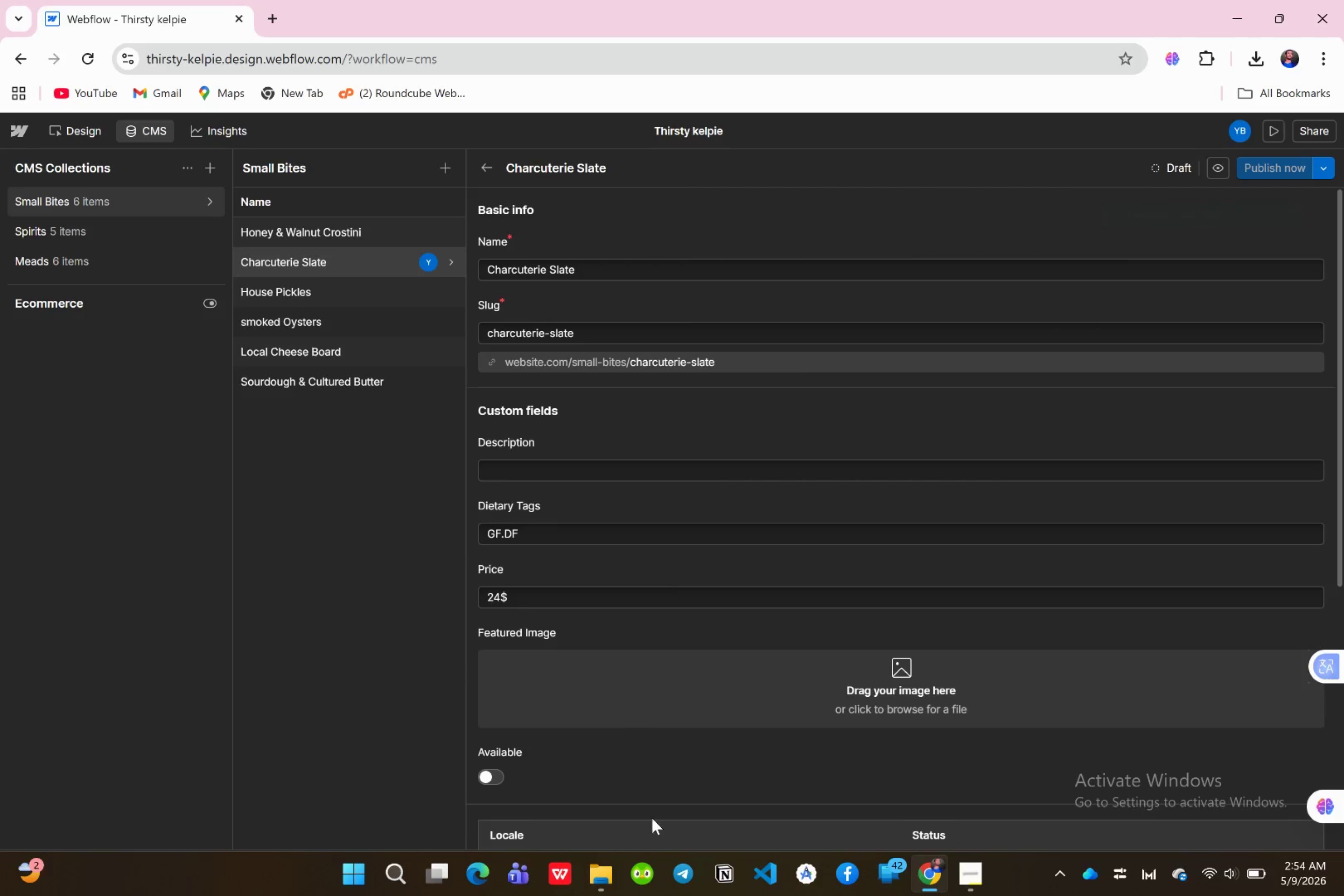 
left_click([609, 888])
 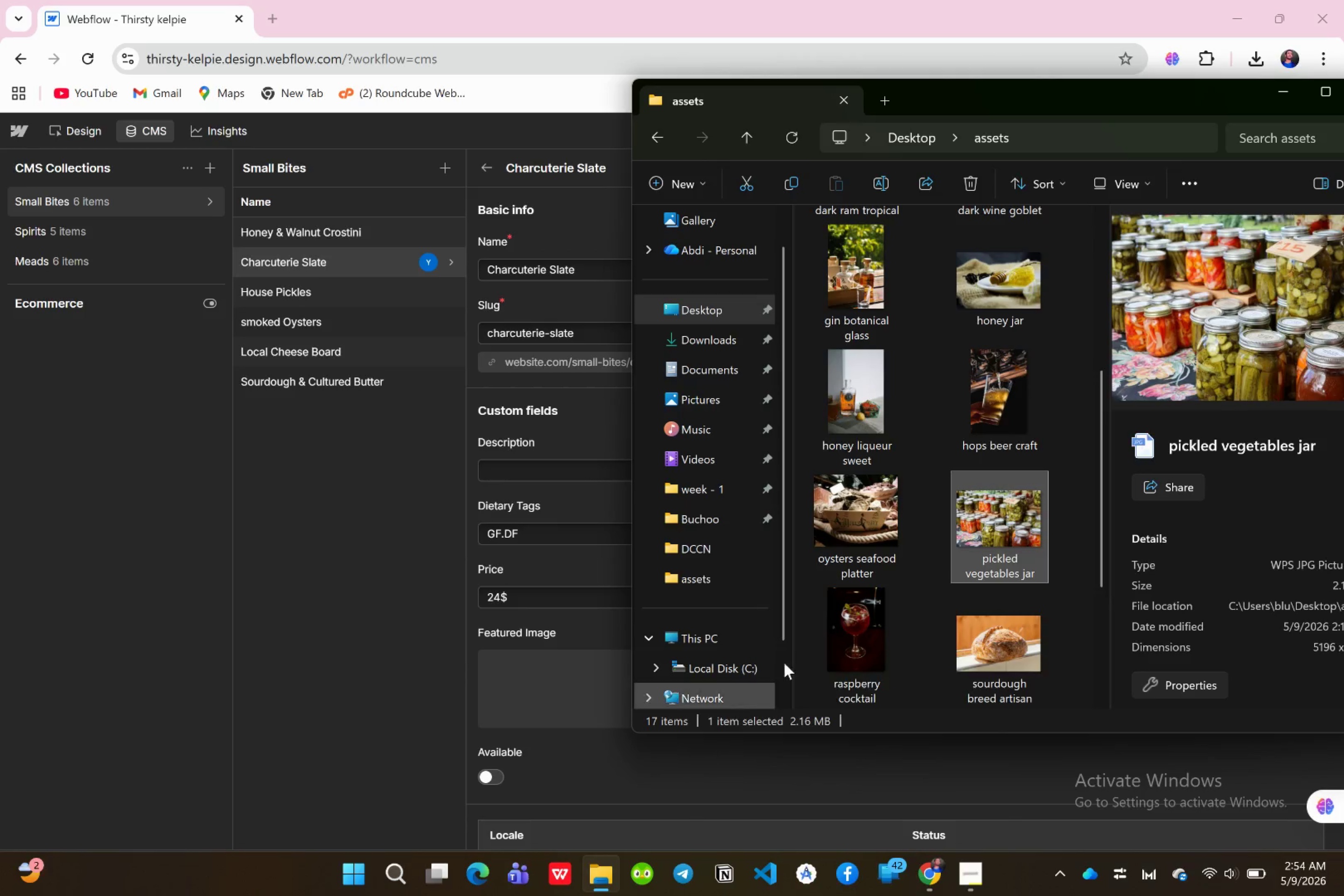 
mouse_move([906, 588])
 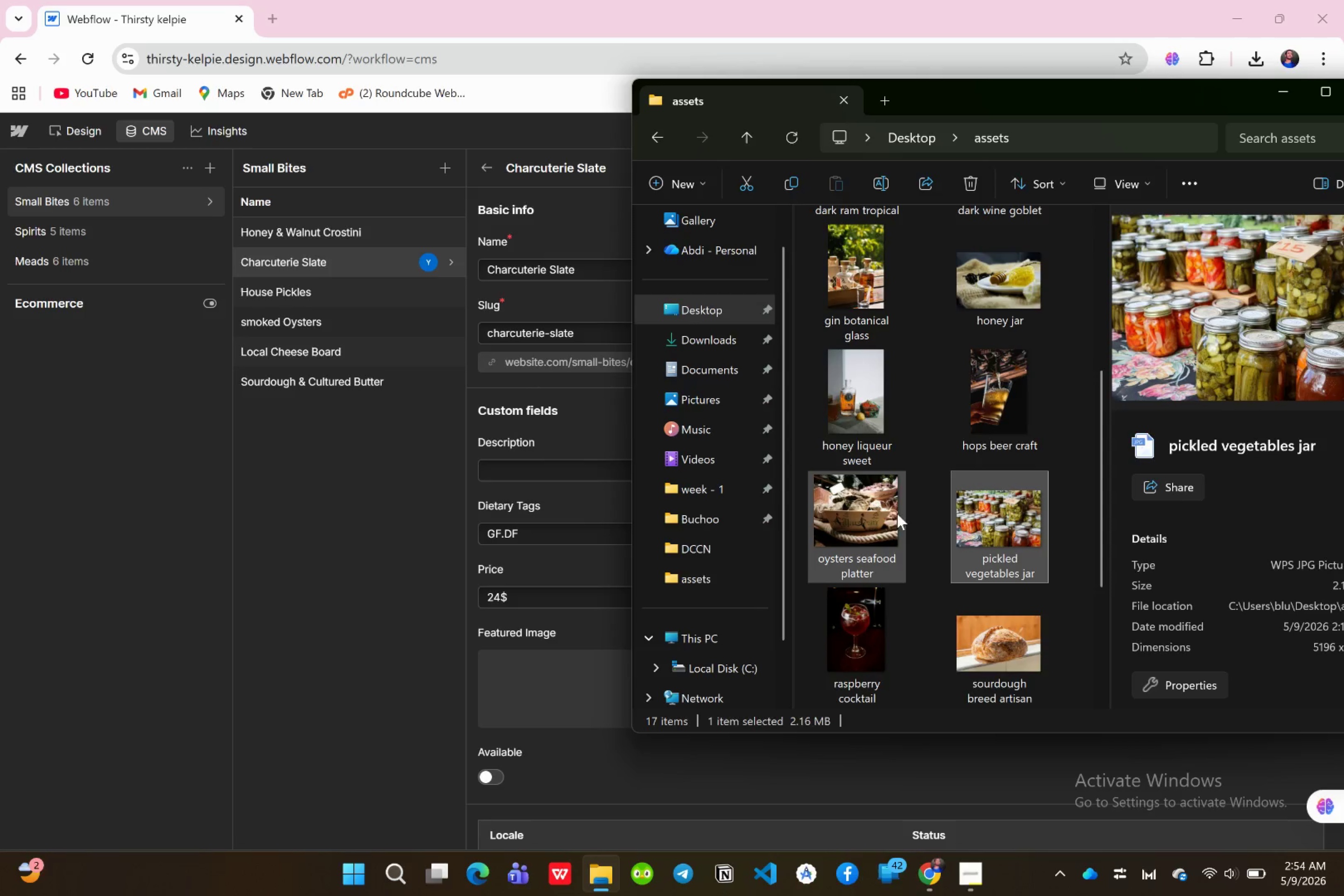 
scroll: coordinate [899, 459], scroll_direction: up, amount: 2.0
 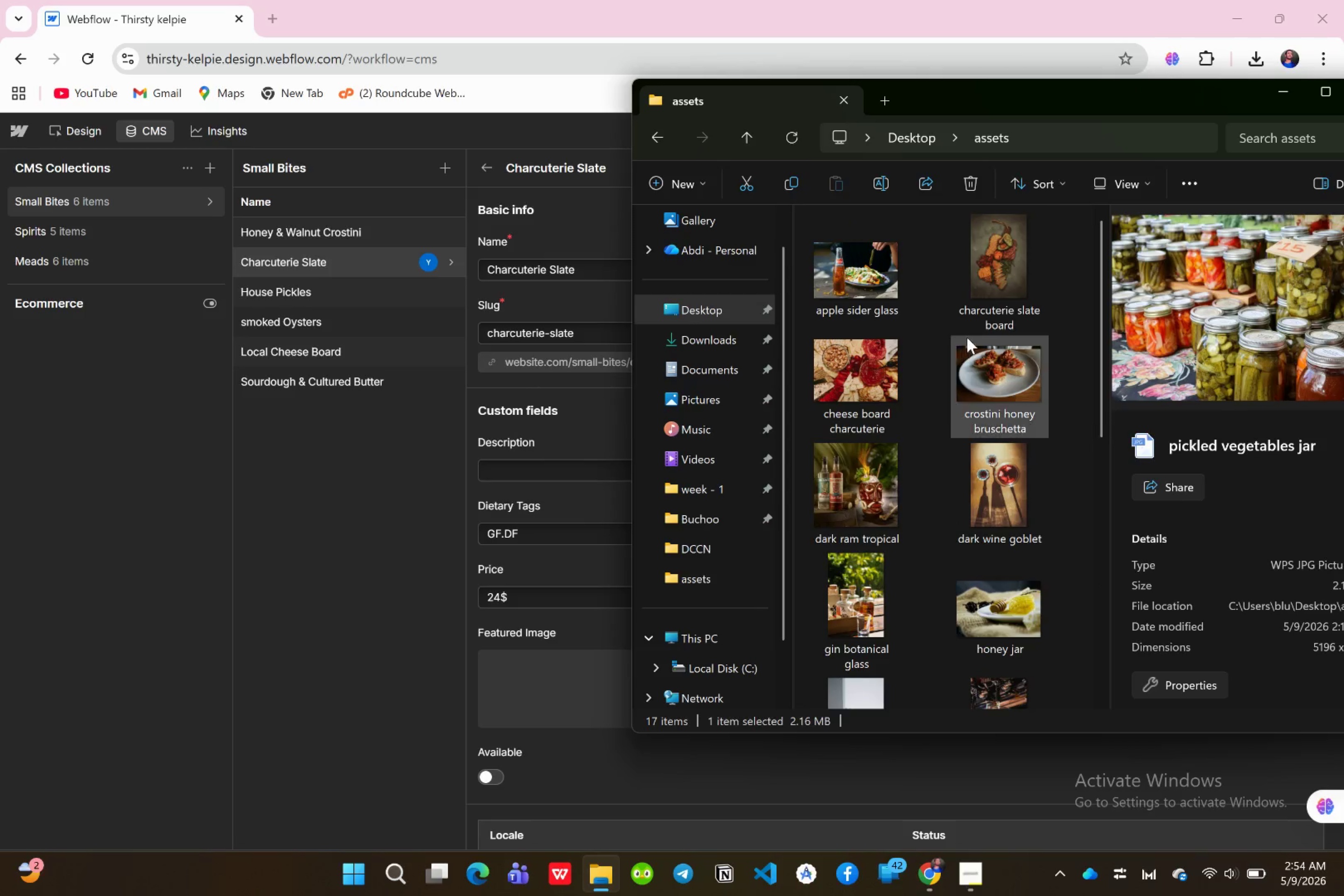 
mouse_move([987, 308])
 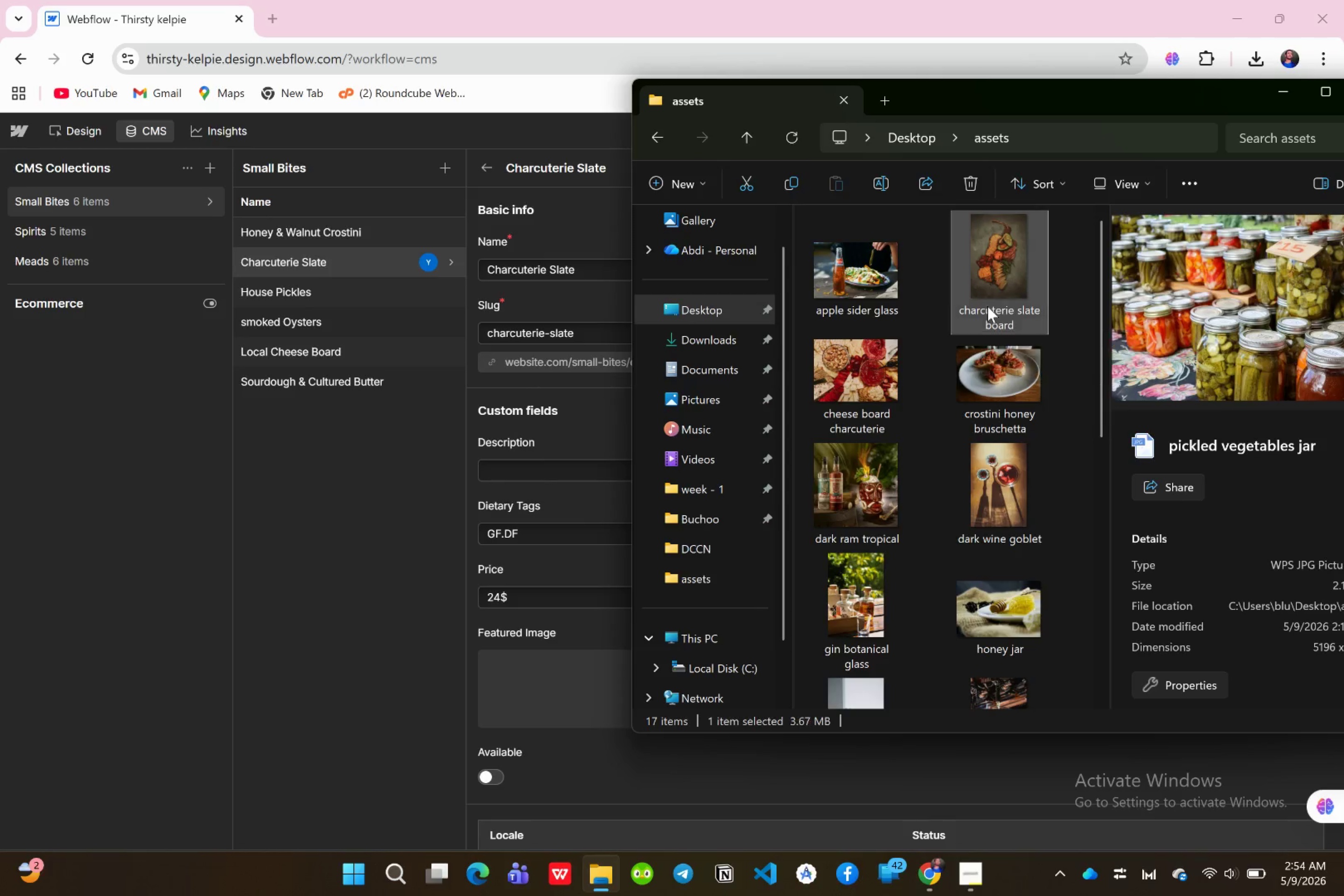 
left_click_drag(start_coordinate=[987, 306], to_coordinate=[542, 719])
 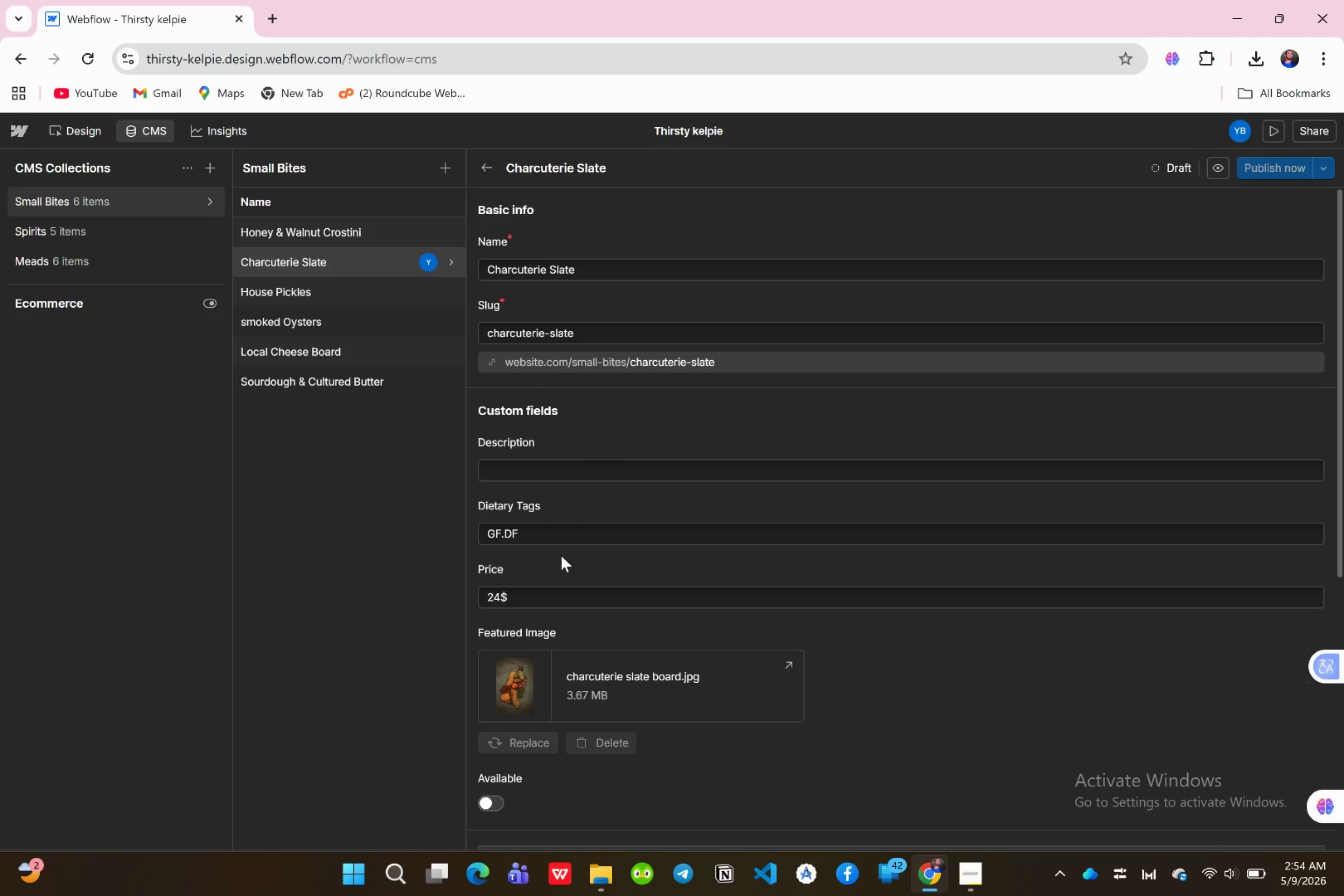 
scroll: coordinate [556, 554], scroll_direction: up, amount: 3.0
 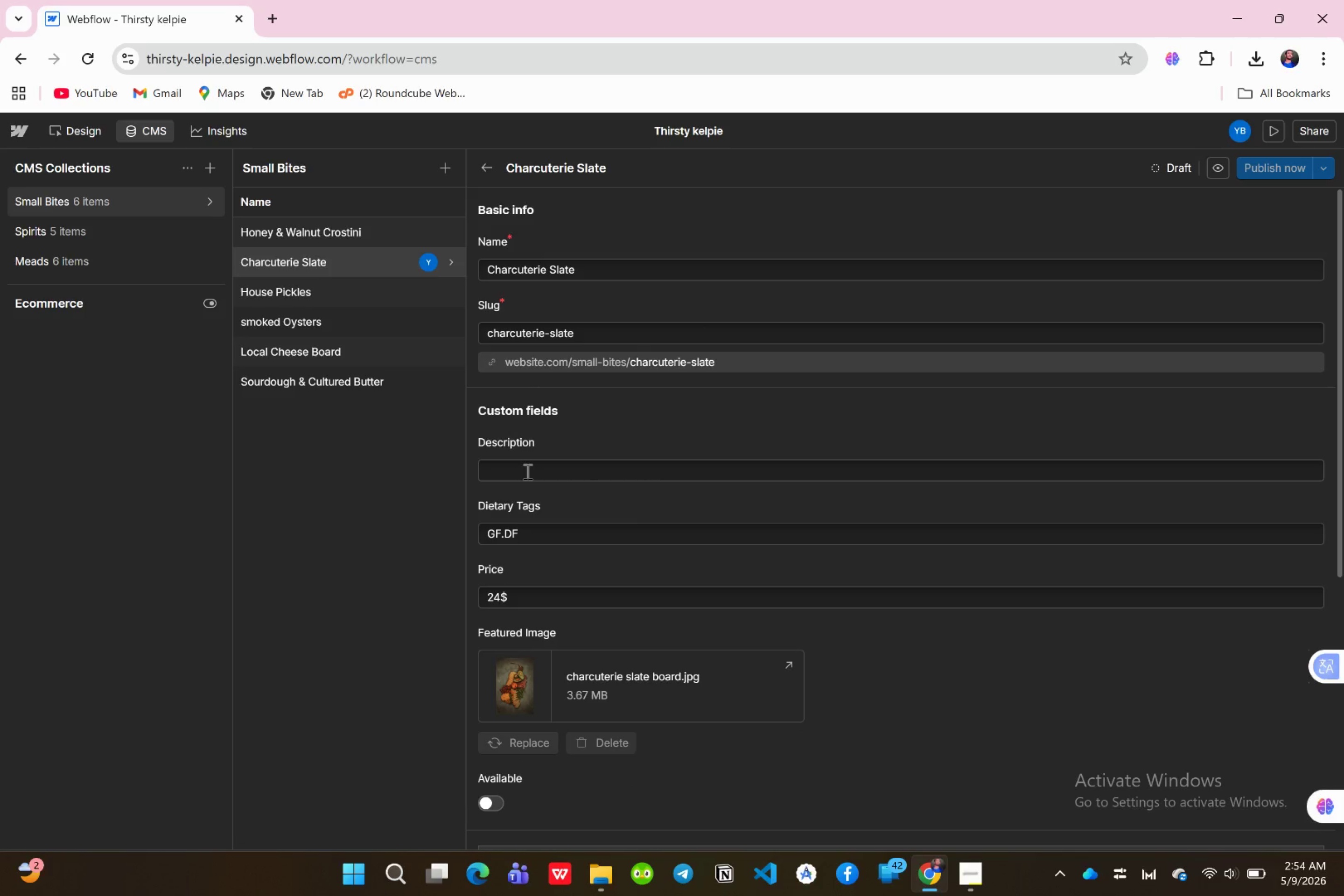 
left_click([526, 471])
 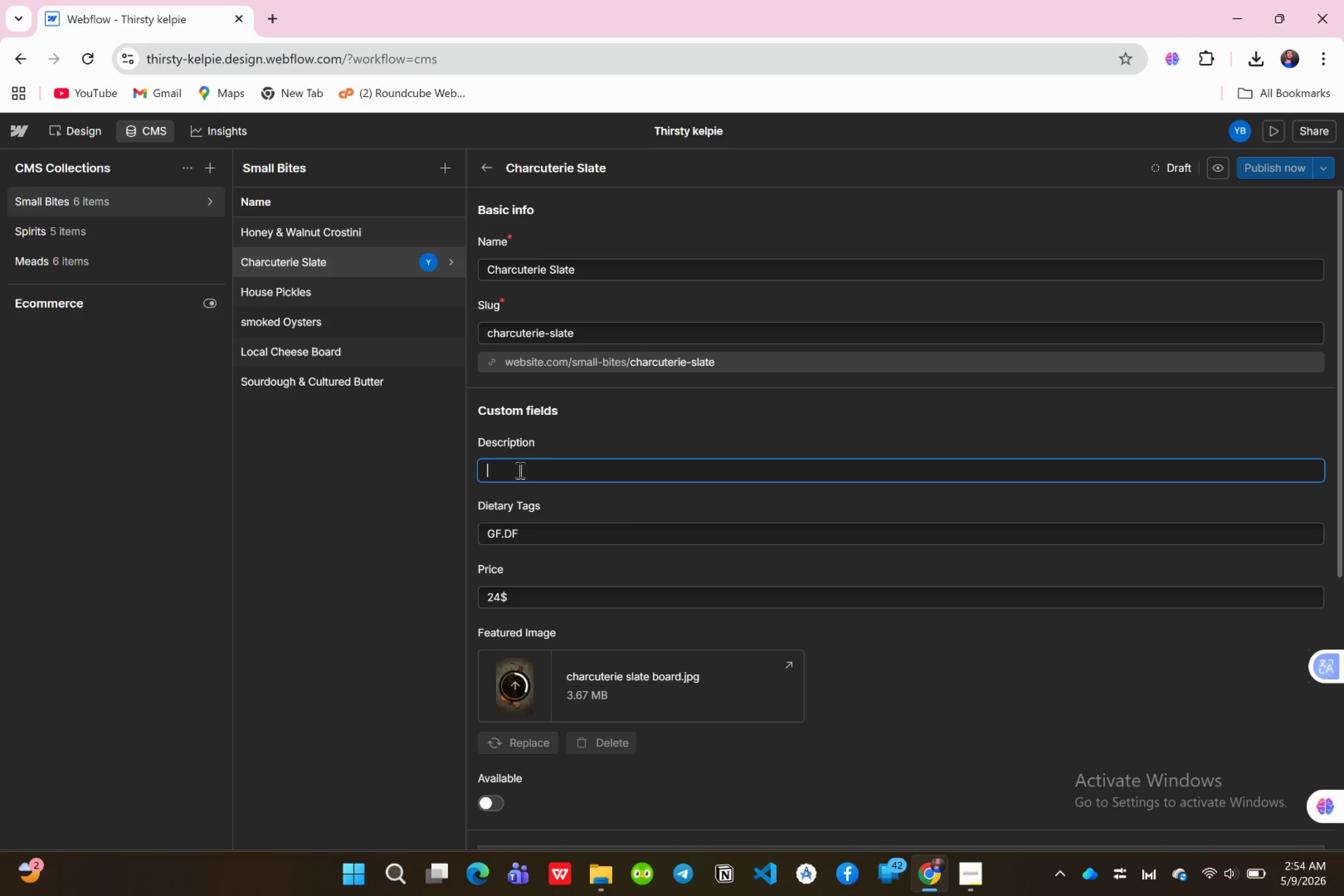 
type(Cure )
key(Backspace)
type(d and smoked meats from a local family butcher )
key(Backspace)
type(, arranged i)
key(Backspace)
type(on s )
key(Backspace)
key(Backspace)
type(a slate board with grain mus)
 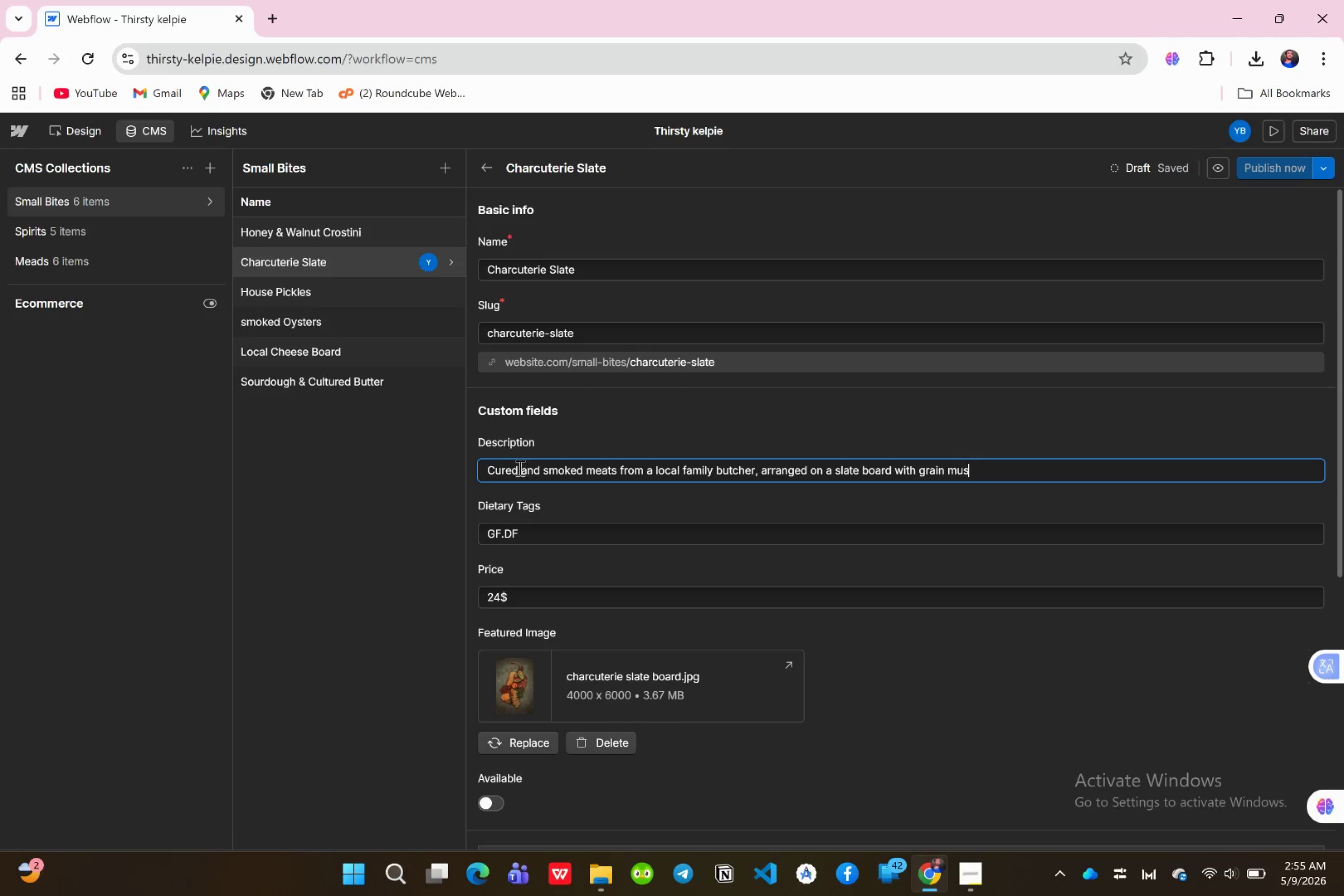 
type(tar )
key(Backspace)
type(d and cornichons )
 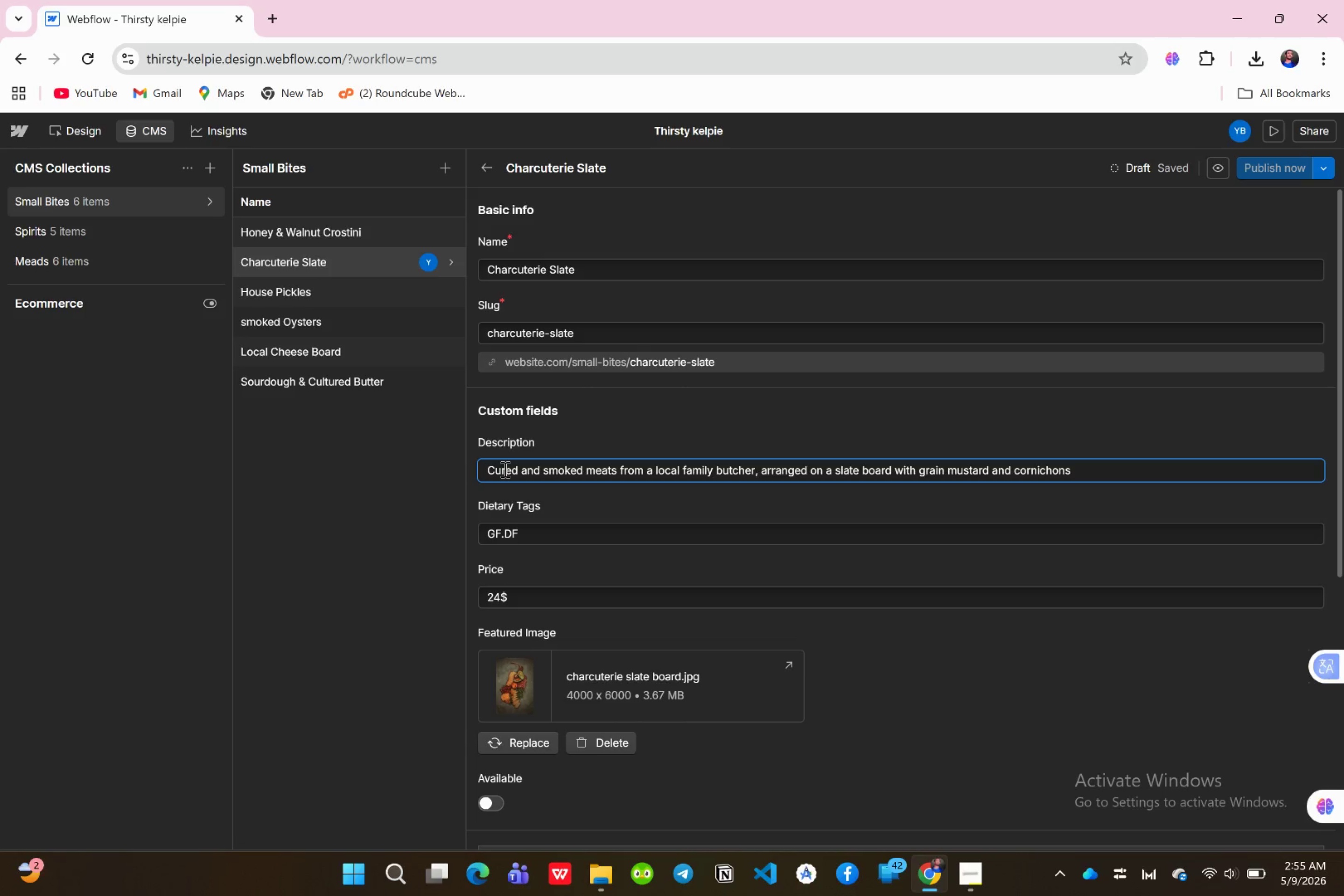 
wait(5.08)
 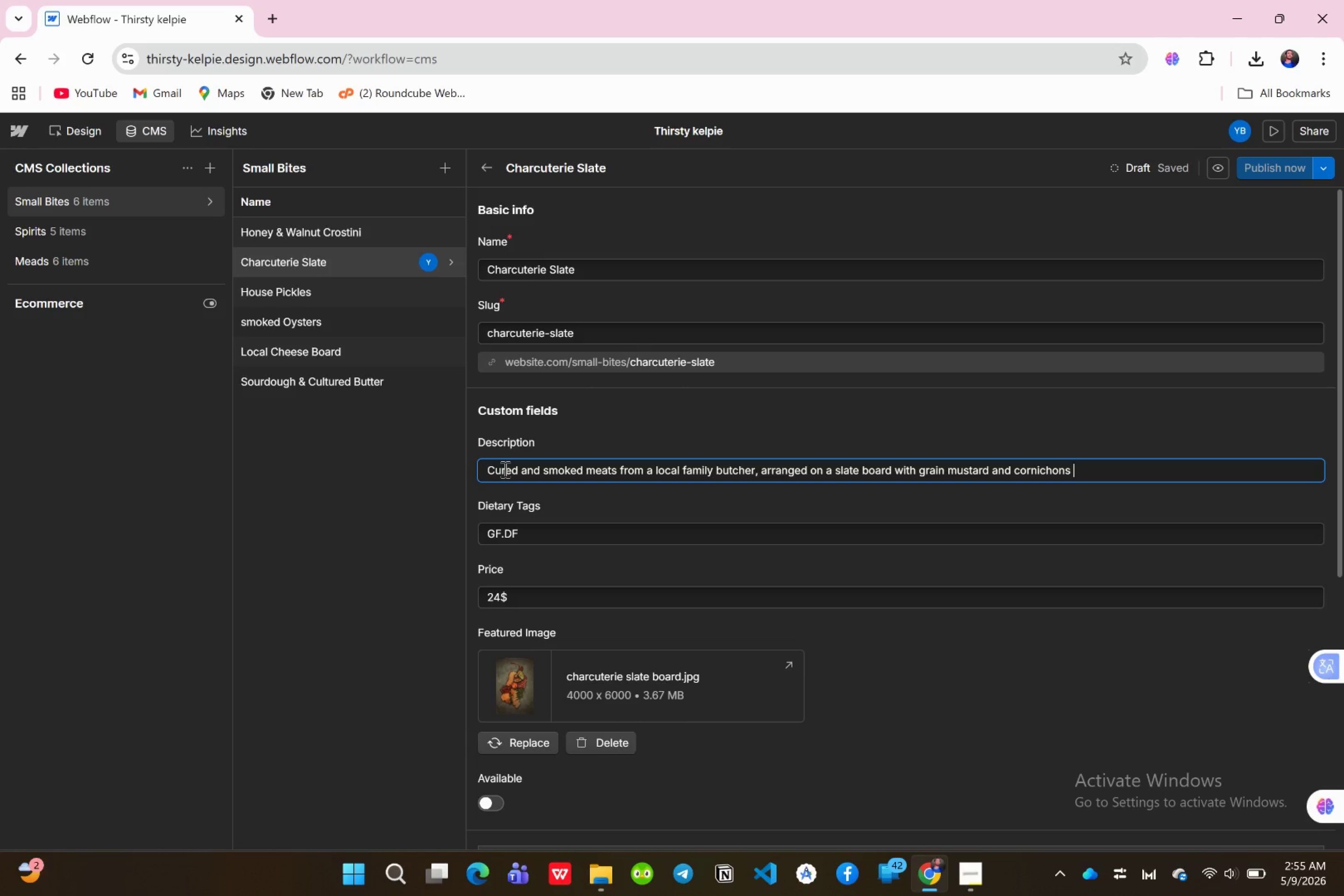 
key(Backspace)
 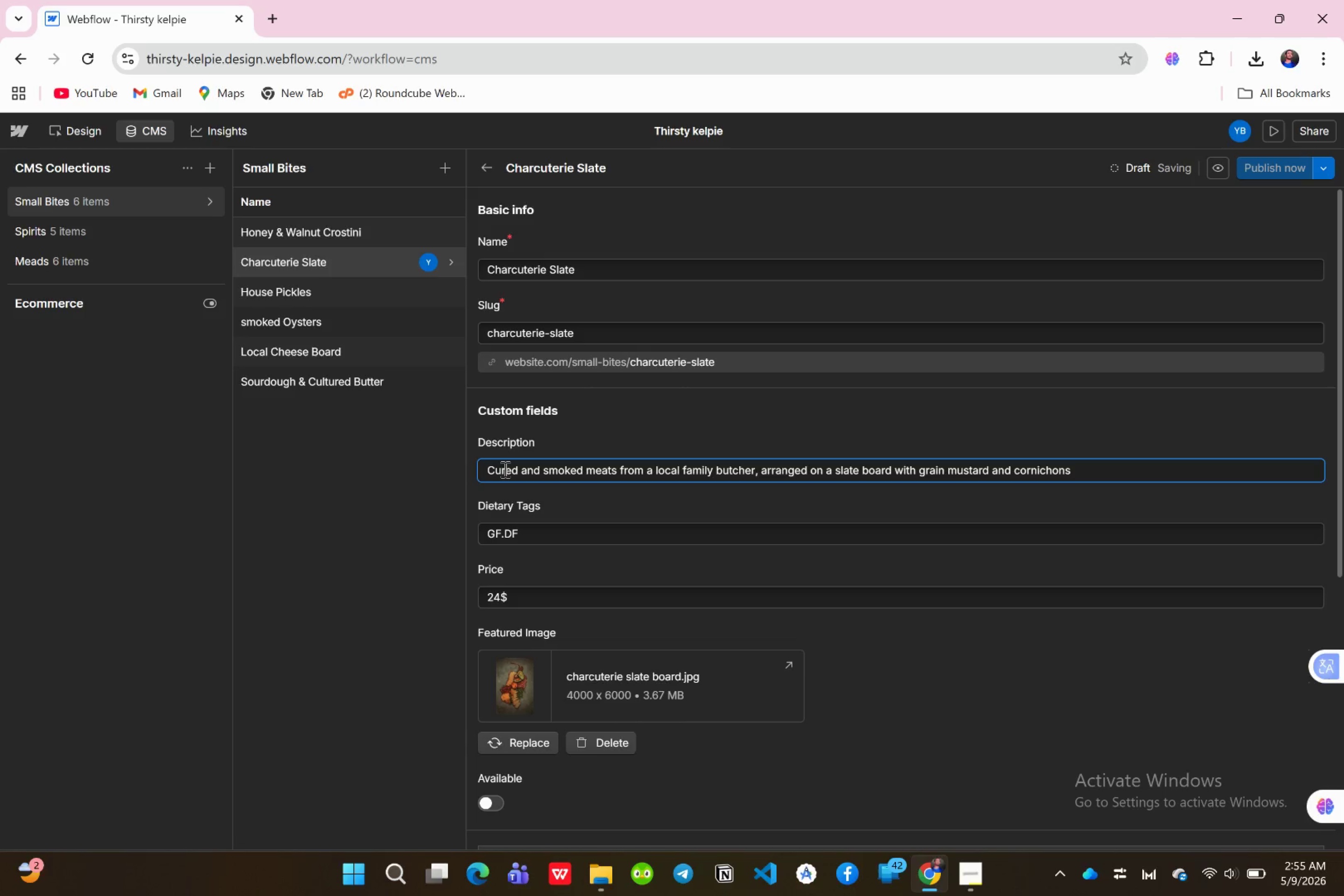 
key(Period)
 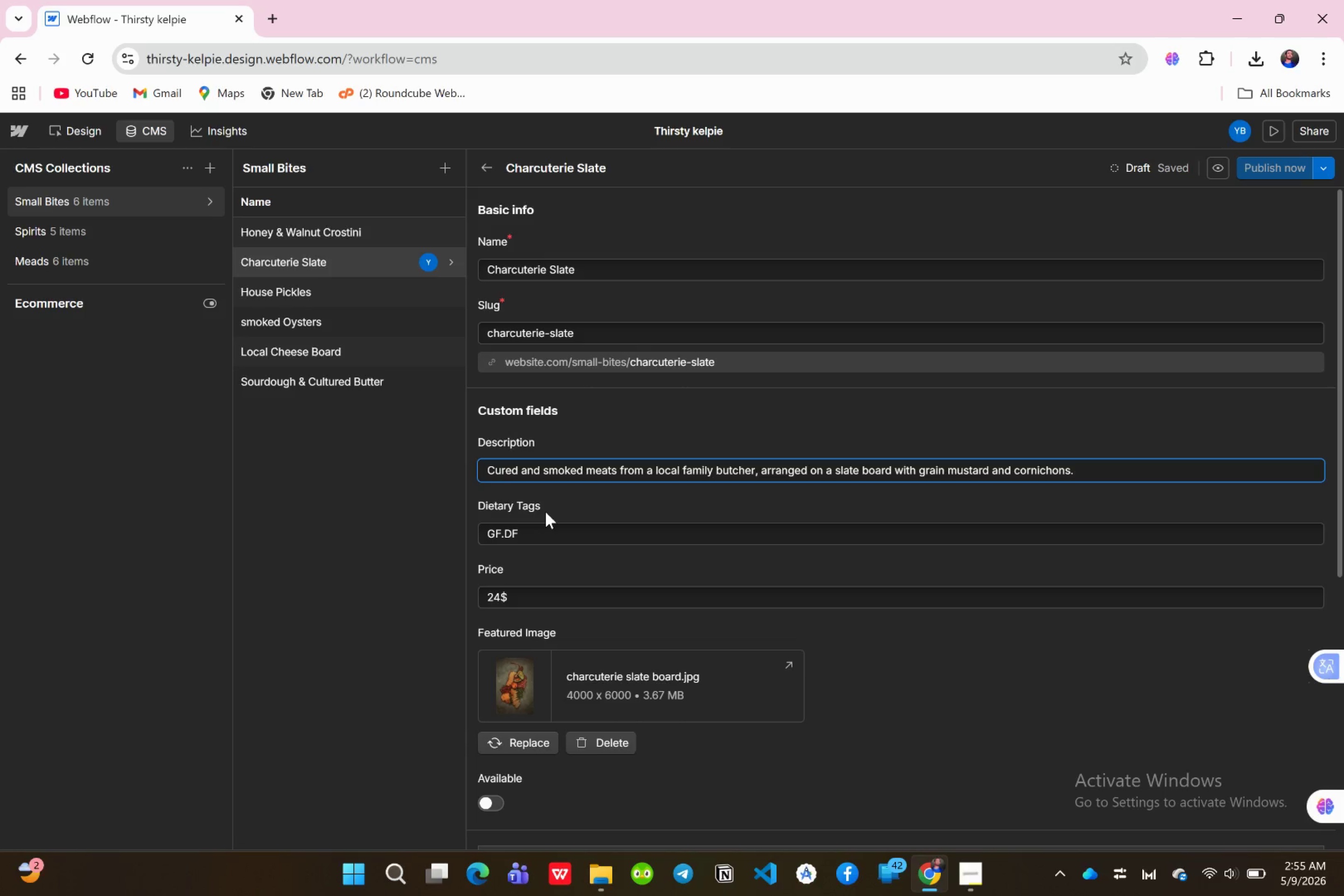 
wait(8.0)
 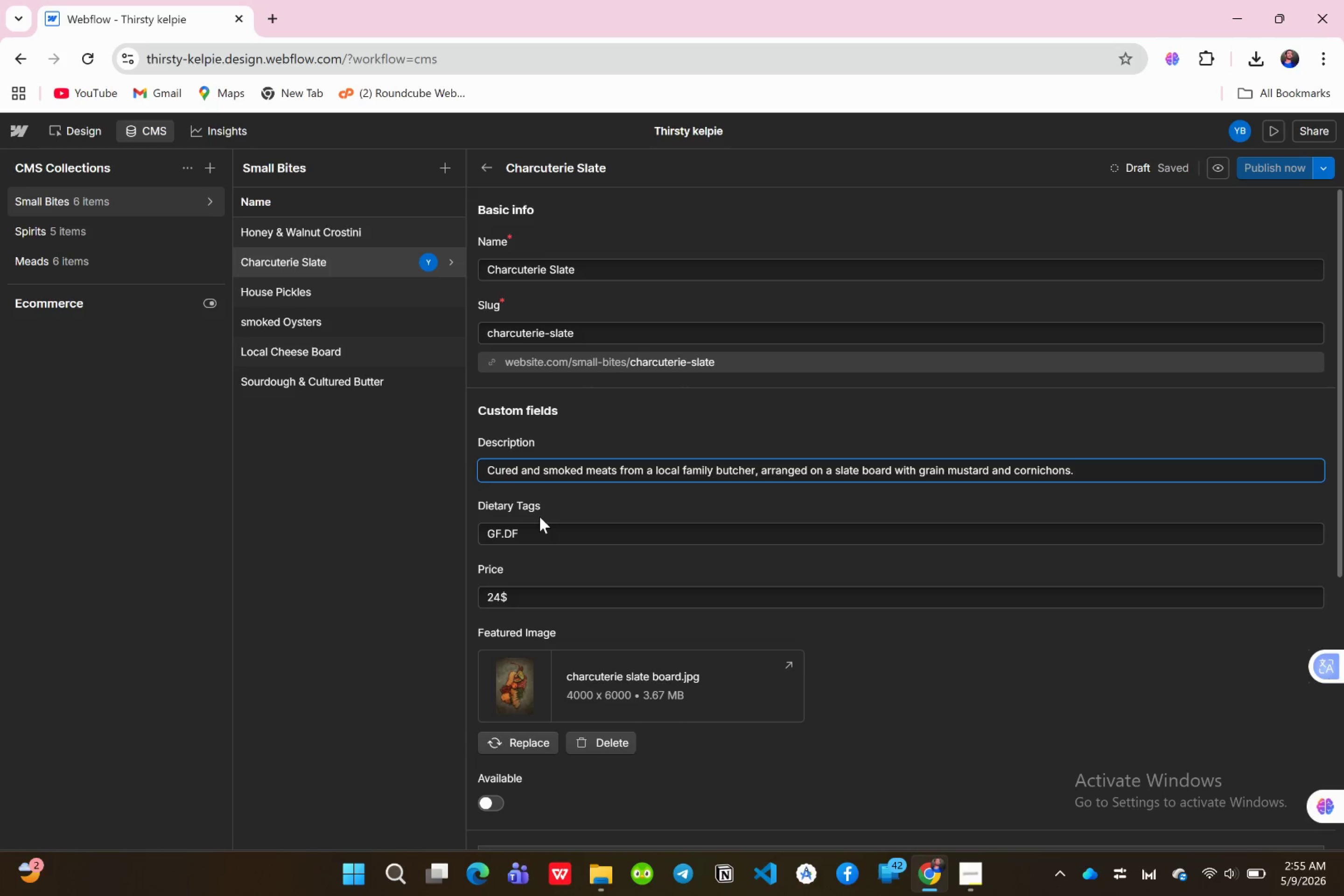 
scroll: coordinate [656, 494], scroll_direction: down, amount: 5.0
 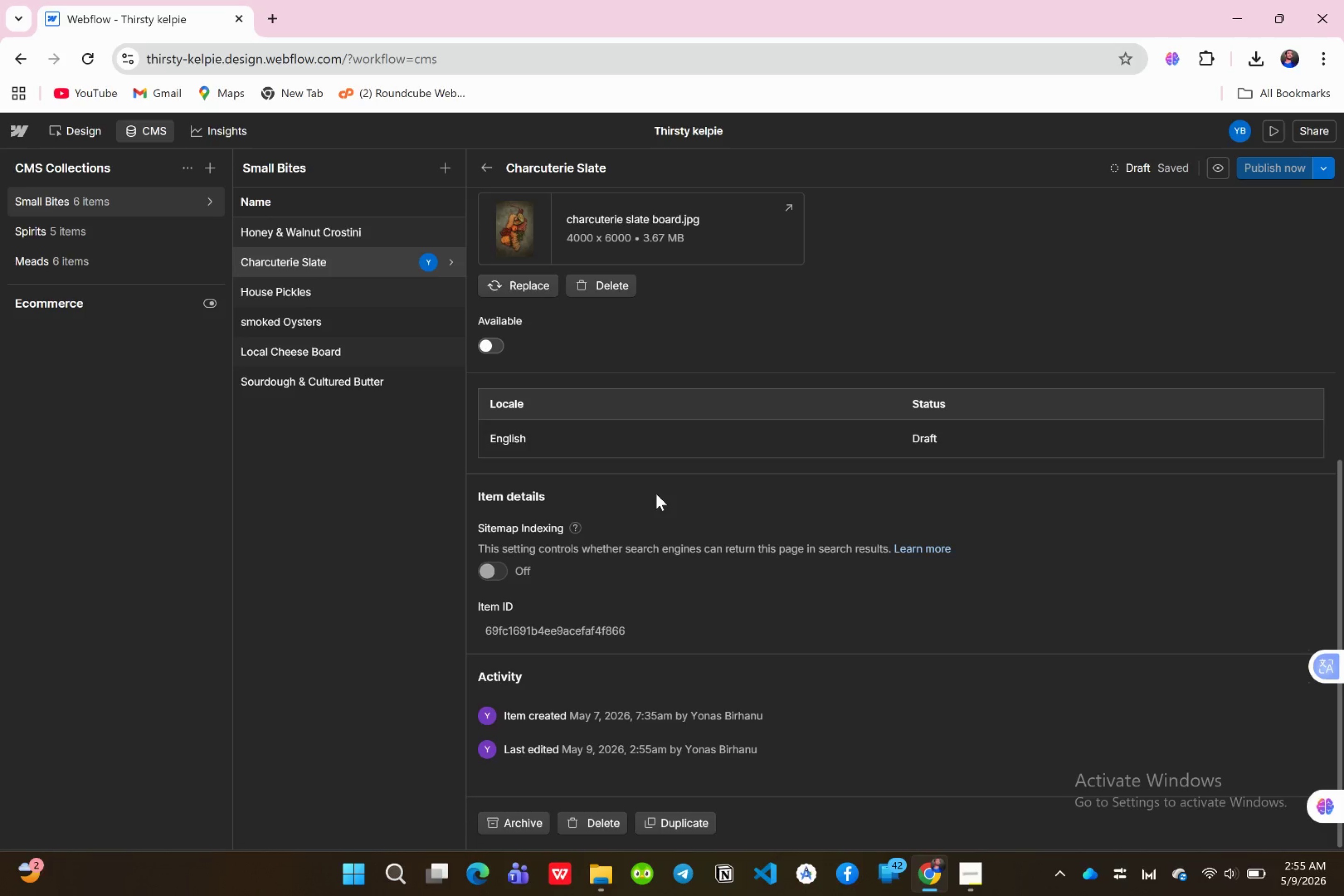 
wait(6.39)
 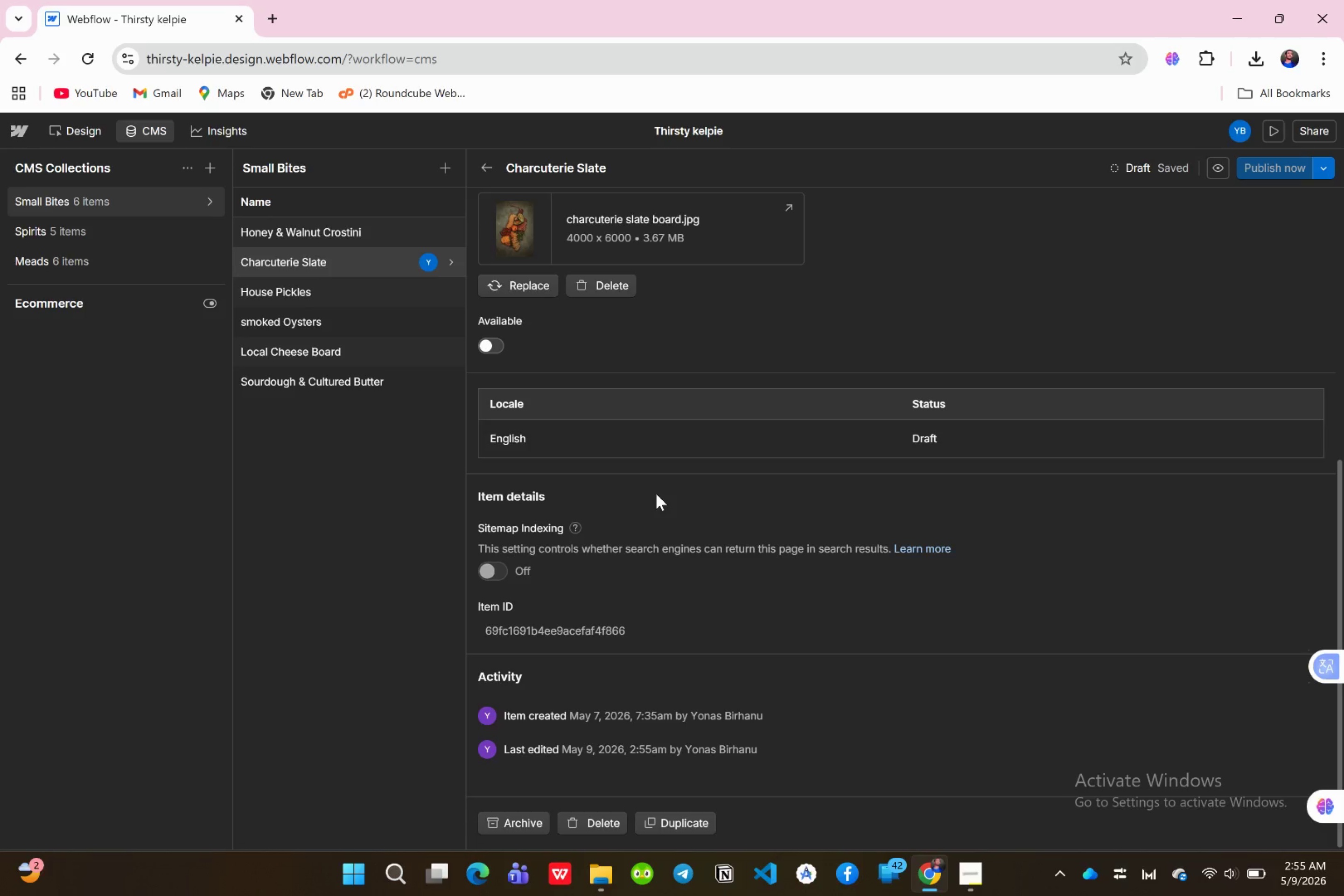 
left_click([495, 338])
 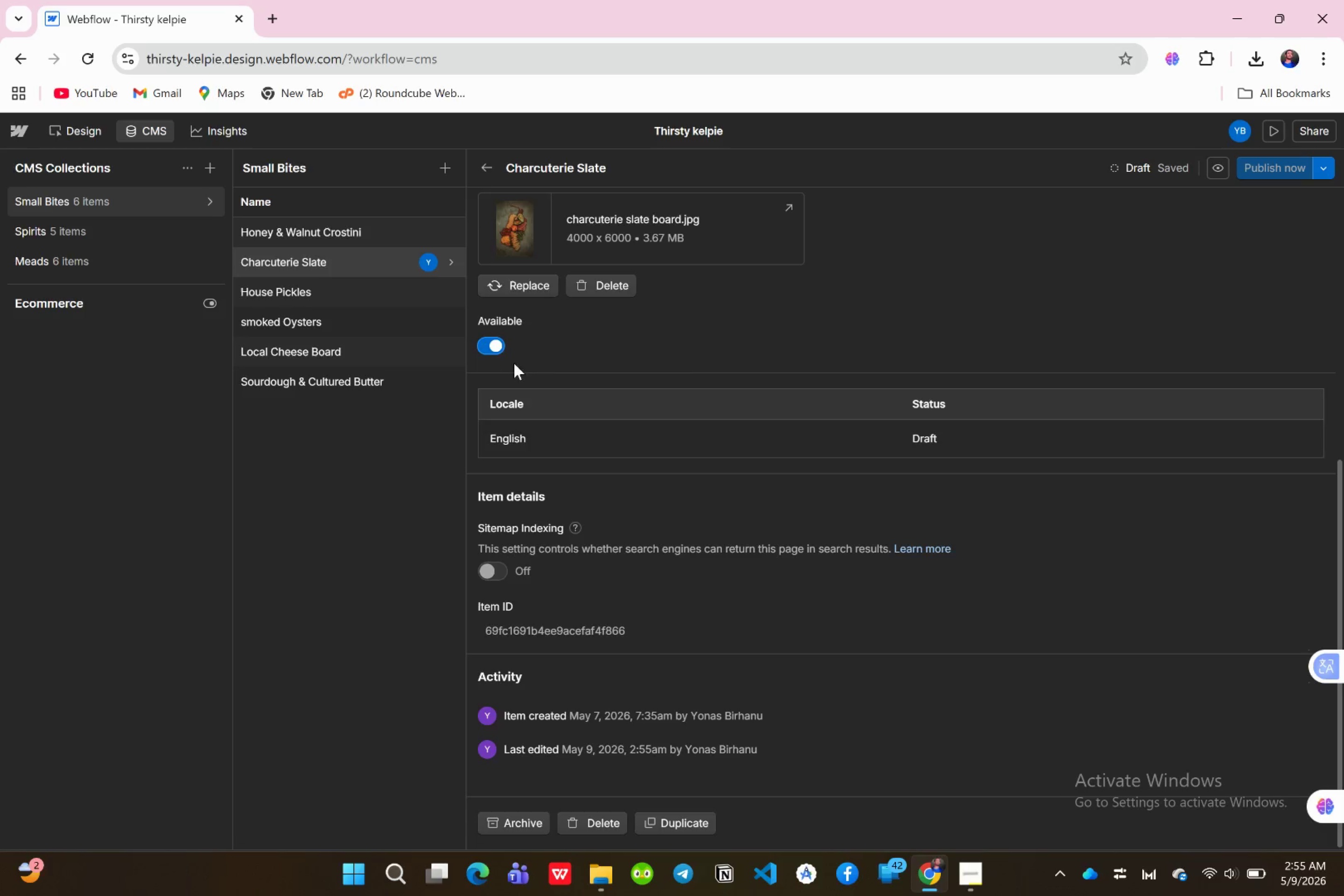 
scroll: coordinate [680, 384], scroll_direction: up, amount: 7.0
 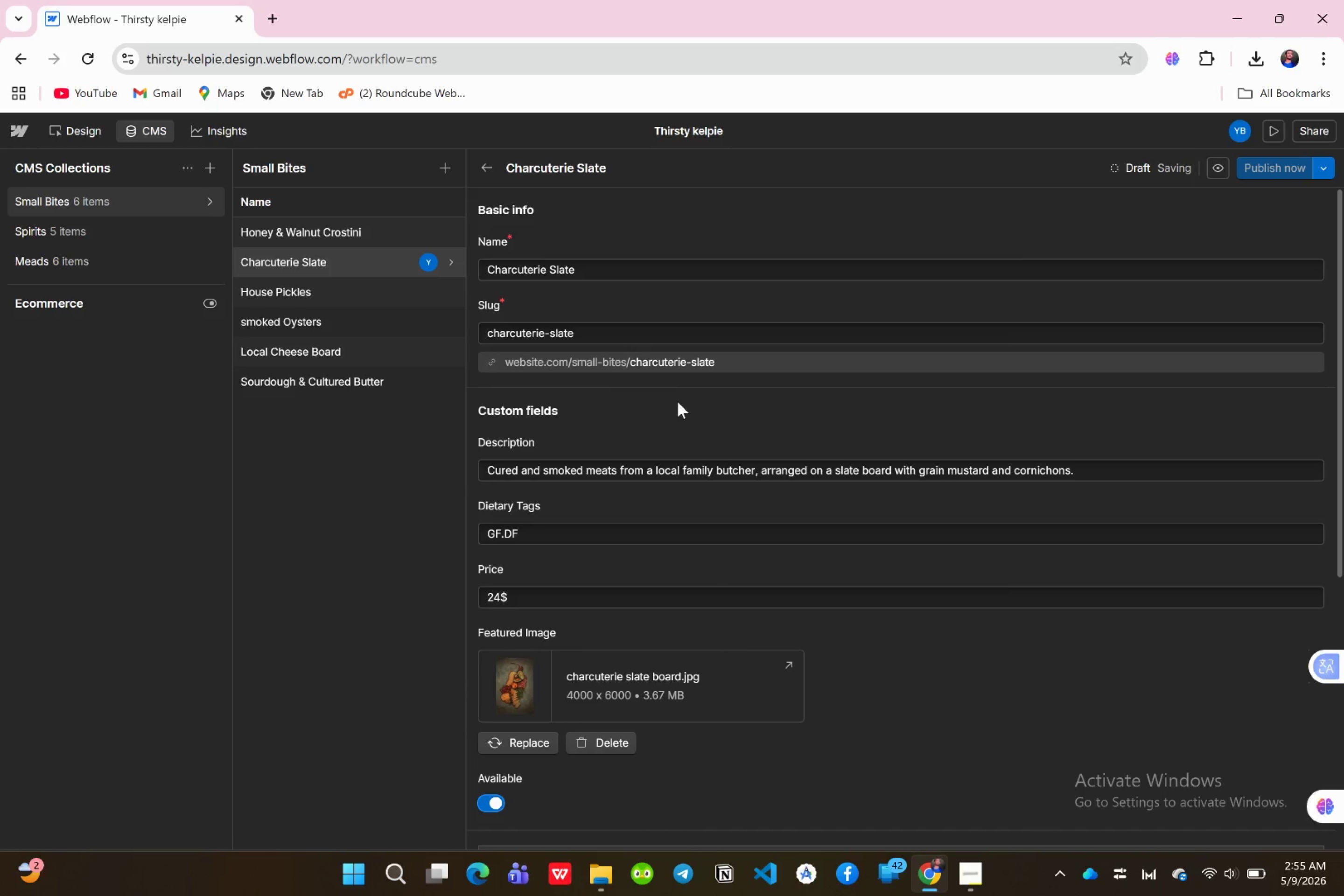 
scroll: coordinate [677, 410], scroll_direction: down, amount: 1.0
 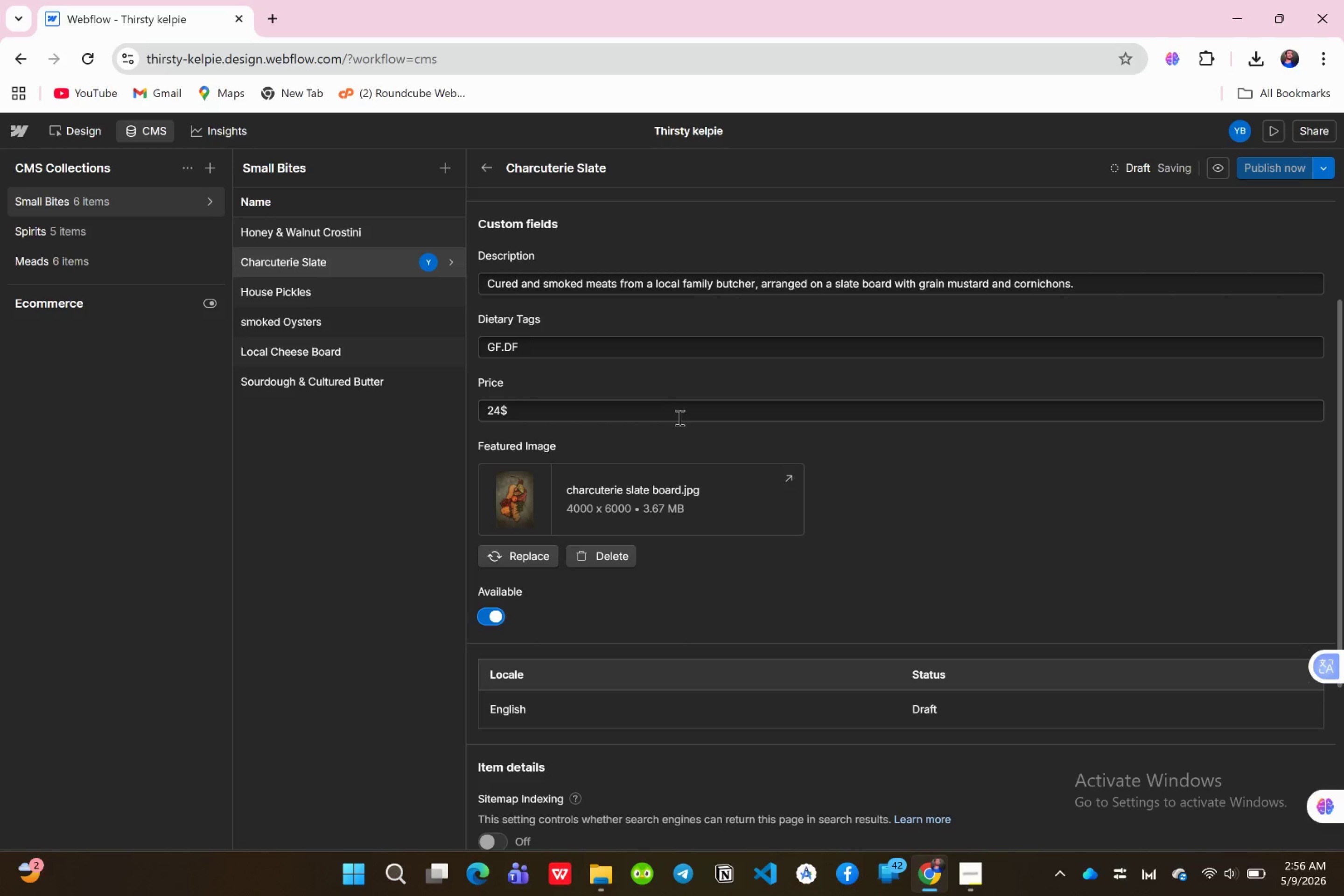 
scroll: coordinate [679, 417], scroll_direction: up, amount: 3.0
 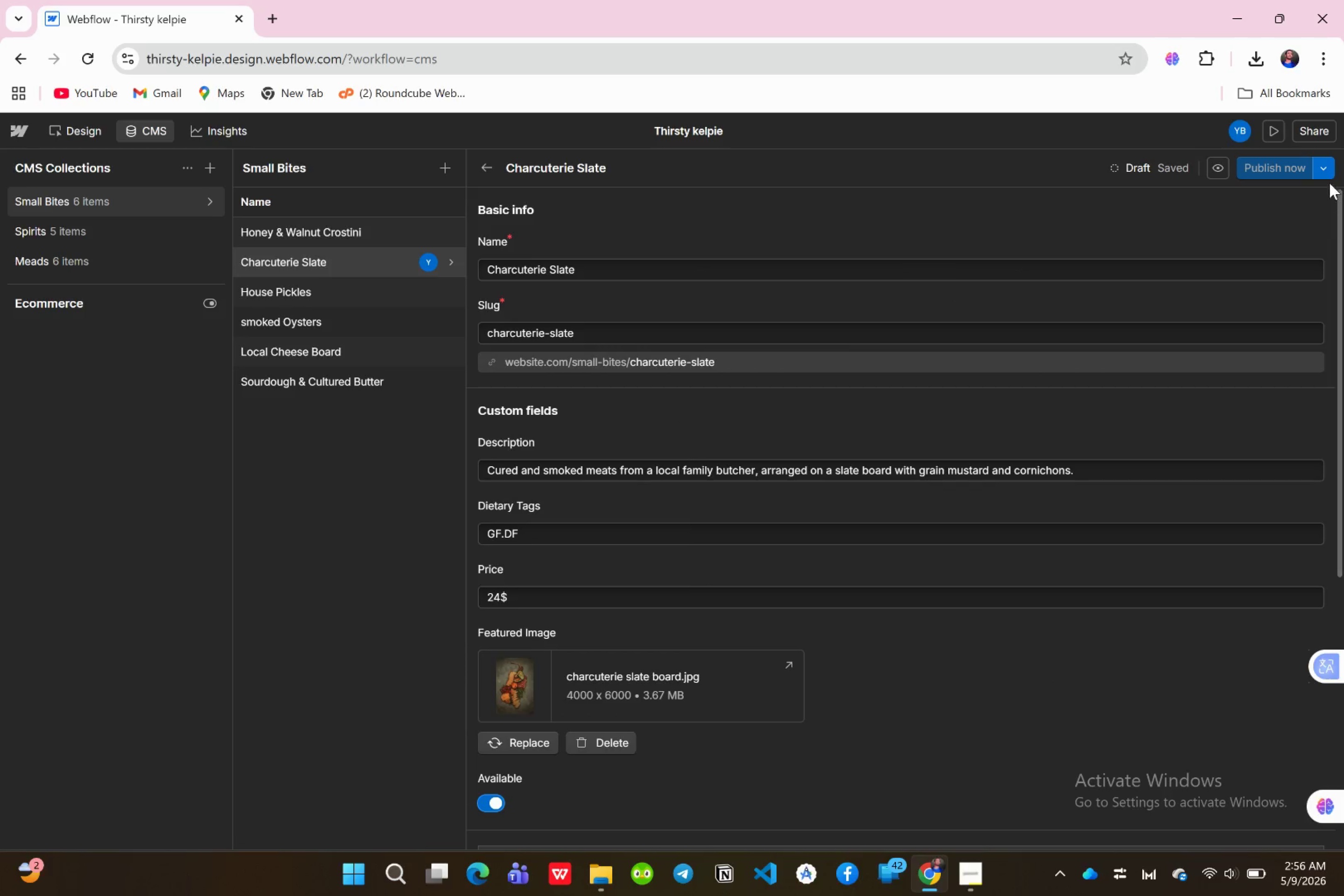 
left_click([1330, 168])
 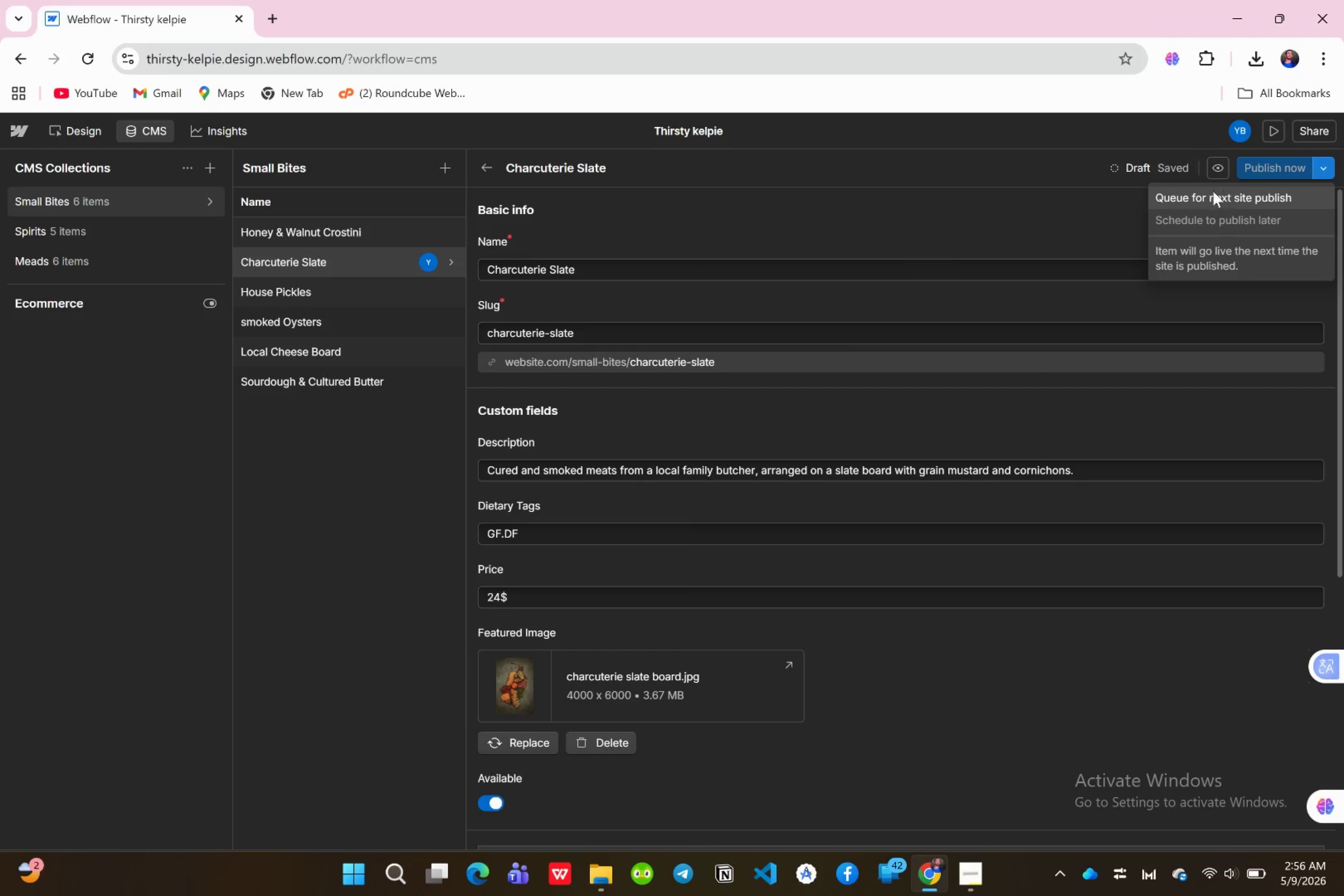 
left_click([1213, 191])
 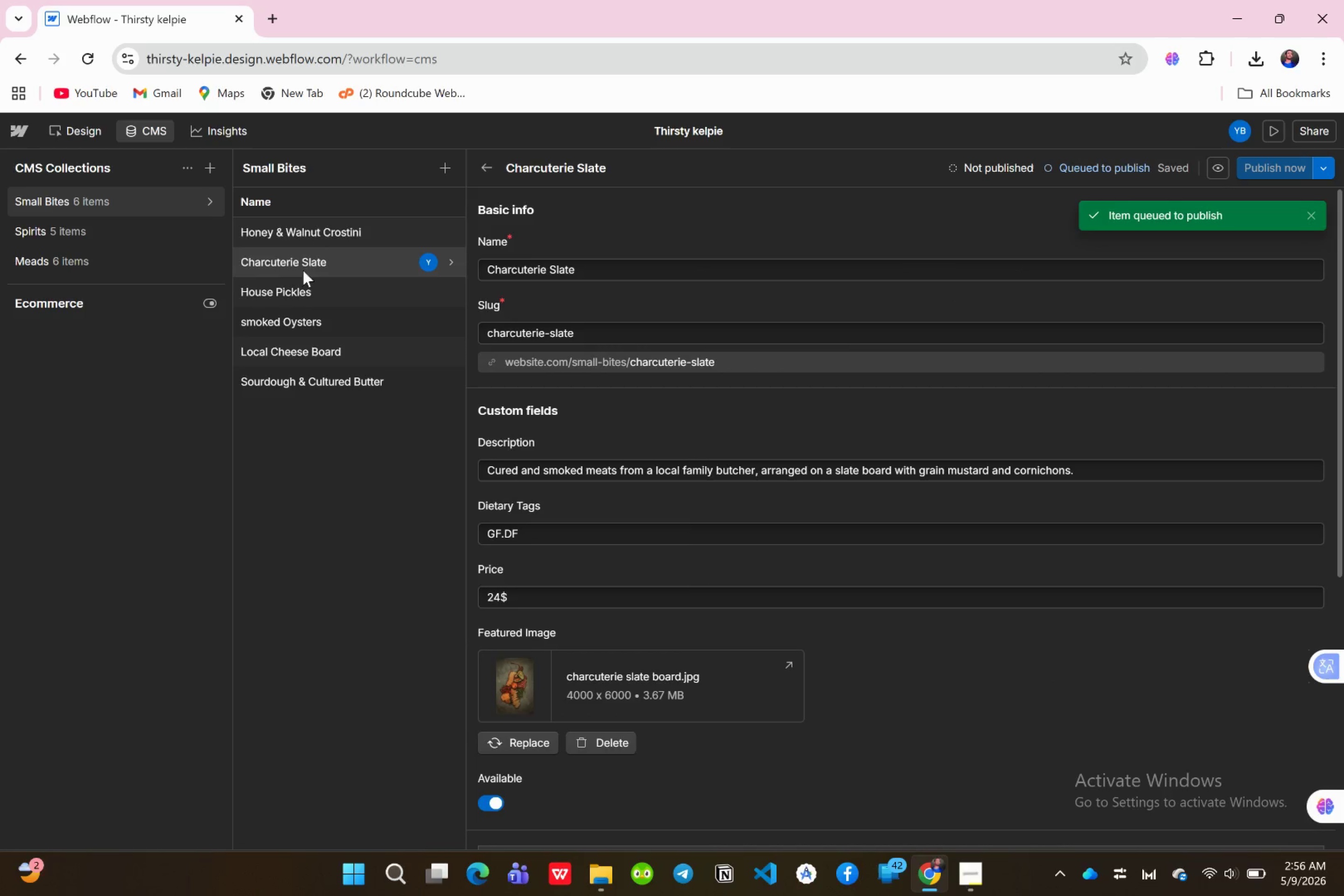 
left_click([302, 284])
 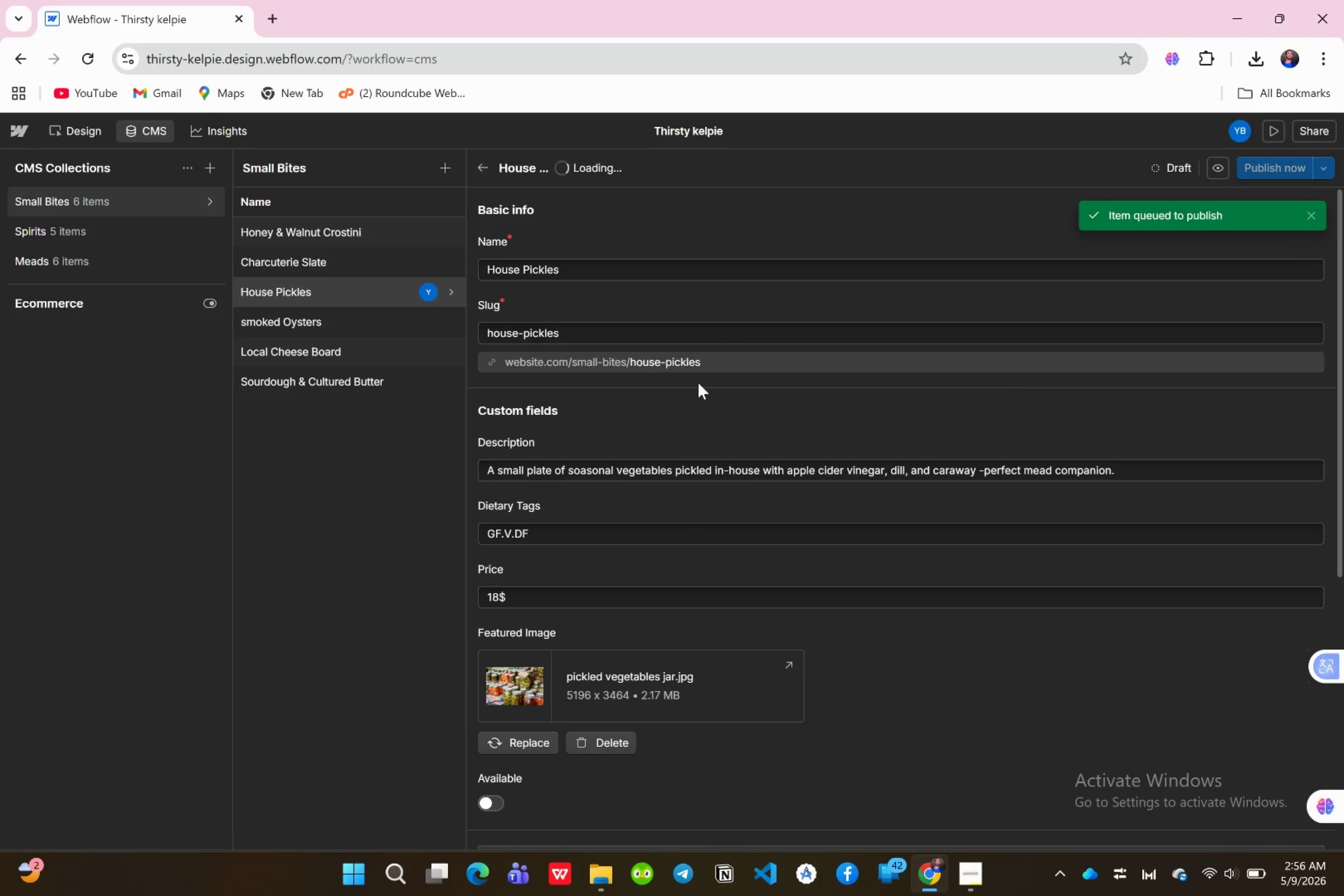 
scroll: coordinate [760, 471], scroll_direction: down, amount: 5.0
 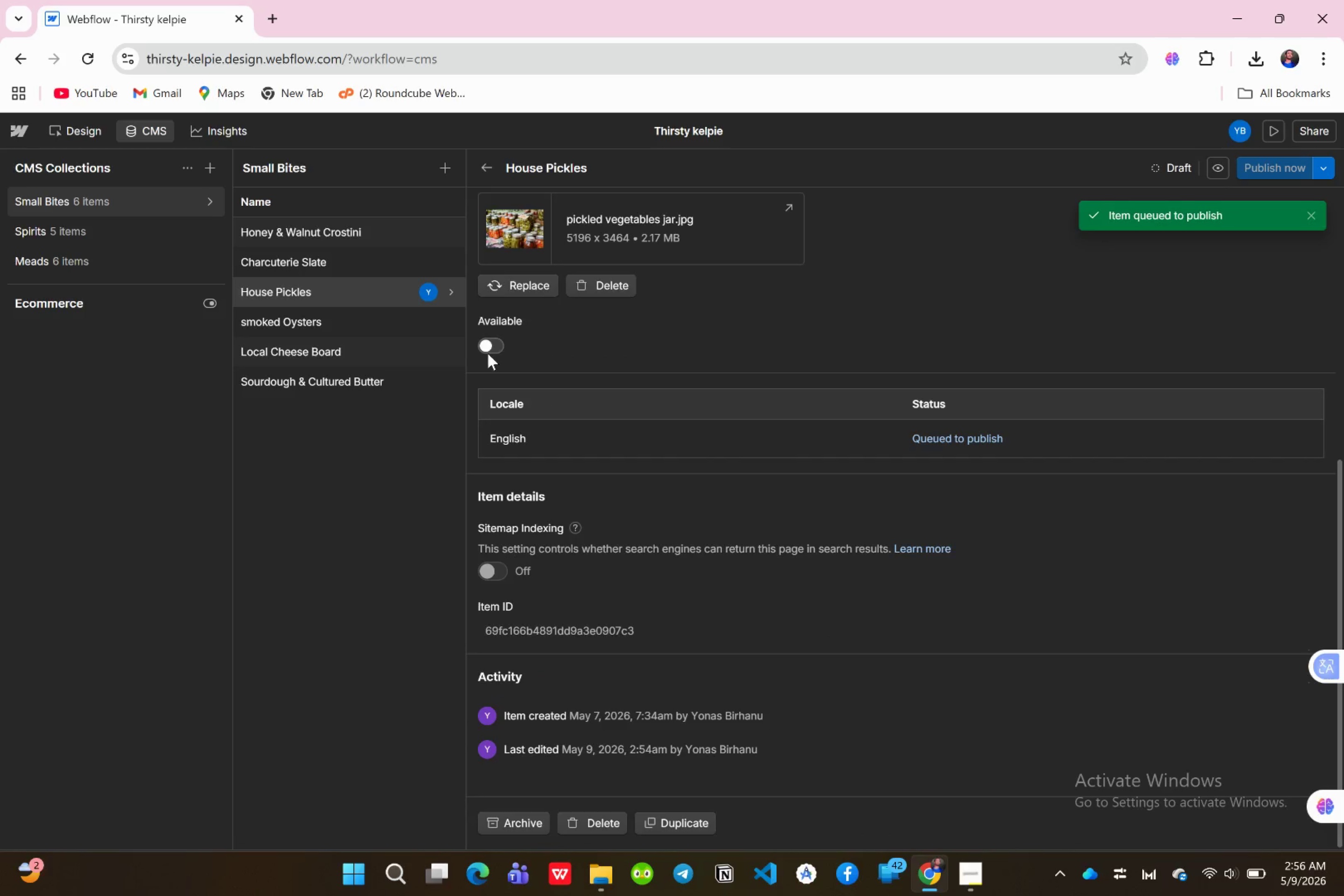 
left_click([498, 338])
 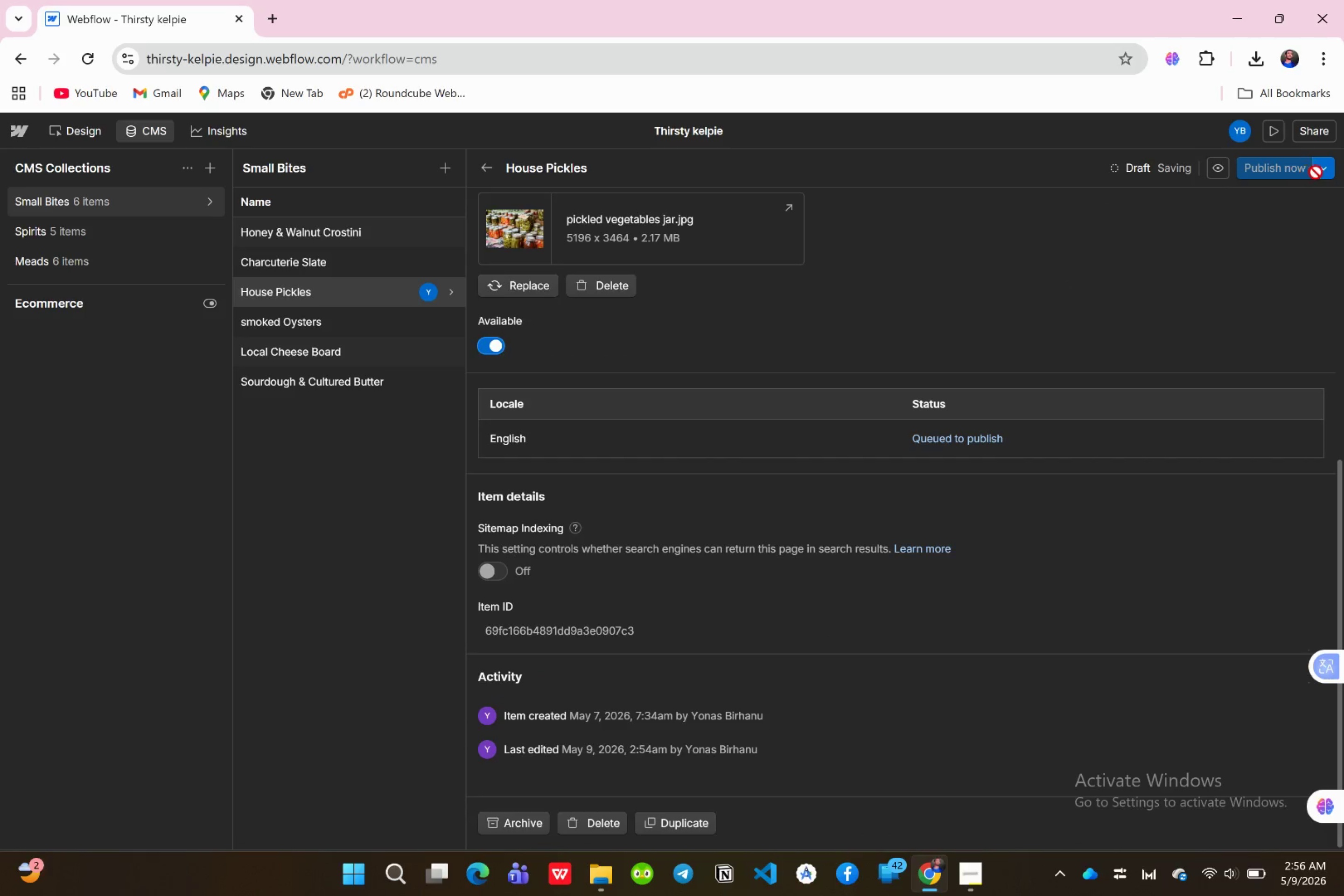 
left_click([1324, 172])
 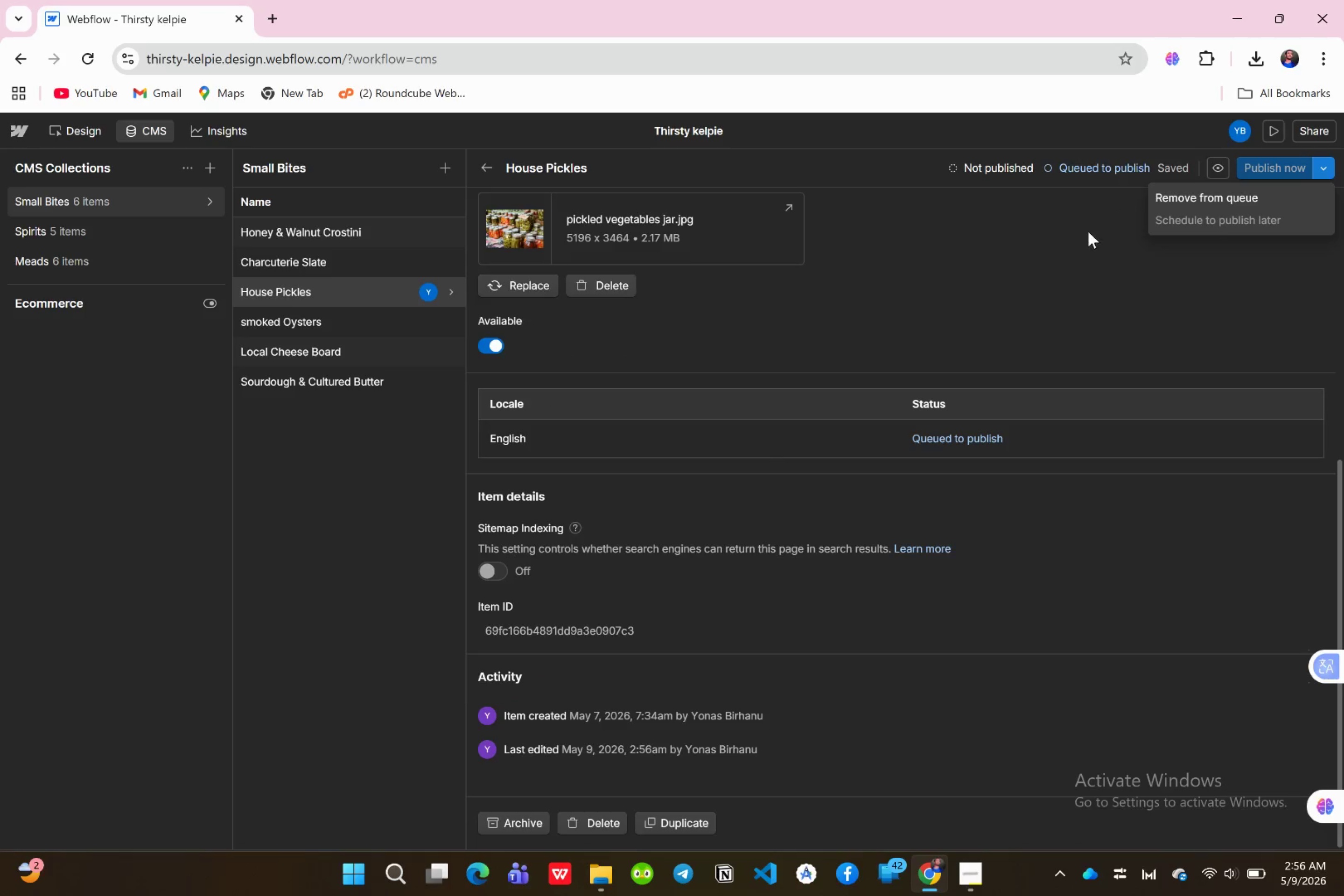 
left_click([1087, 243])
 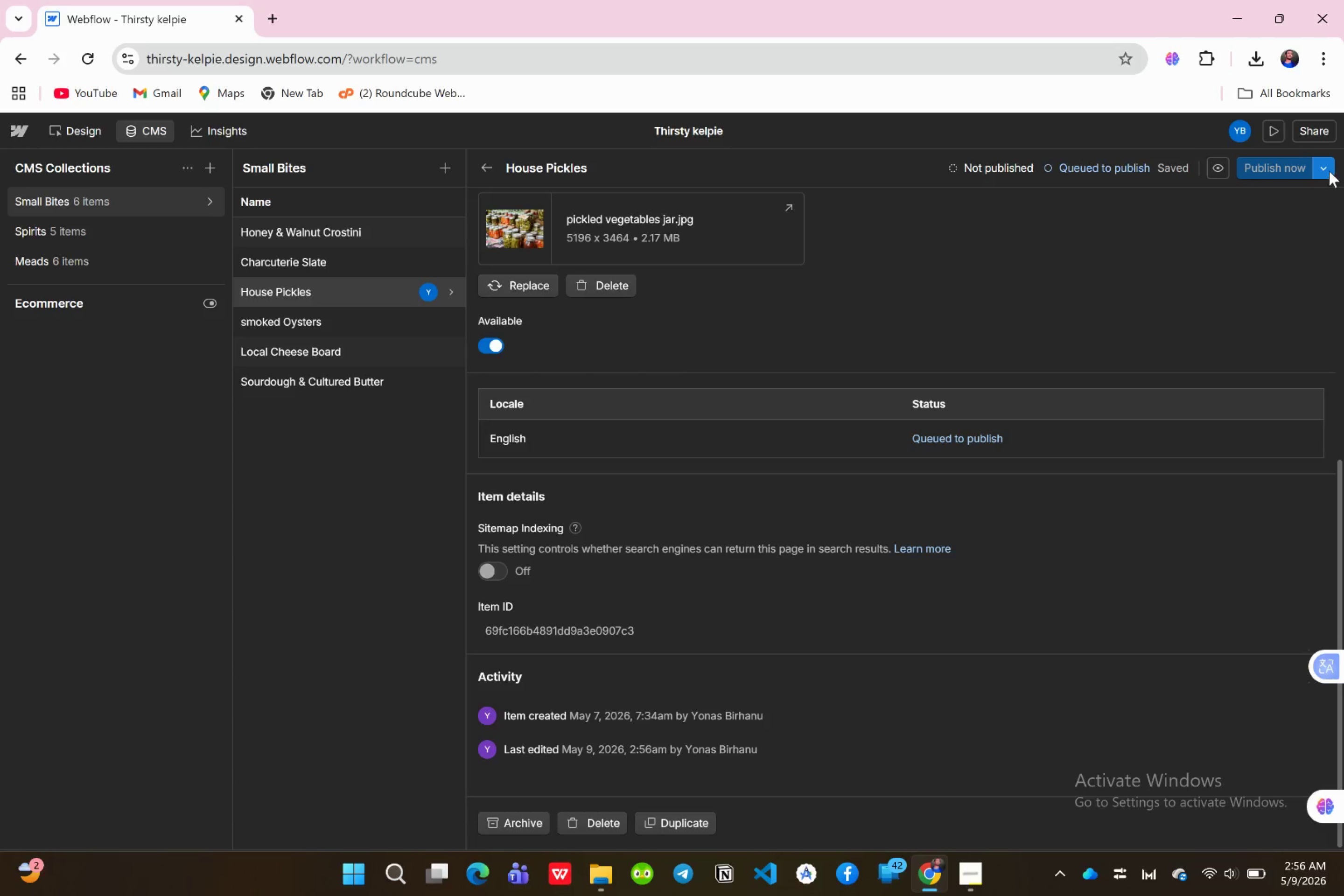 
left_click([1325, 160])
 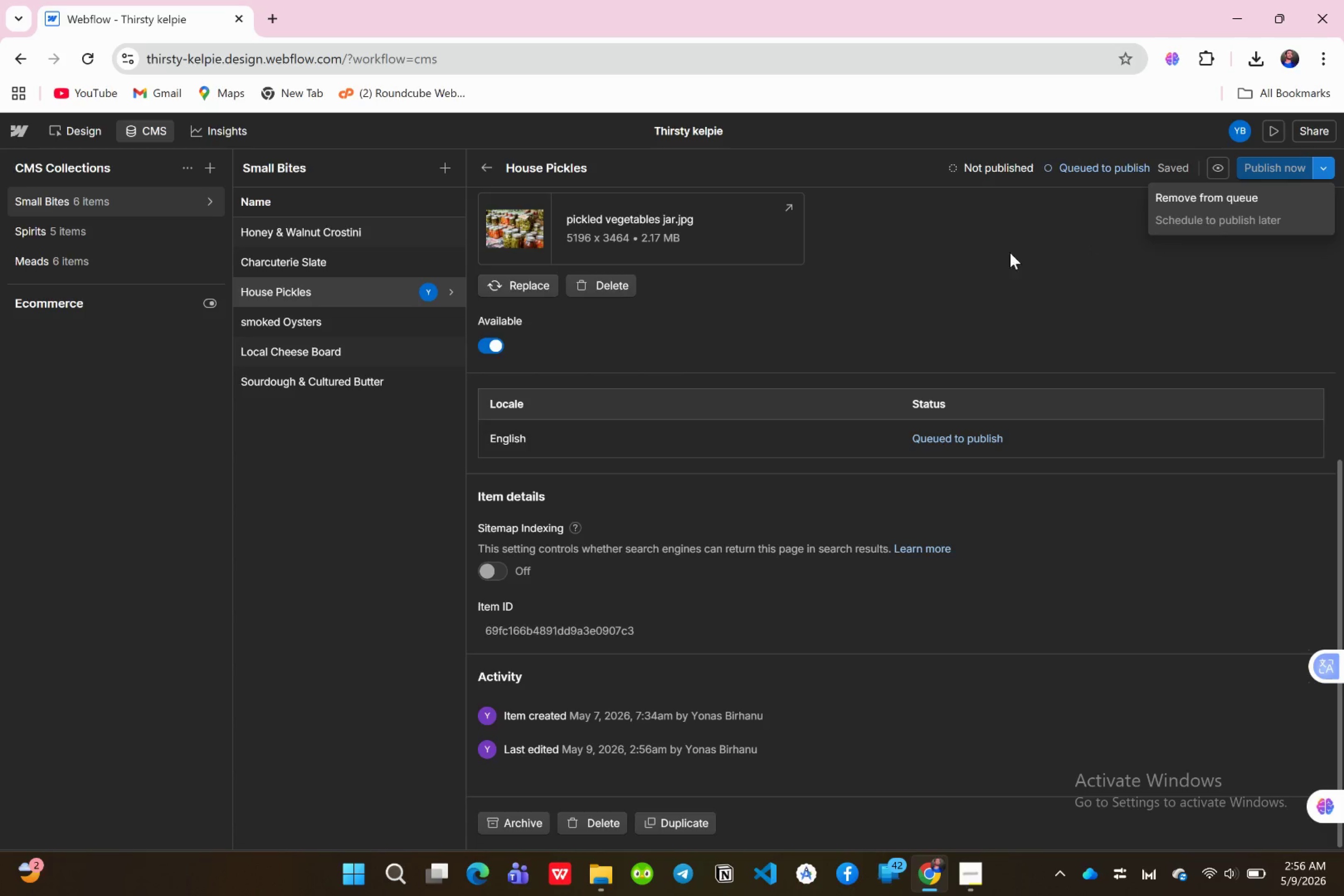 
left_click([1021, 241])
 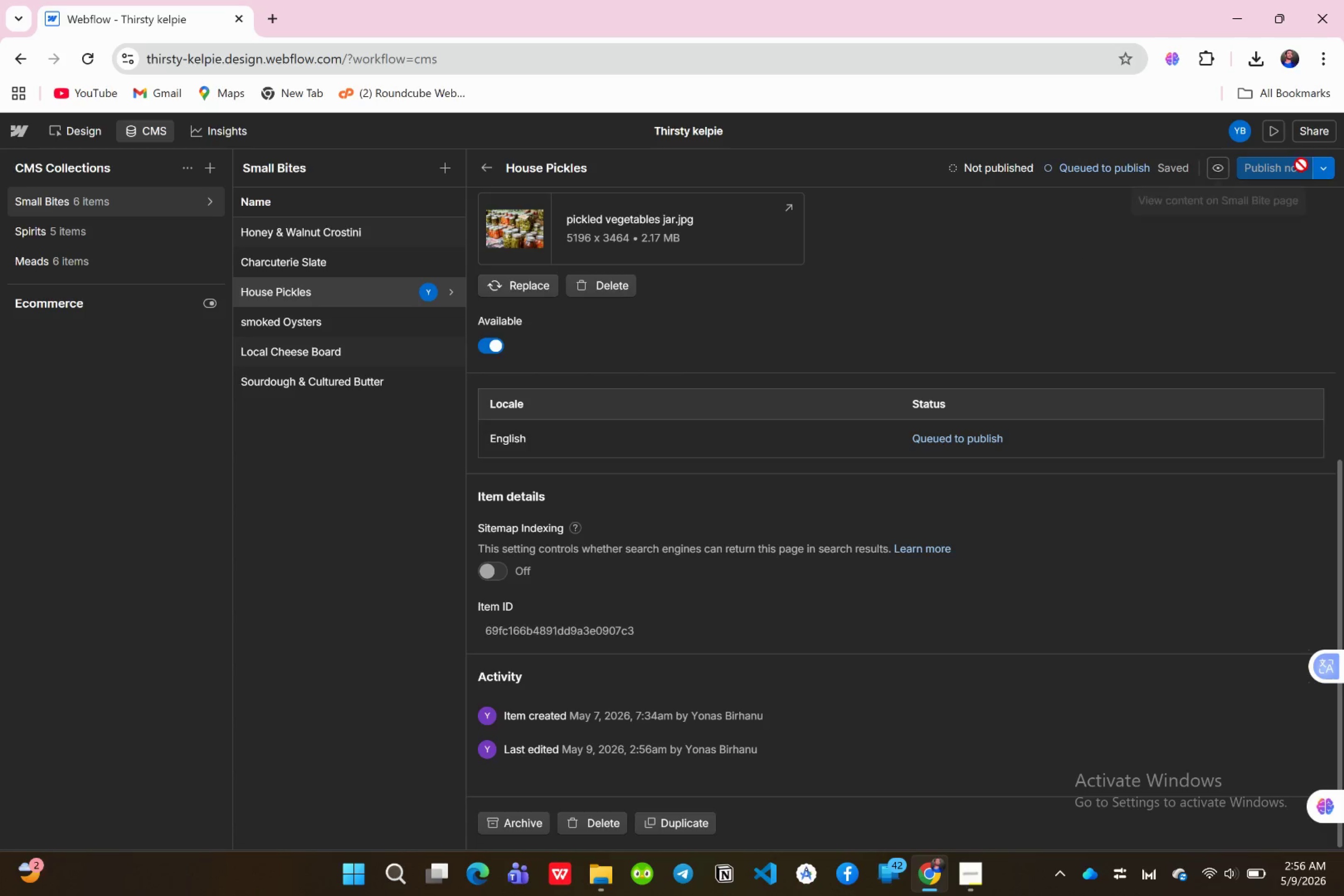 
left_click([1330, 170])
 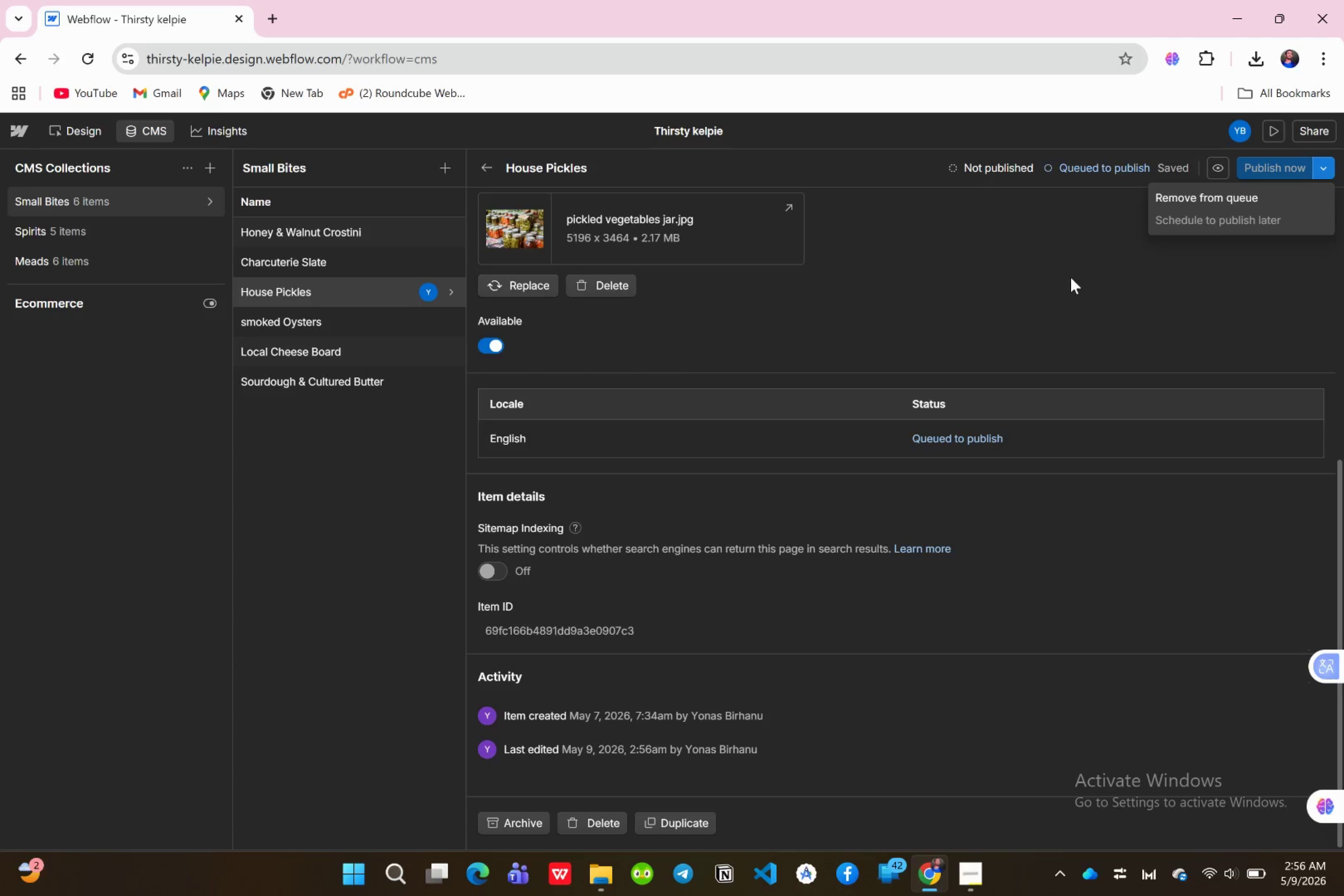 
left_click([1070, 278])
 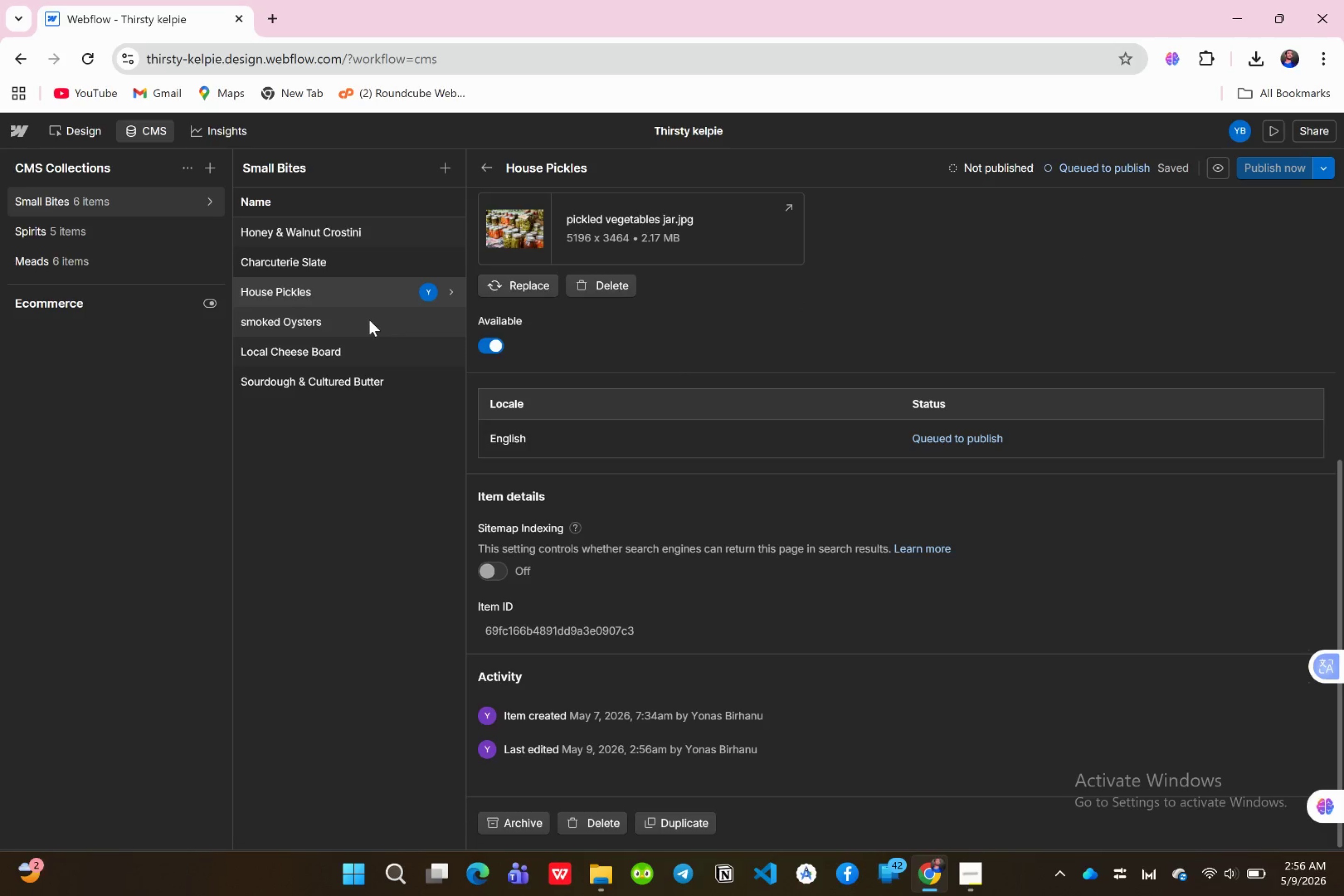 
left_click([364, 321])
 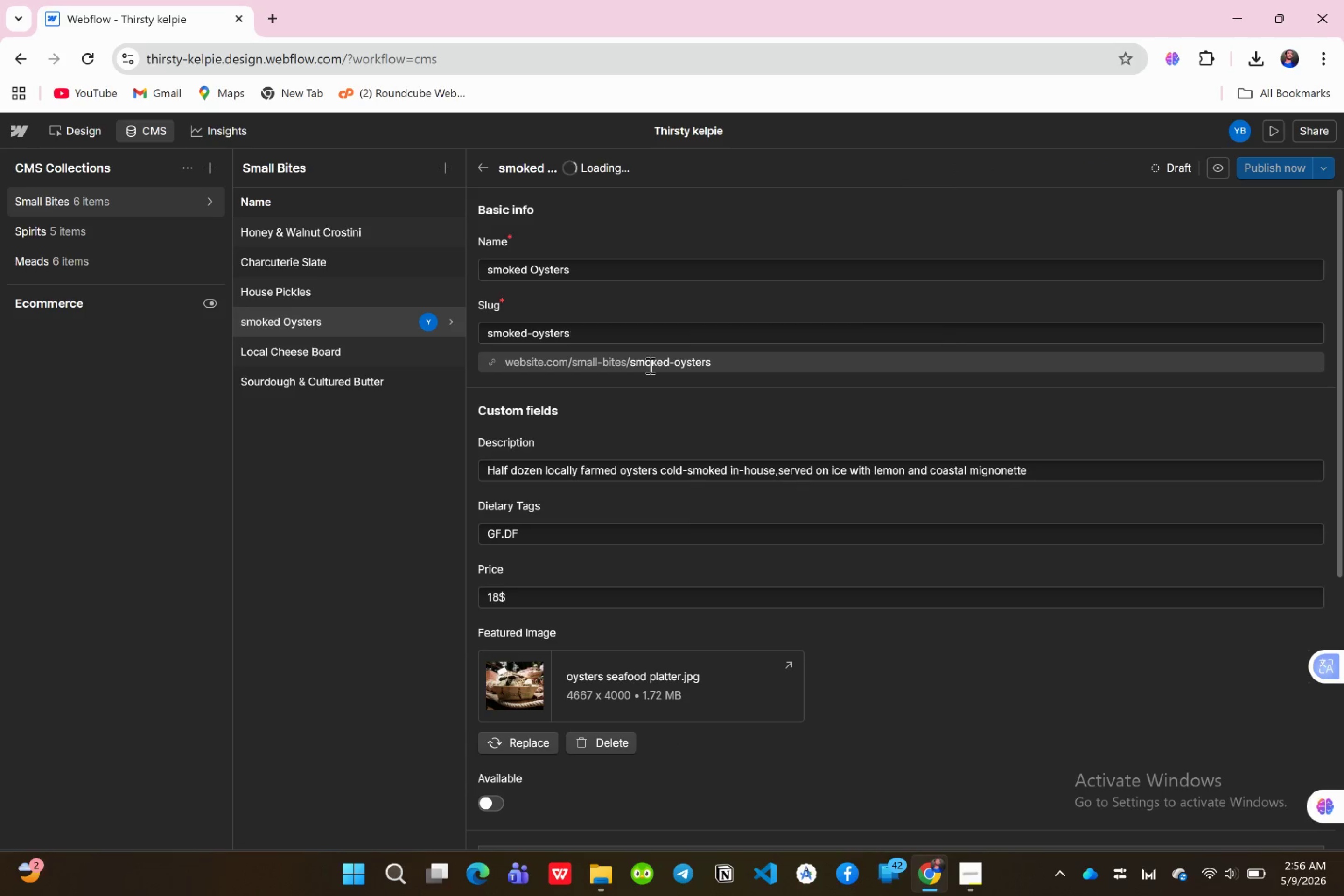 
scroll: coordinate [757, 444], scroll_direction: down, amount: 4.0
 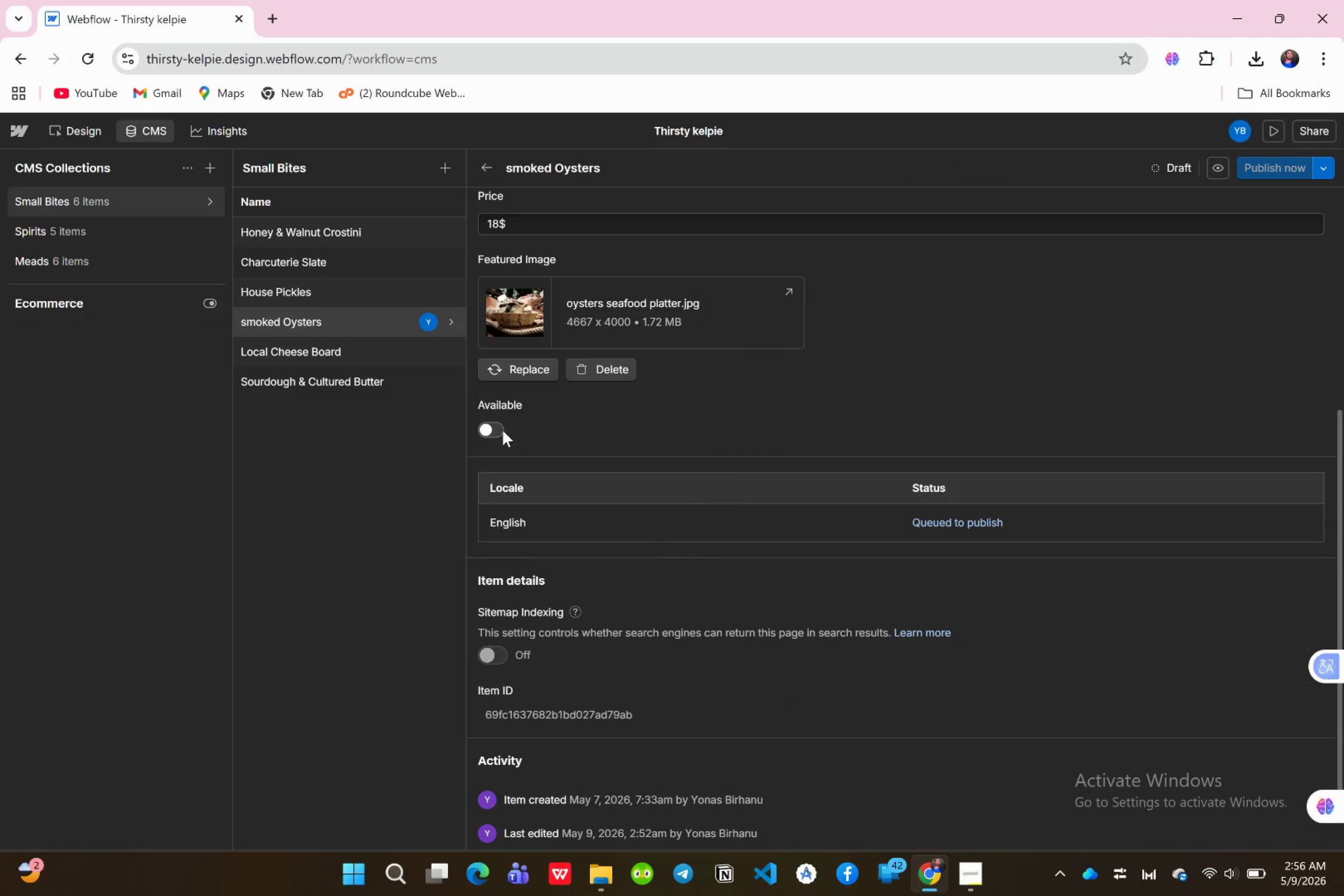 
left_click([497, 422])
 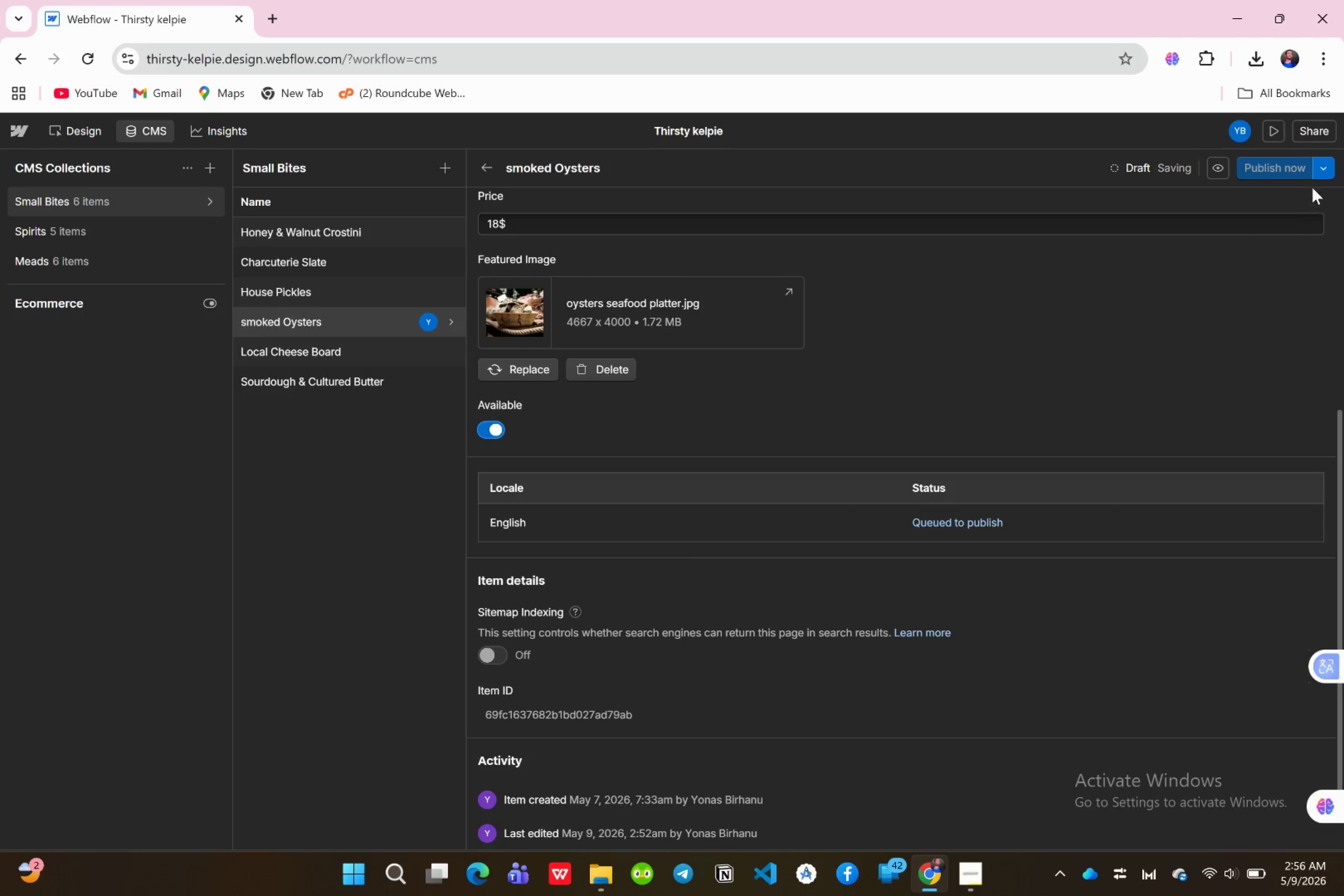 
left_click([1317, 174])
 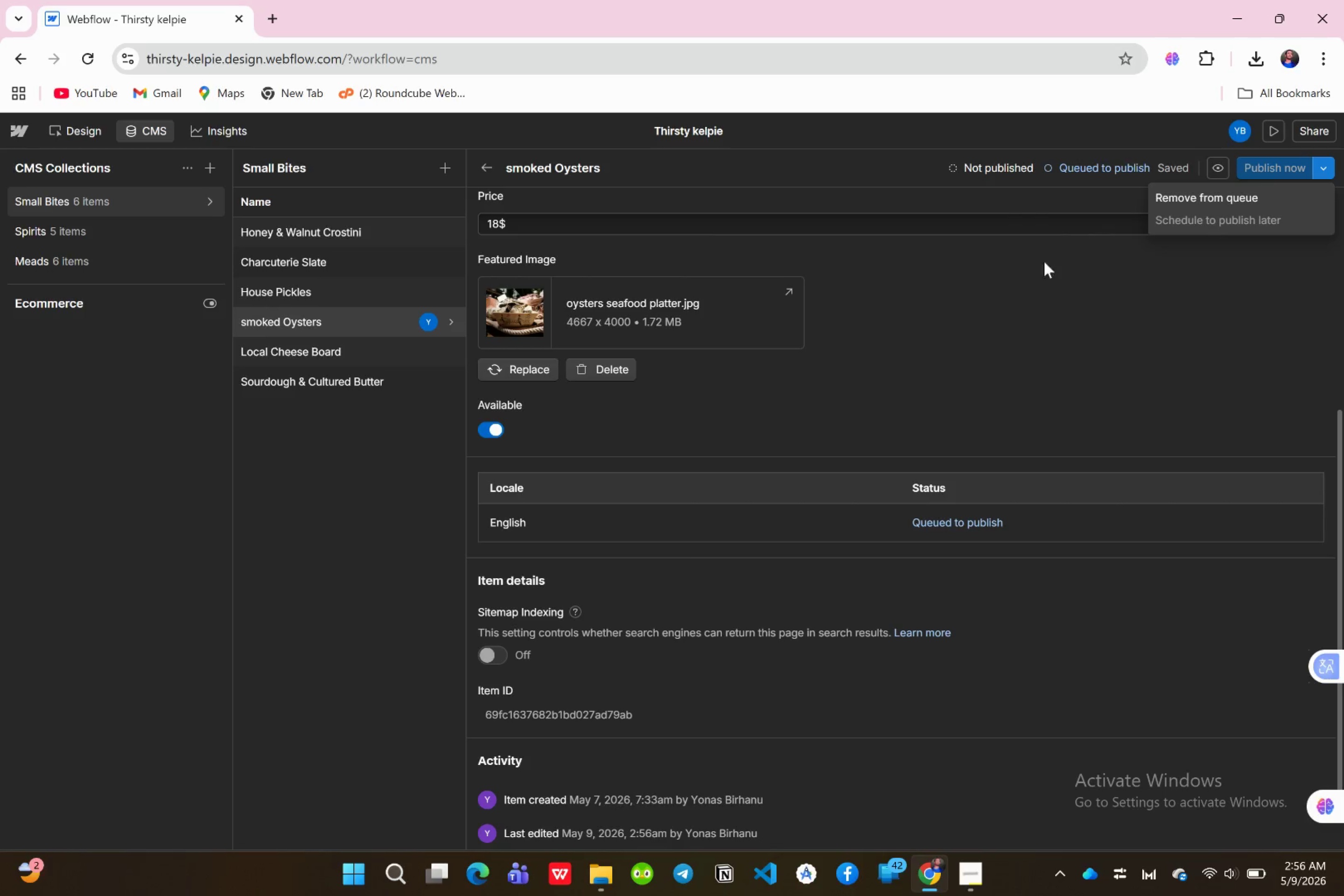 
left_click([1006, 326])
 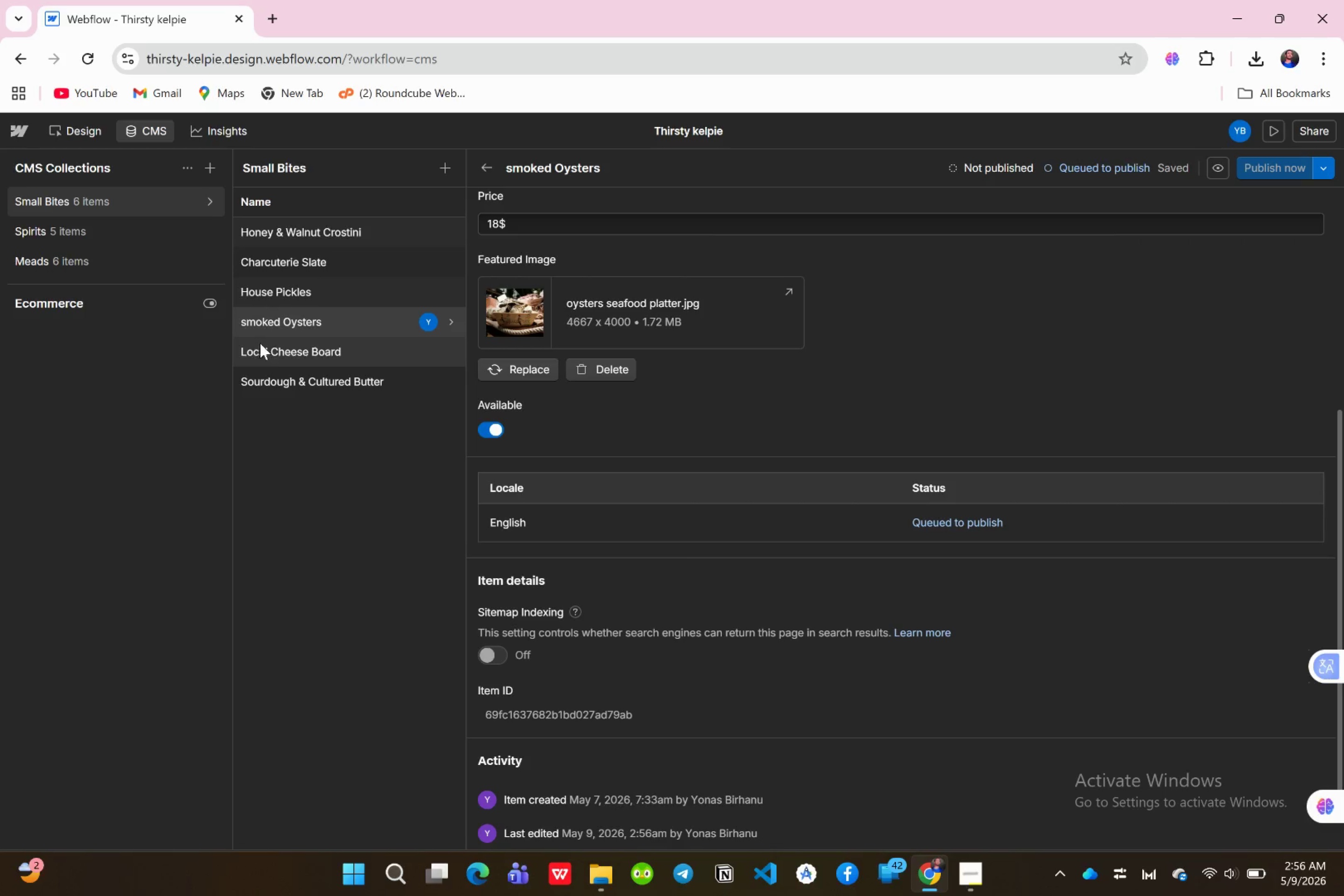 
left_click([273, 346])
 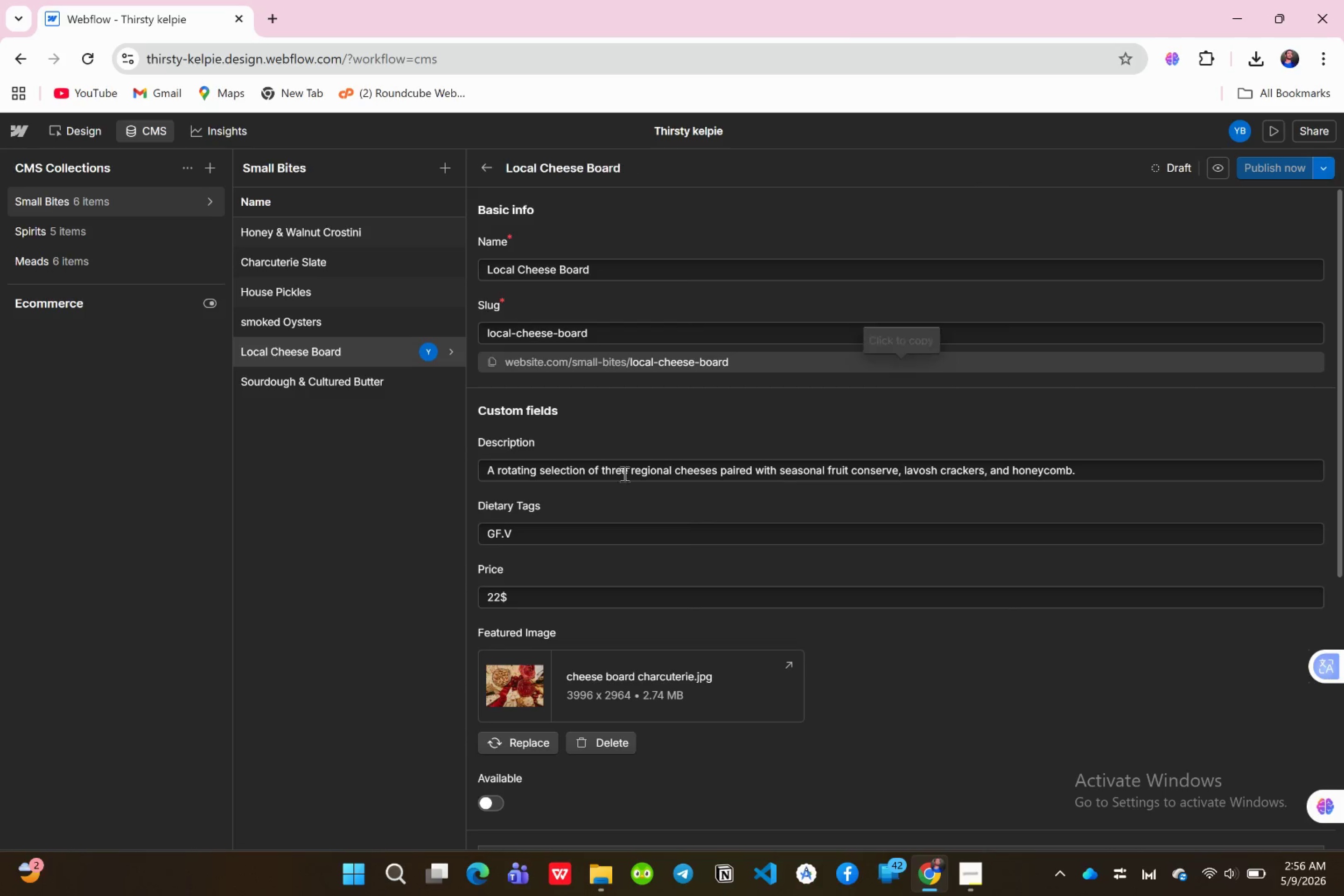 
scroll: coordinate [637, 504], scroll_direction: down, amount: 4.0
 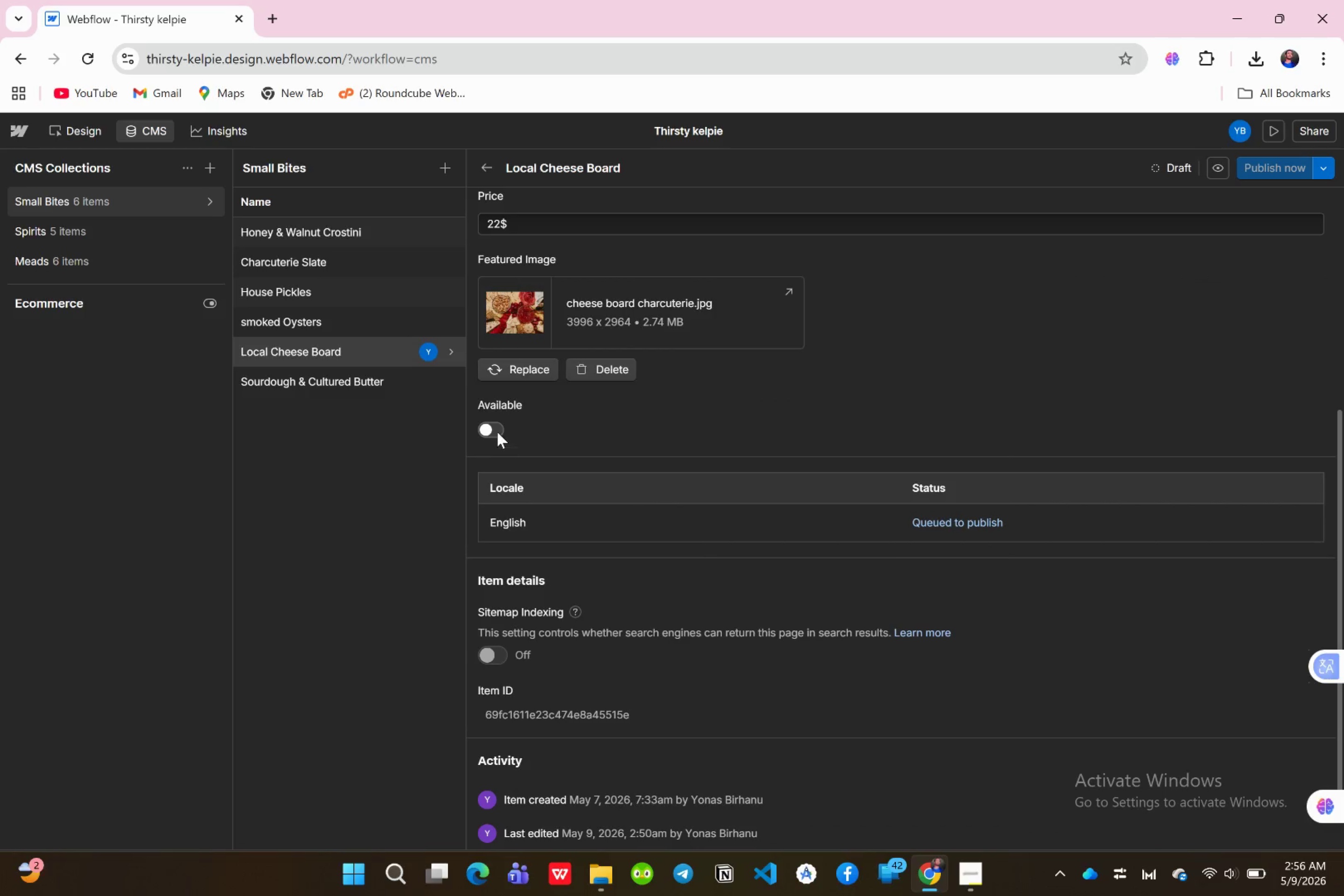 
left_click([496, 429])
 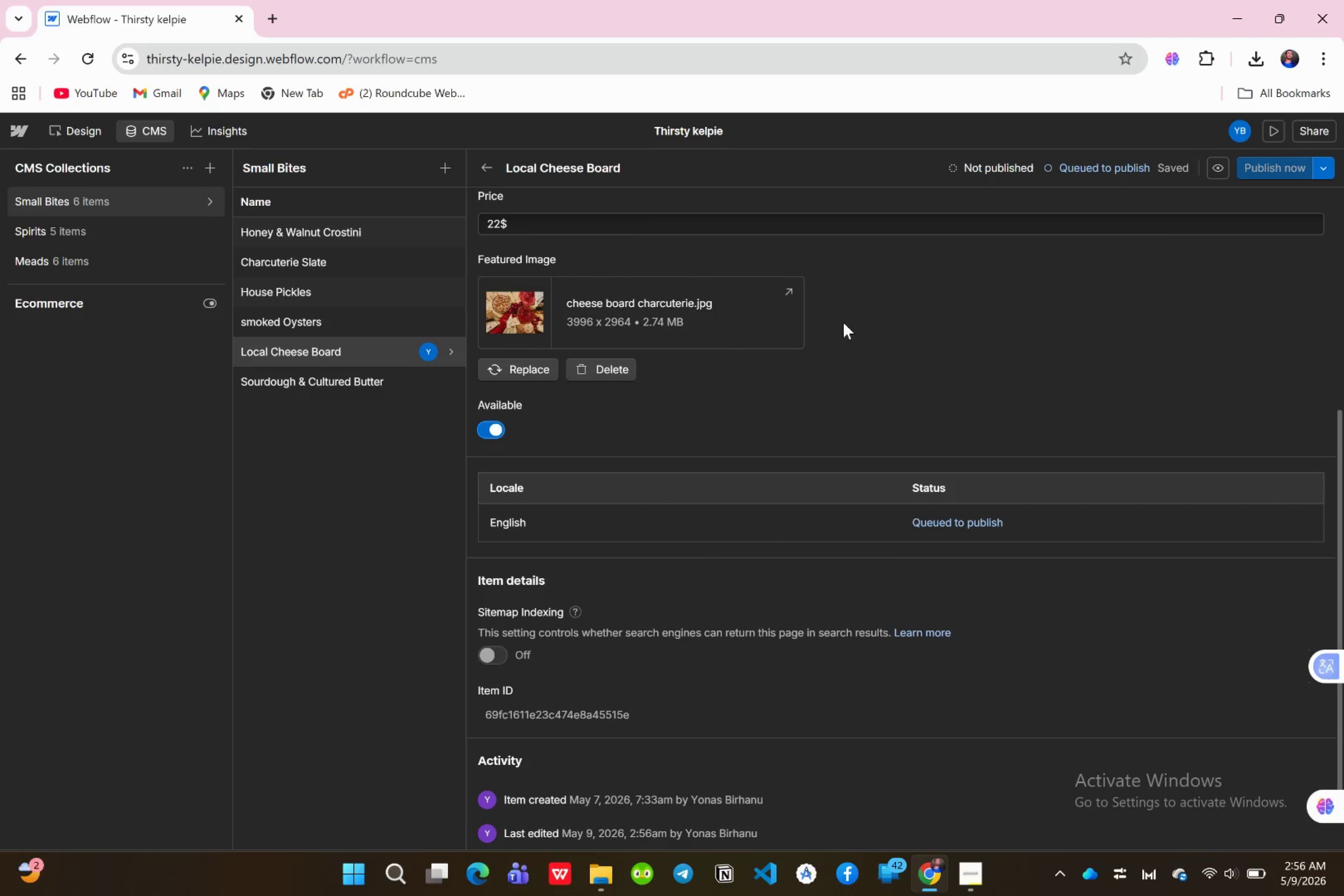 
left_click([343, 374])
 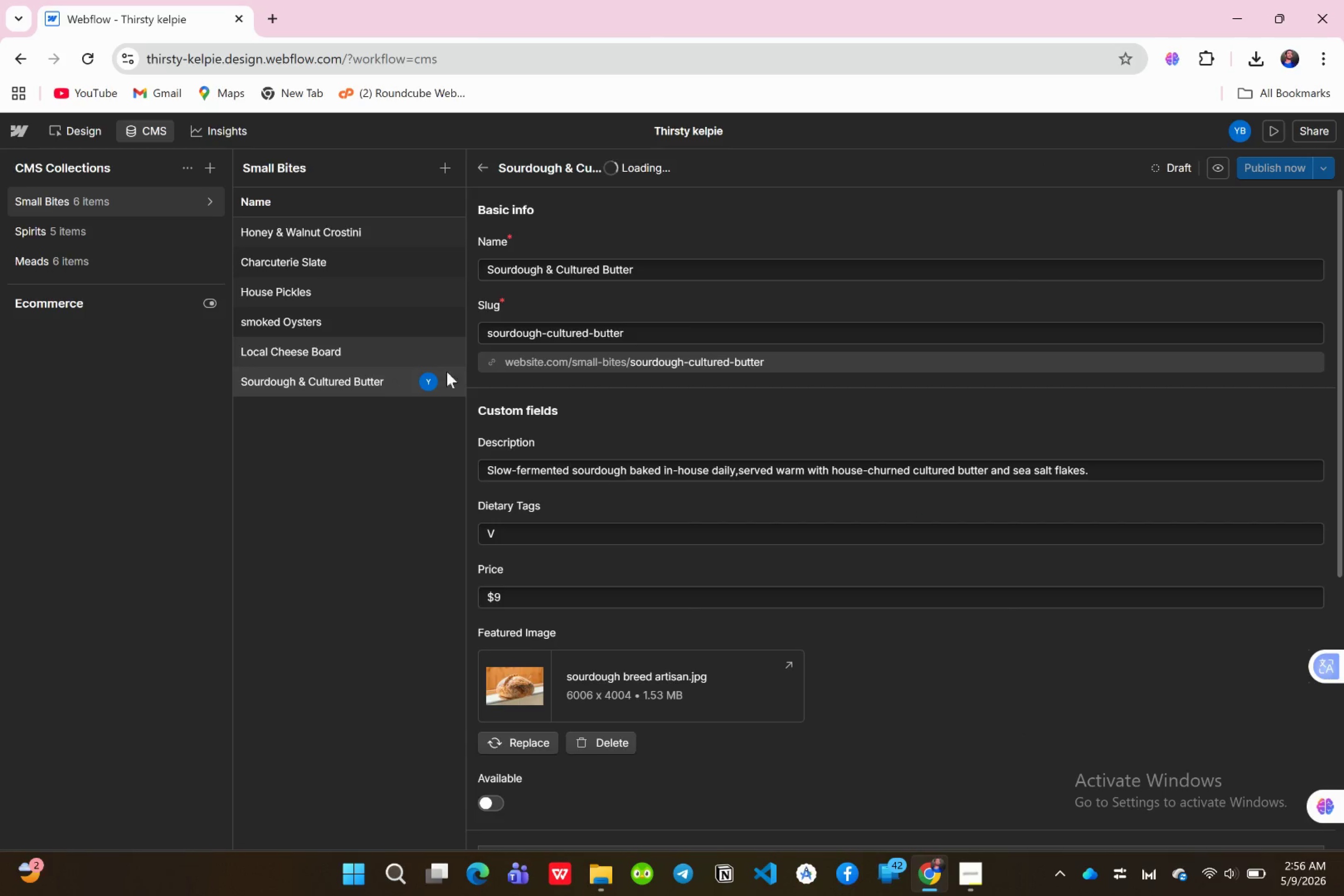 
scroll: coordinate [627, 500], scroll_direction: down, amount: 2.0
 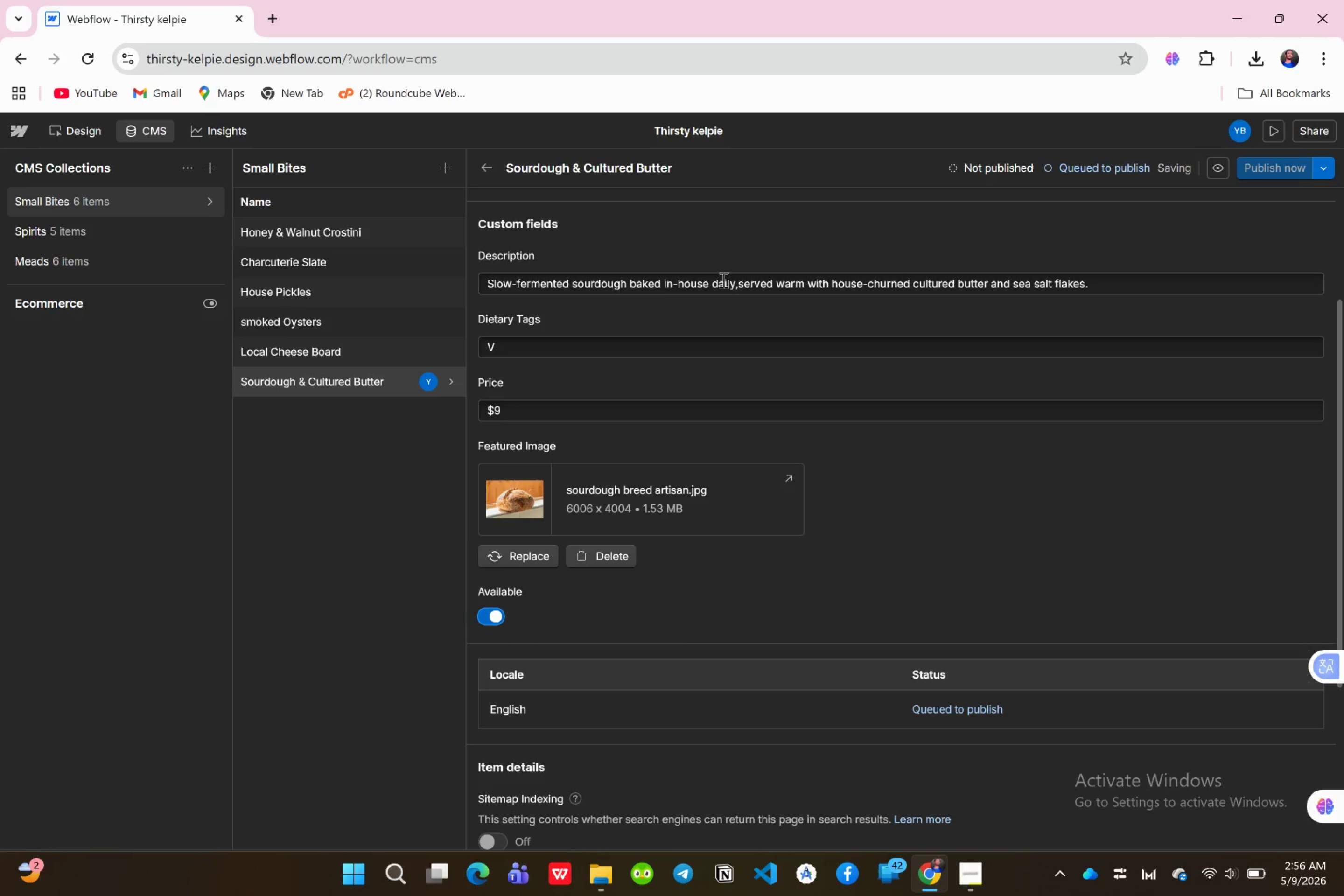 
left_click([344, 352])
 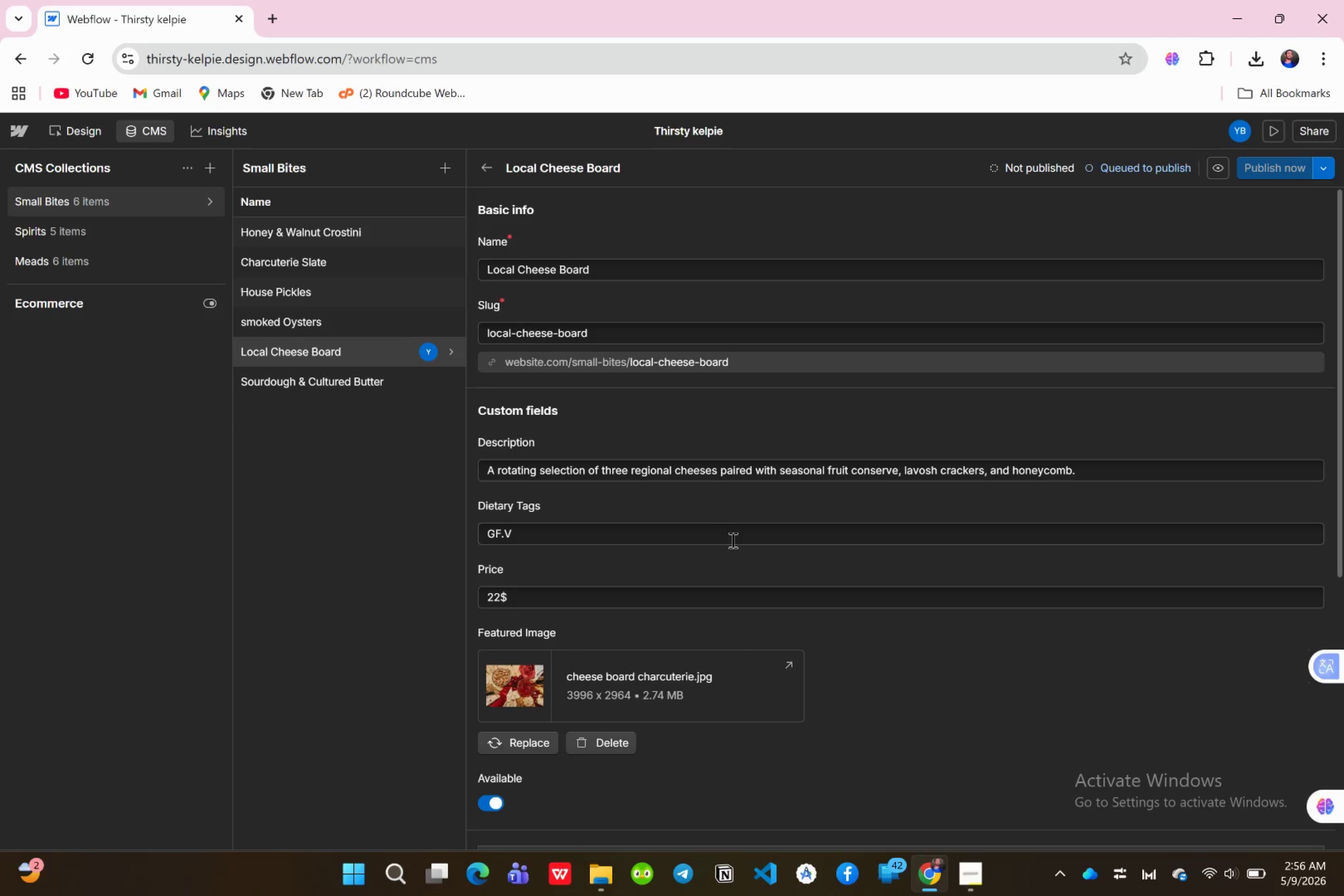 
scroll: coordinate [735, 540], scroll_direction: down, amount: 2.0
 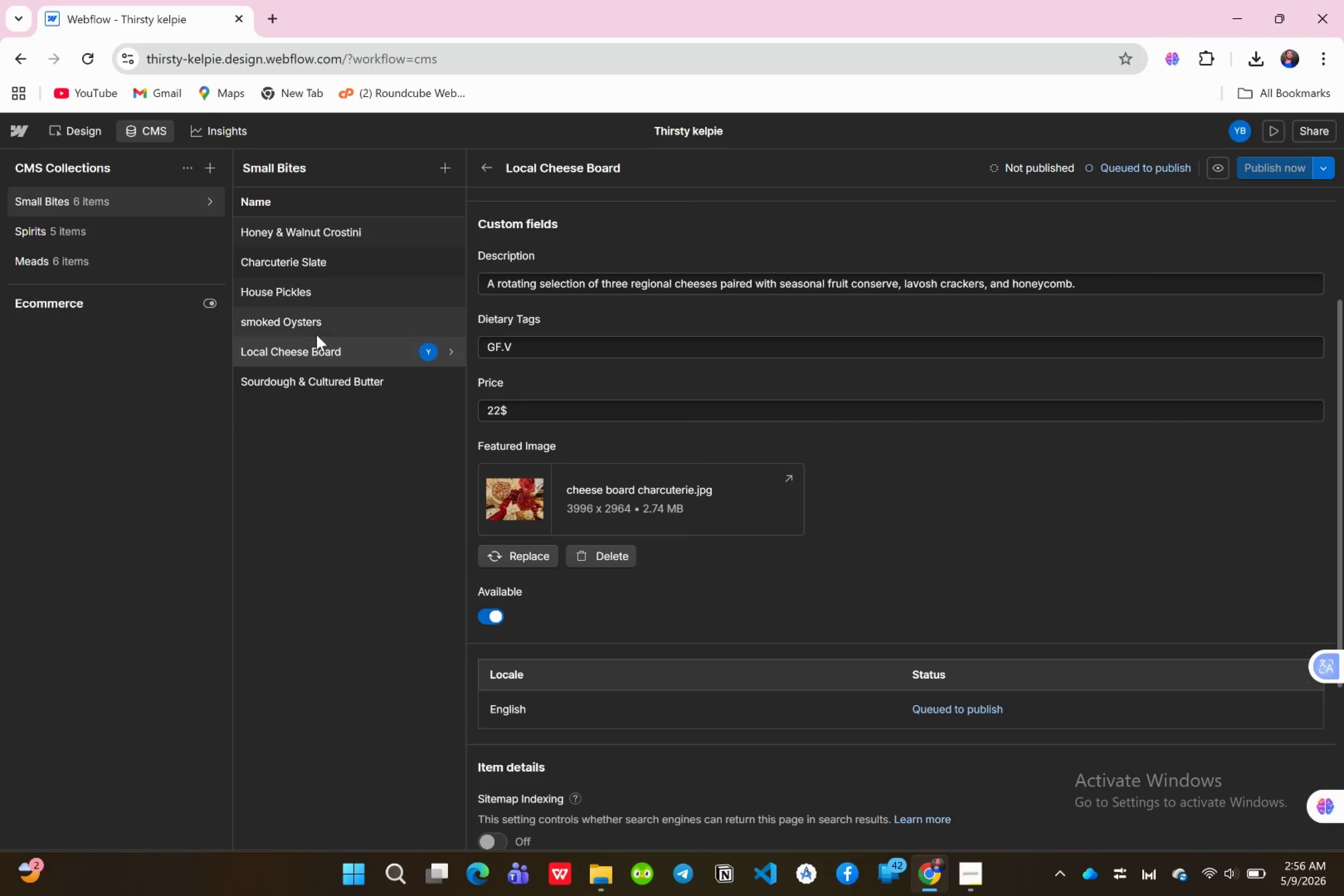 
left_click([316, 324])
 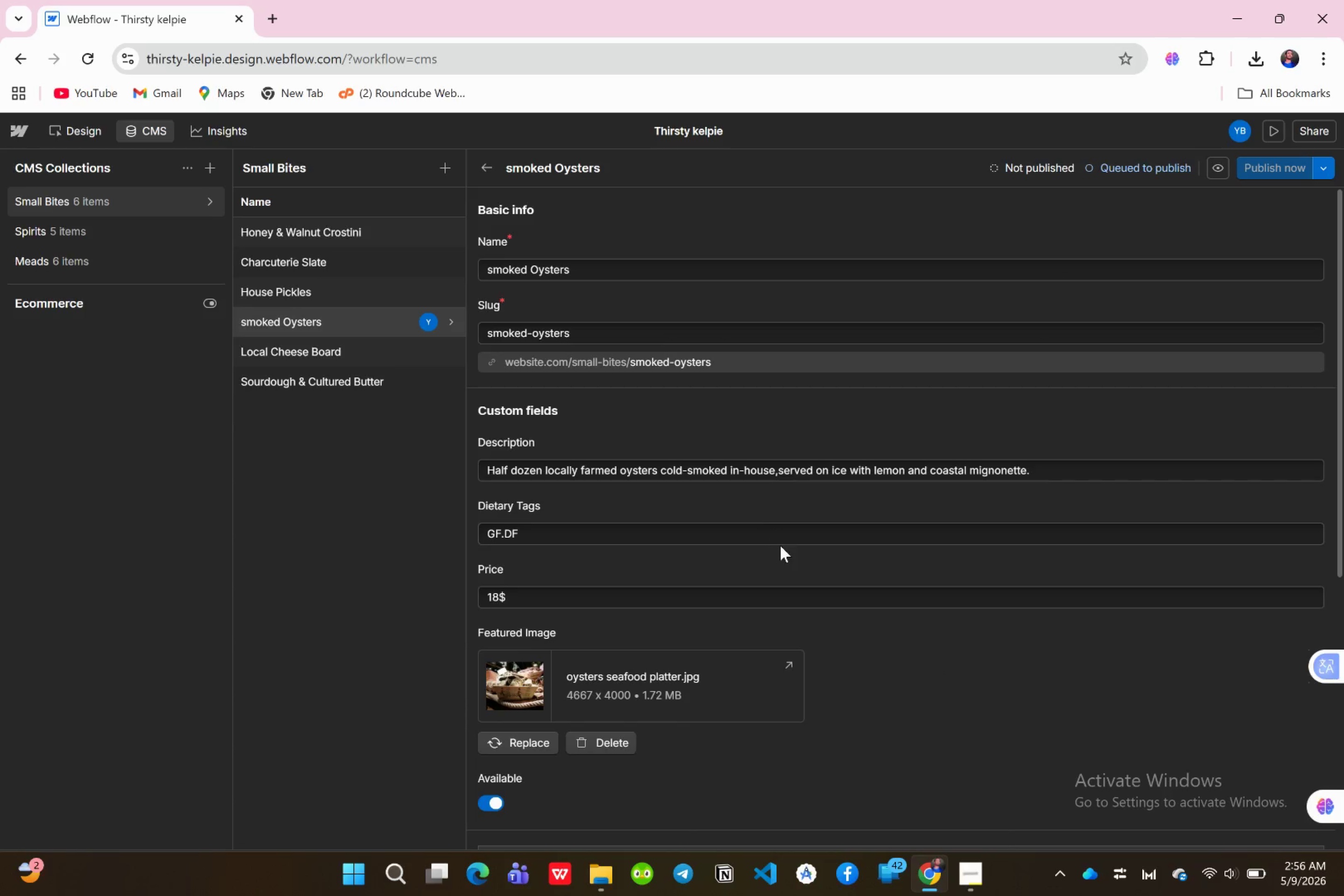 
scroll: coordinate [780, 546], scroll_direction: down, amount: 1.0
 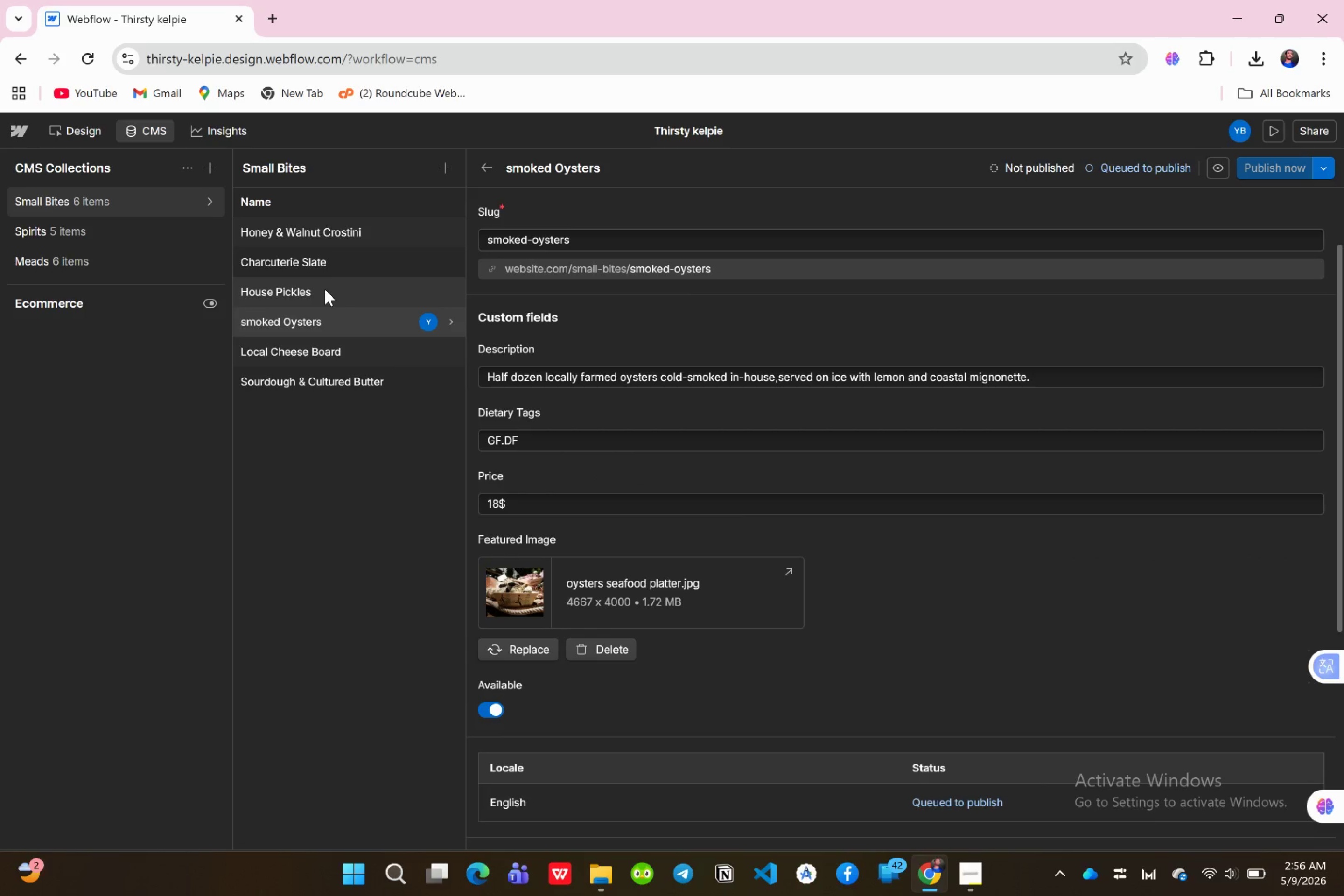 
left_click([325, 289])
 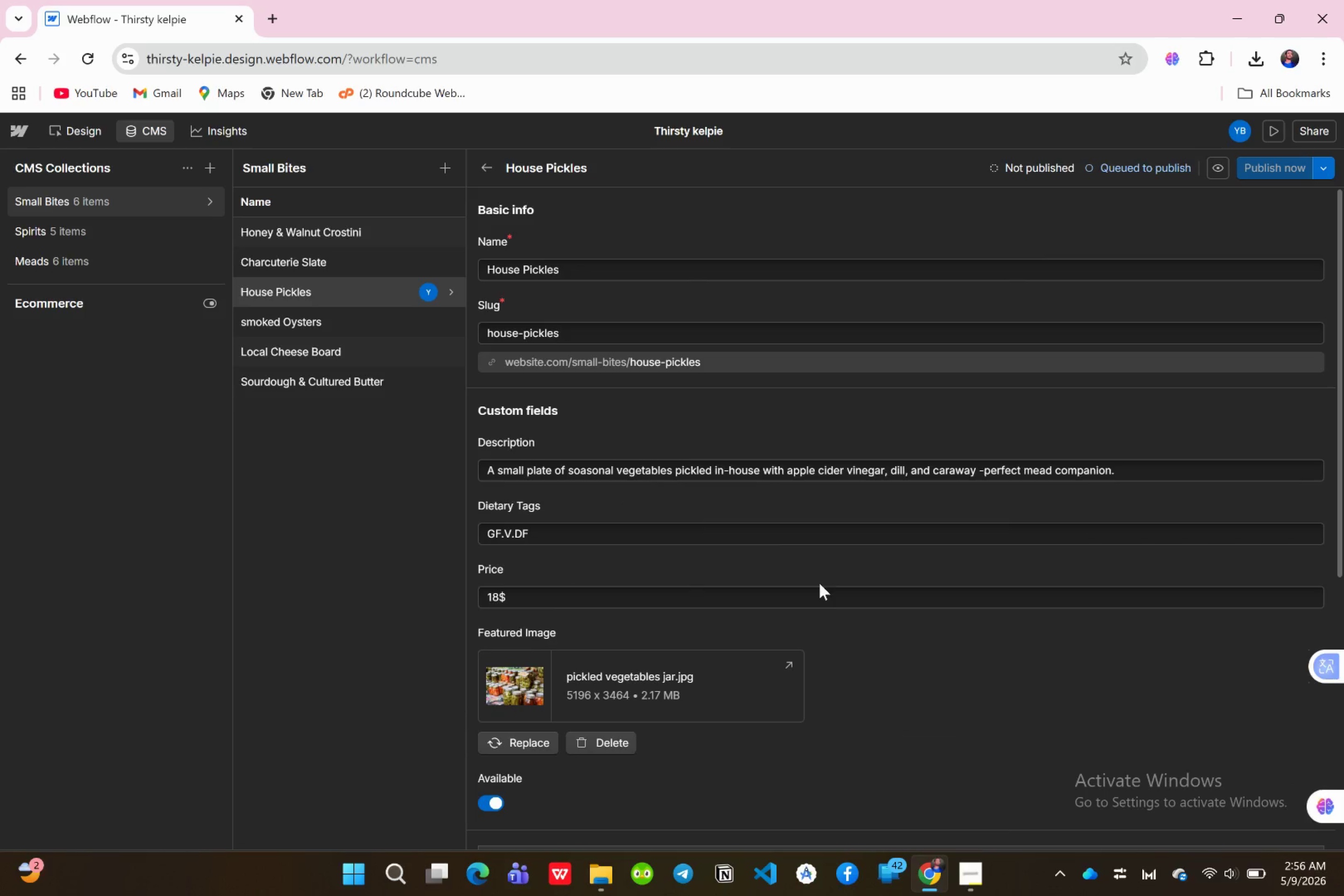 
scroll: coordinate [836, 597], scroll_direction: down, amount: 1.0
 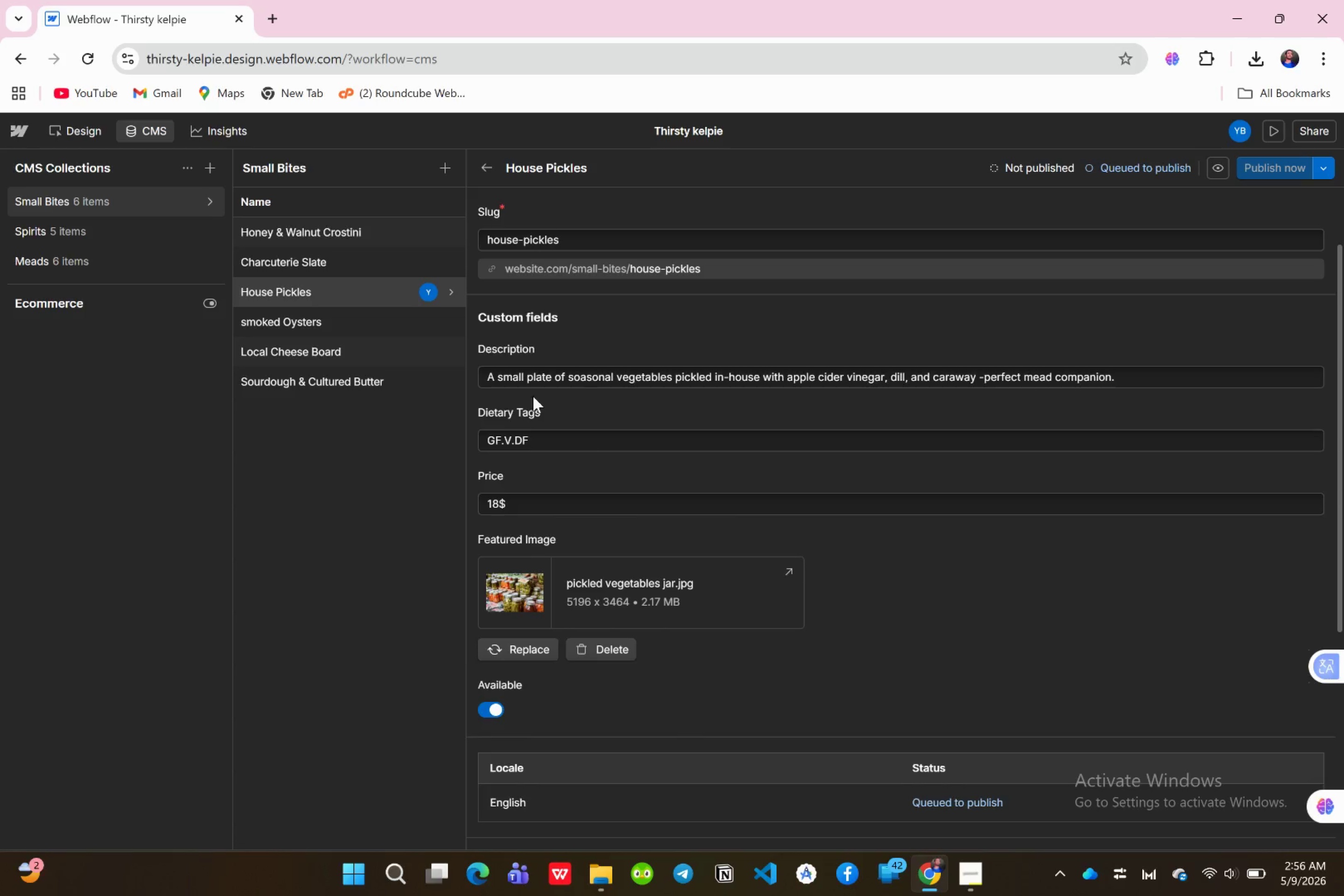 
left_click([313, 266])
 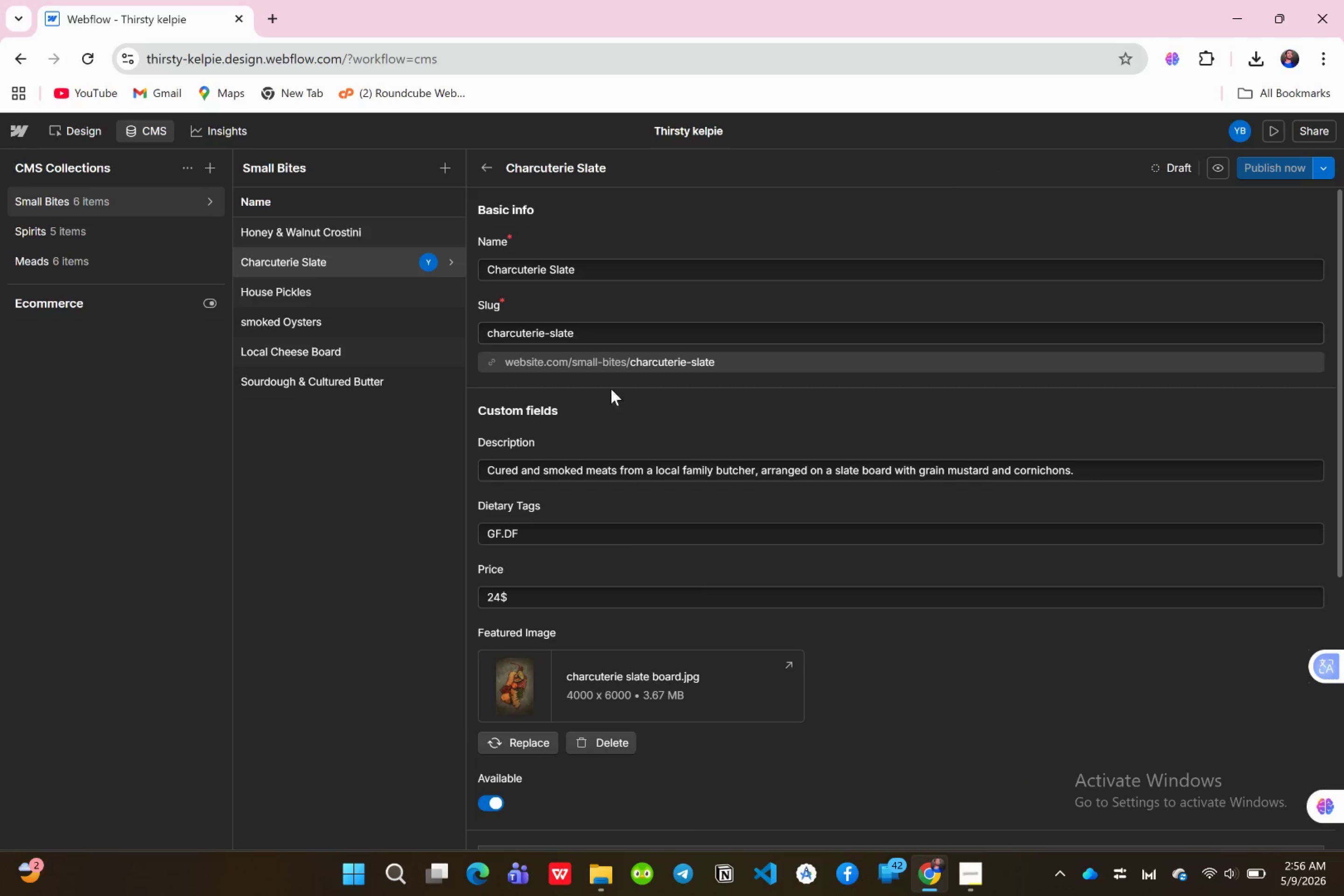 
scroll: coordinate [695, 510], scroll_direction: down, amount: 2.0
 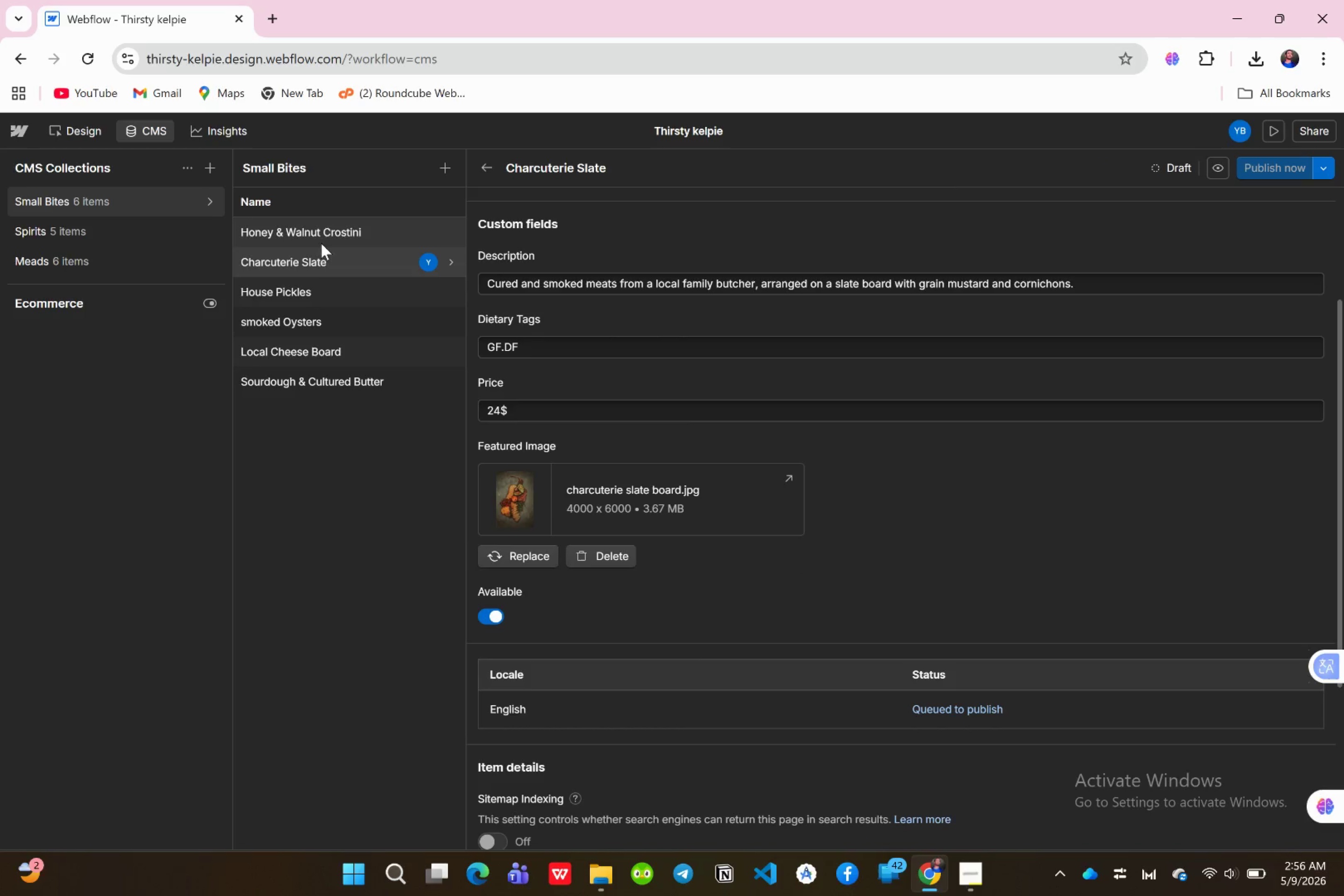 
left_click([325, 235])
 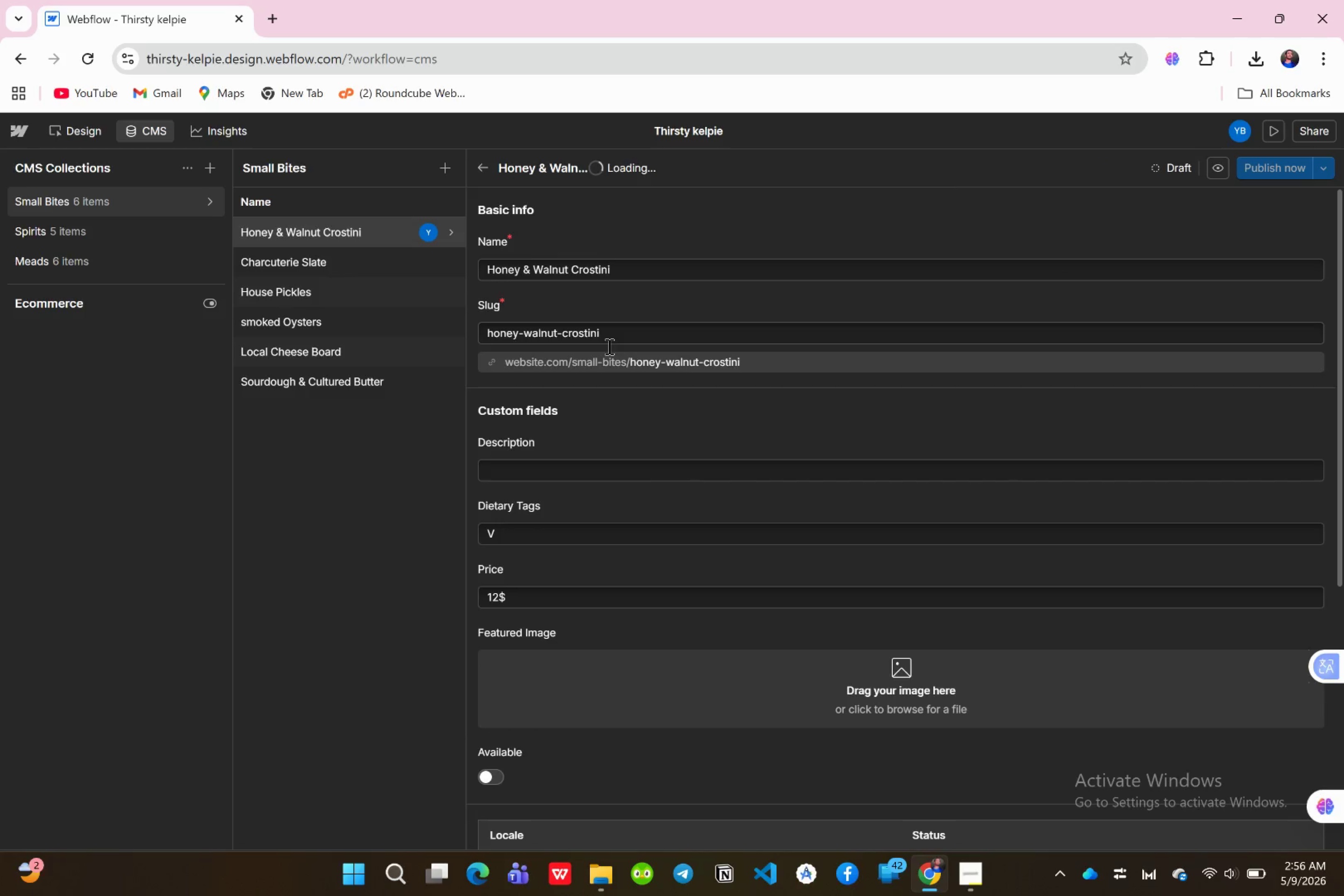 
scroll: coordinate [707, 569], scroll_direction: down, amount: 2.0
 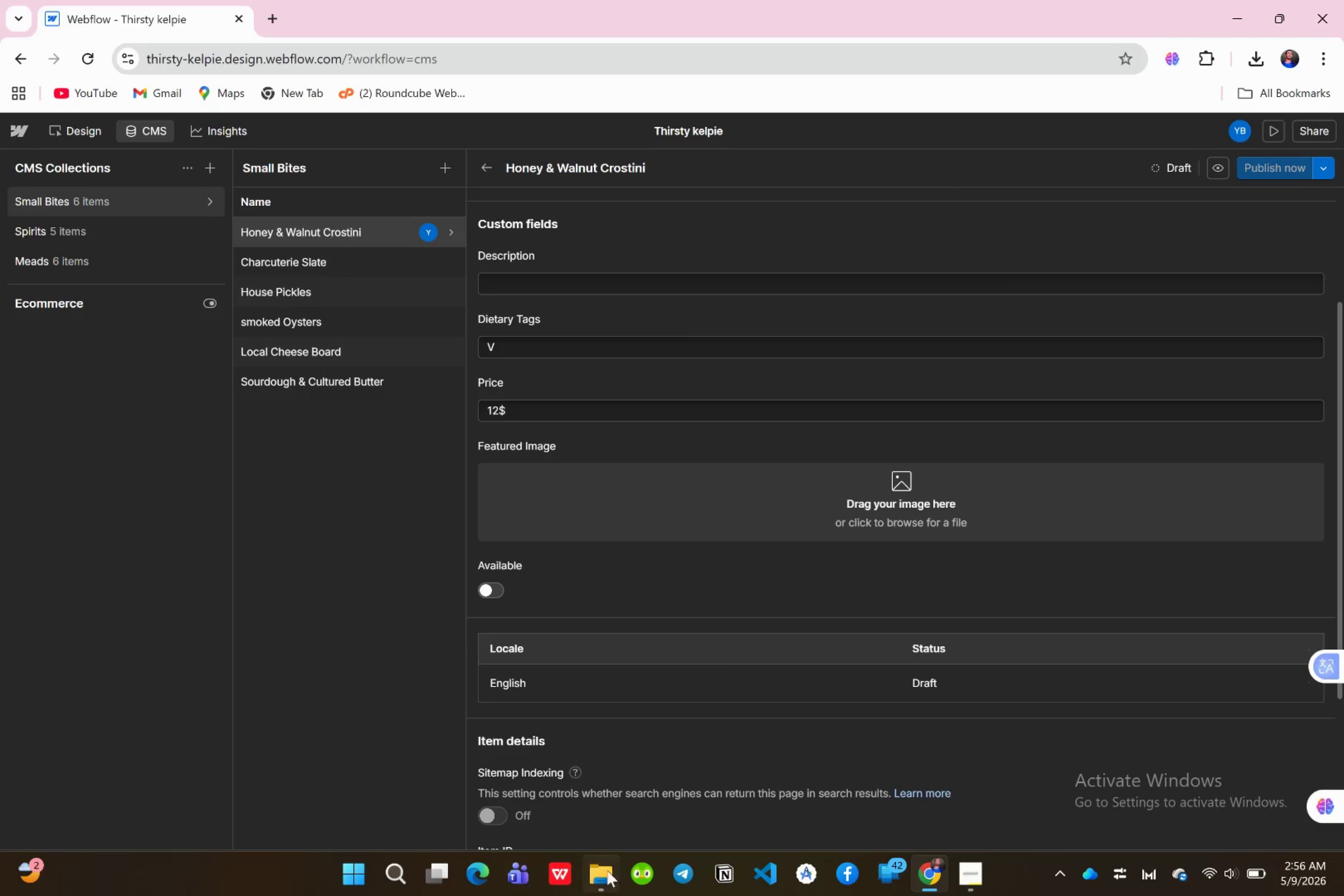 
left_click([588, 887])
 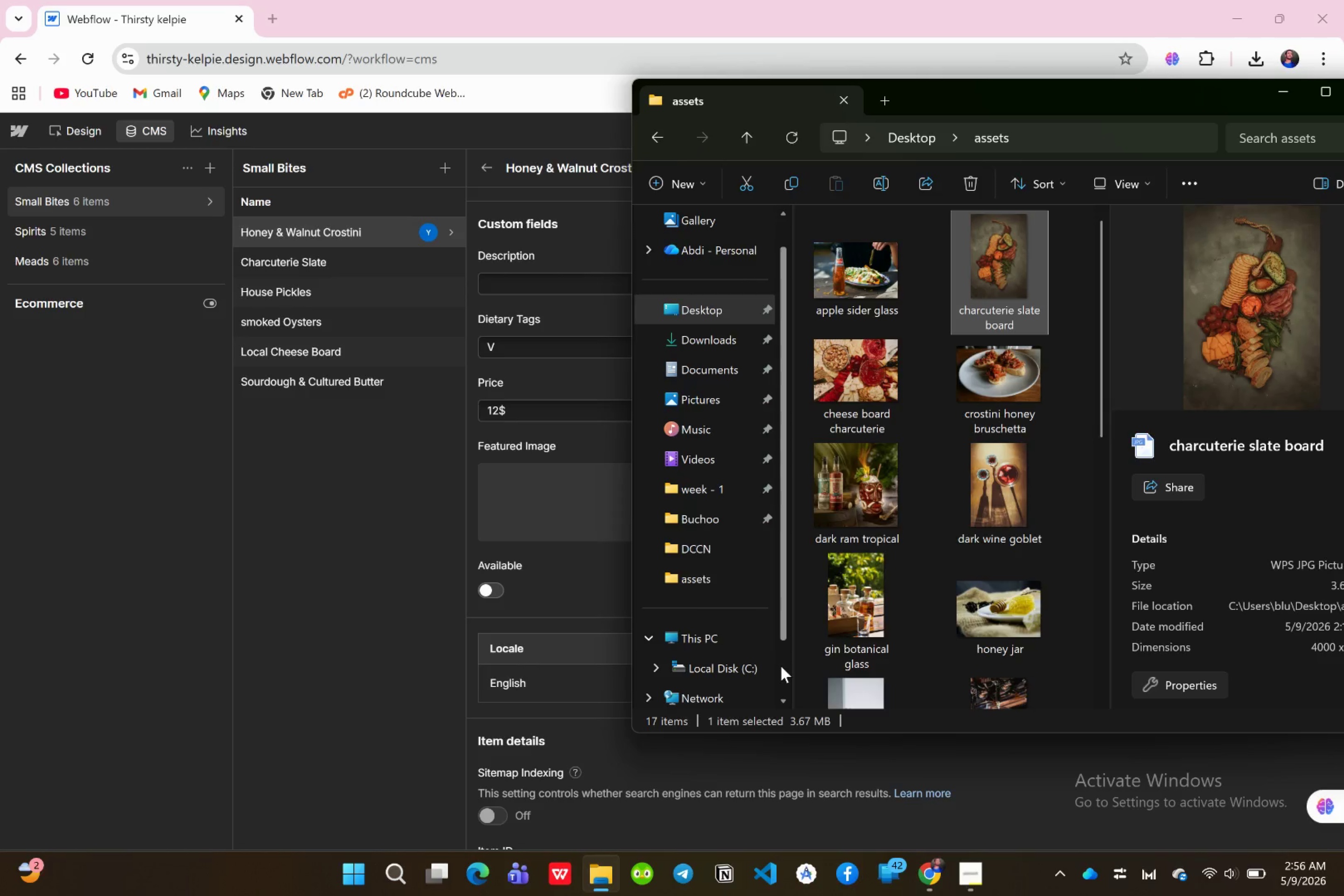 
wait(15.46)
 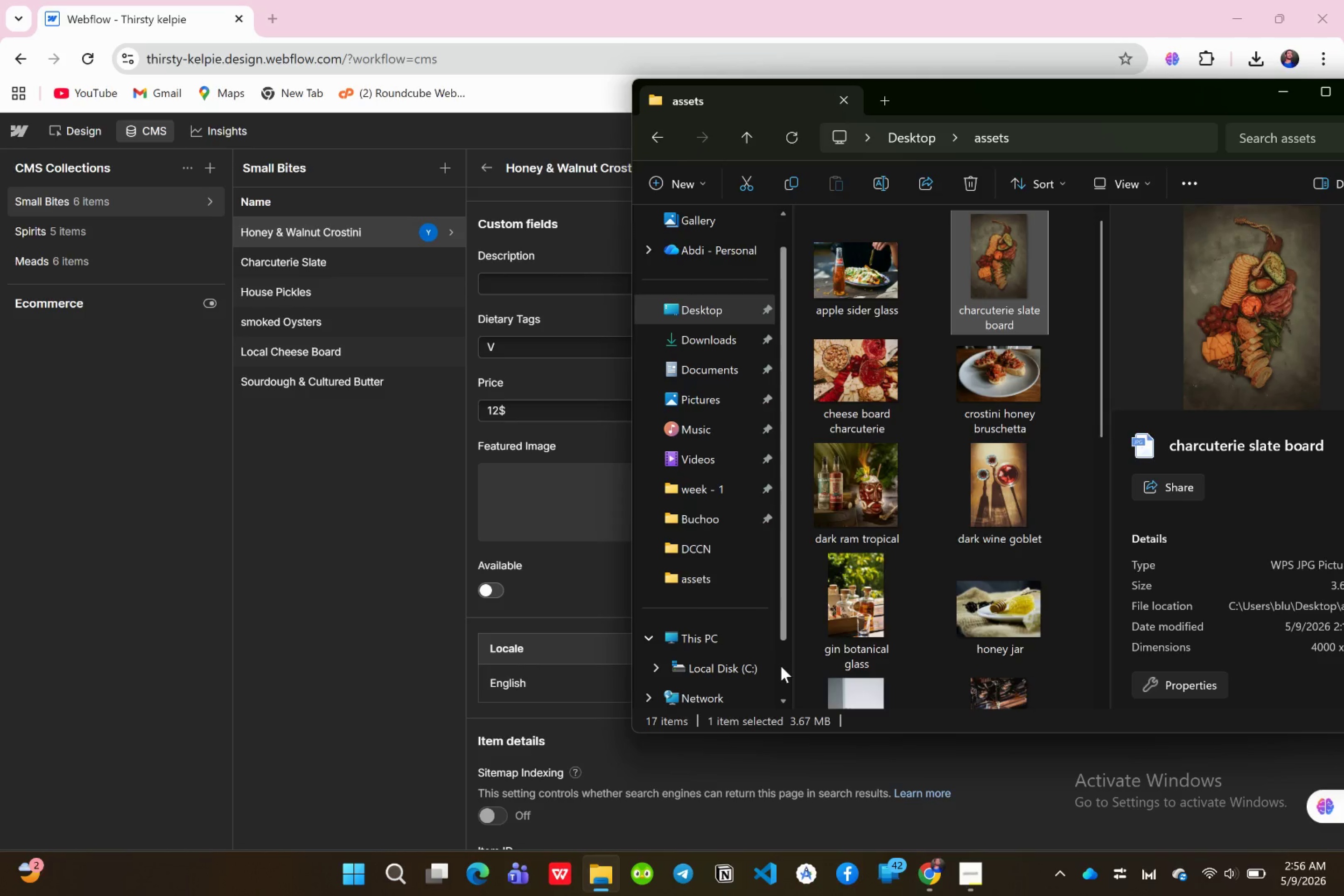 
left_click_drag(start_coordinate=[993, 386], to_coordinate=[557, 540])
 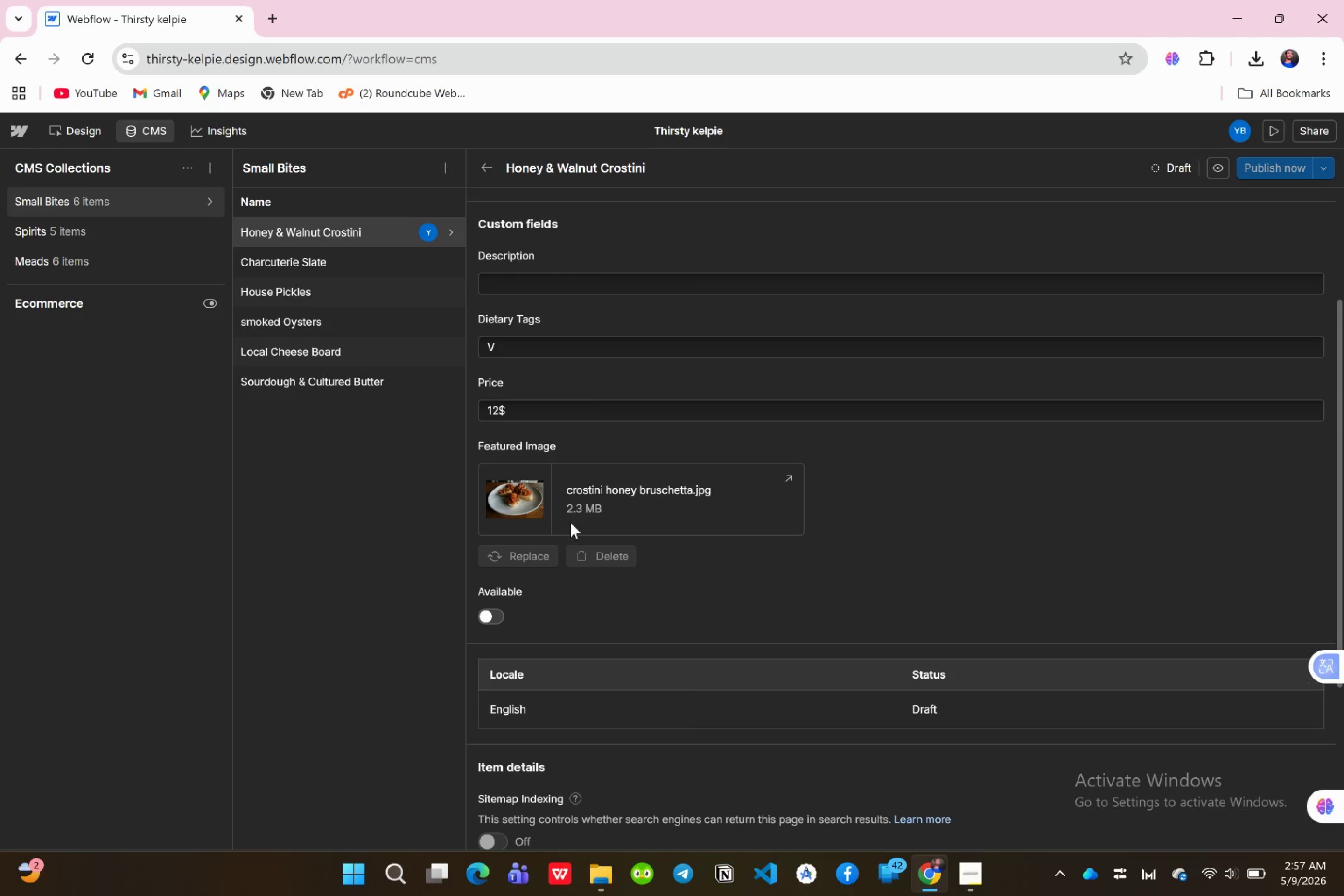 
scroll: coordinate [574, 515], scroll_direction: up, amount: 3.0
 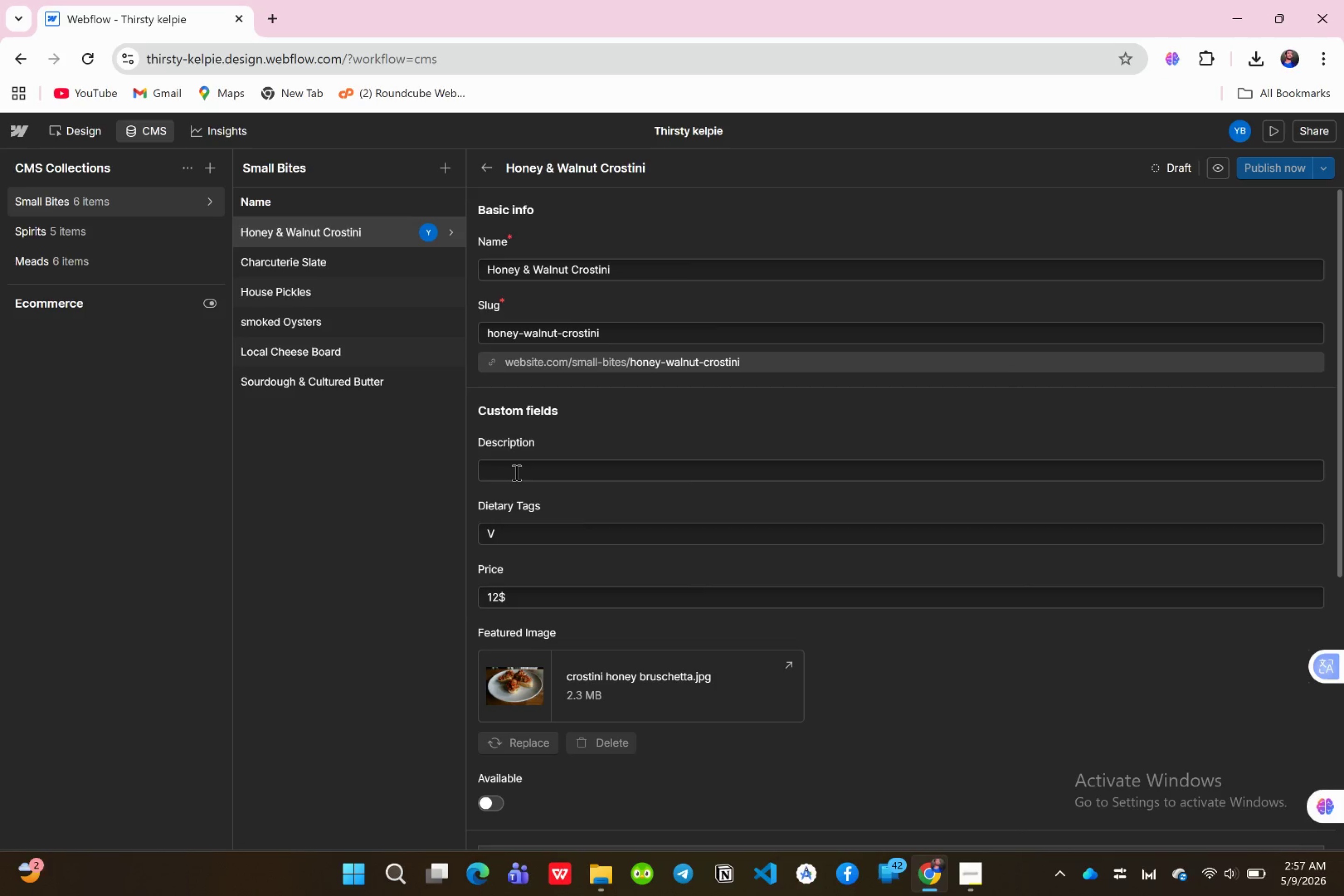 
left_click([515, 472])
 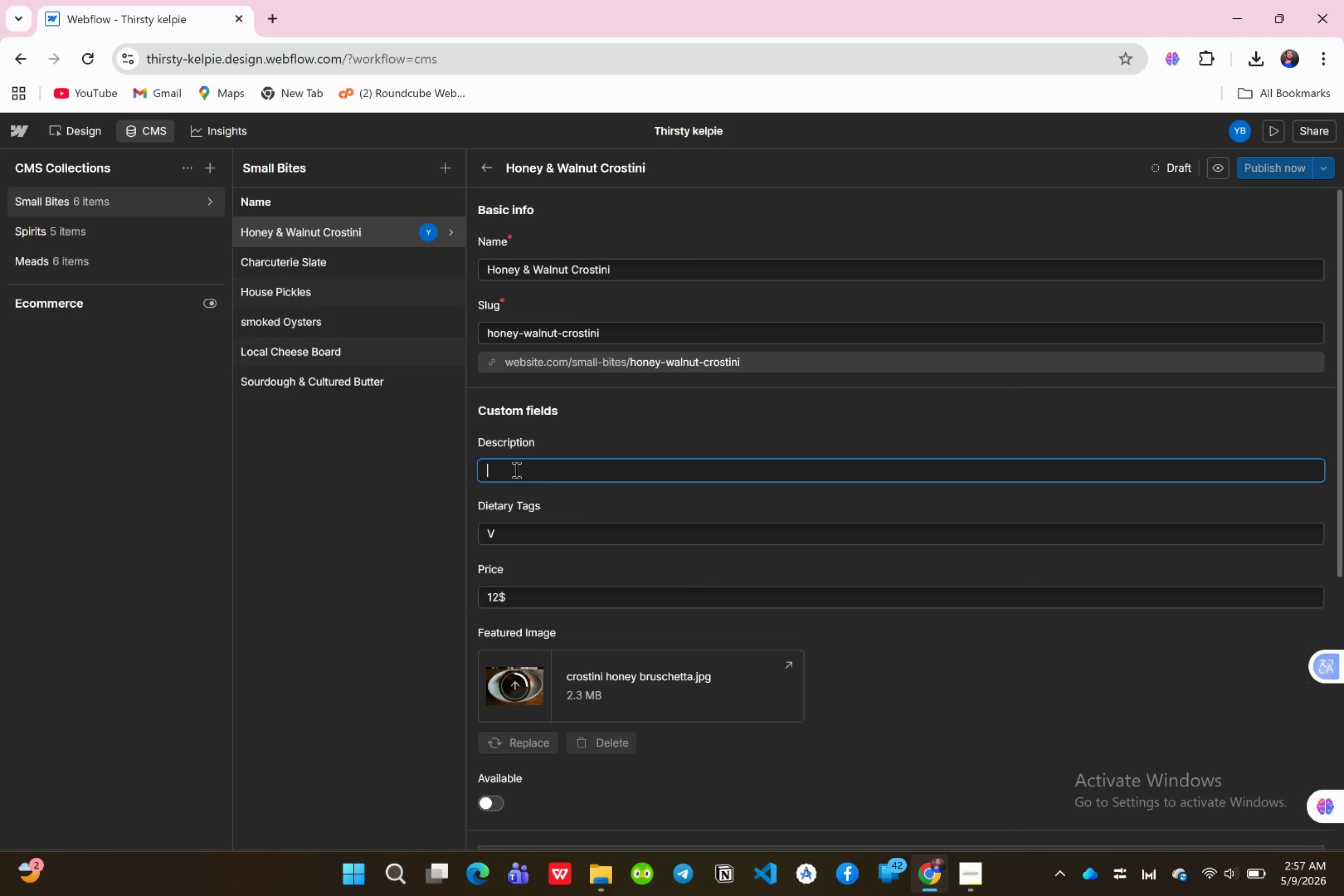 
key(CapsLock)
 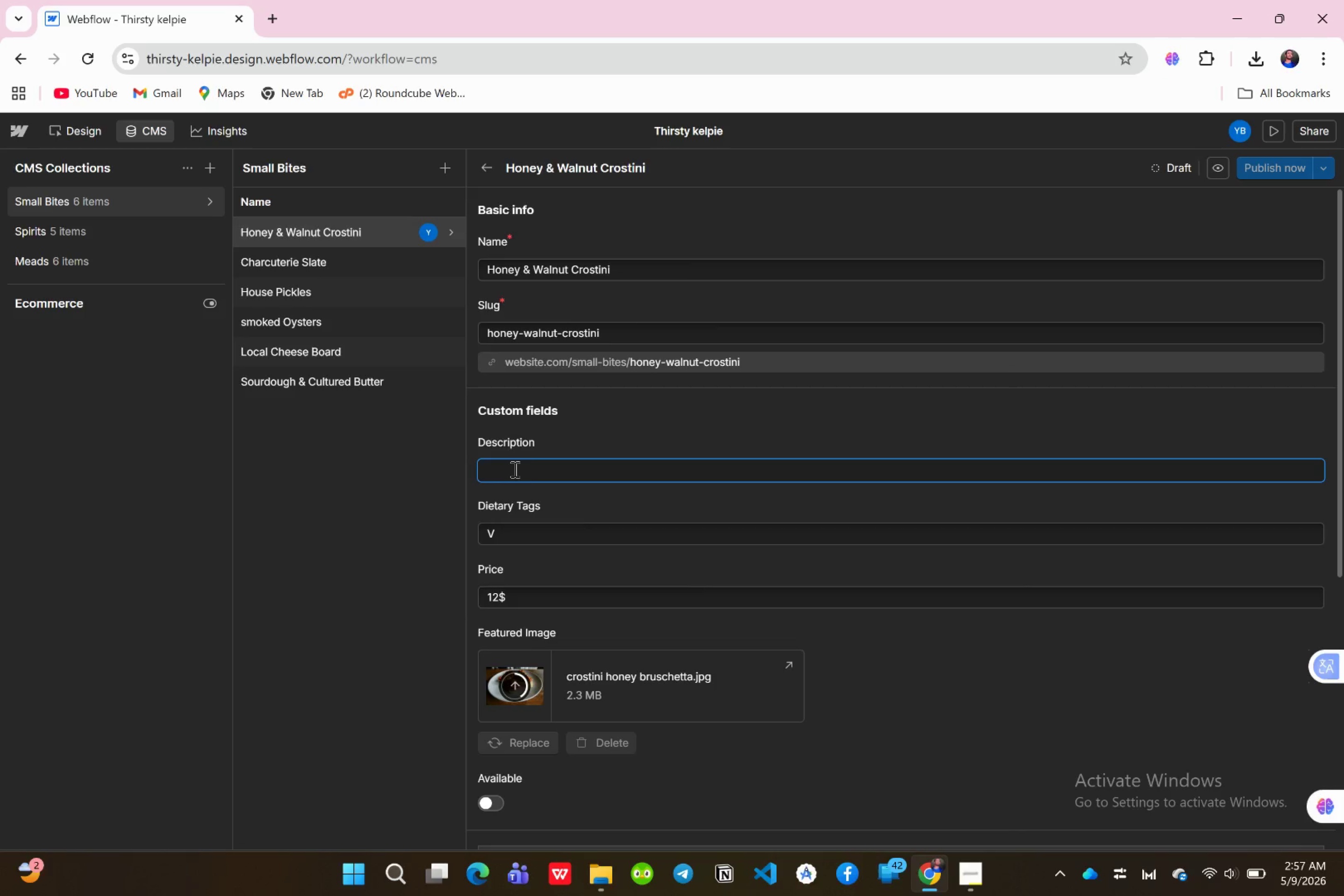 
type(Toas)
 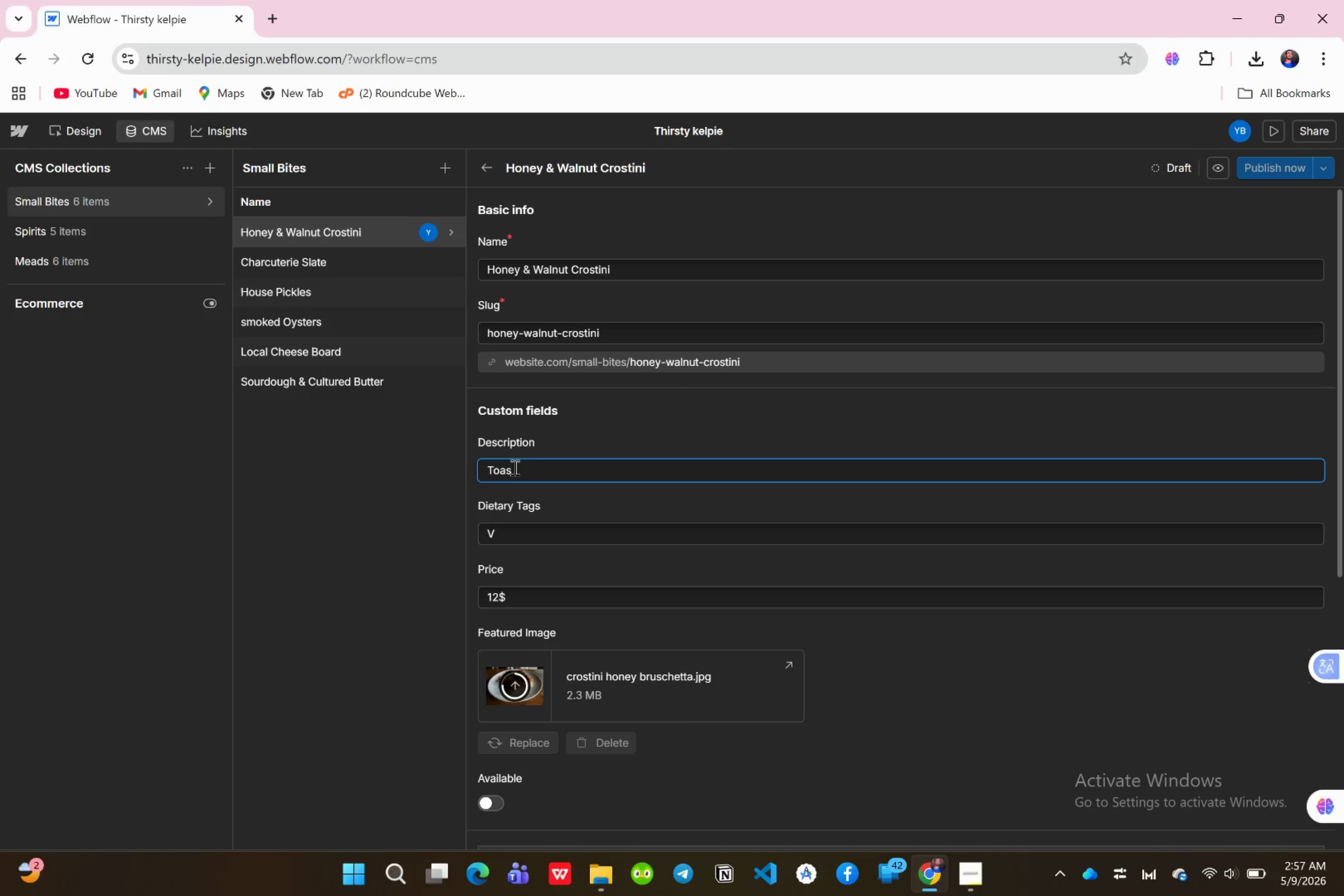 
type(ted )
 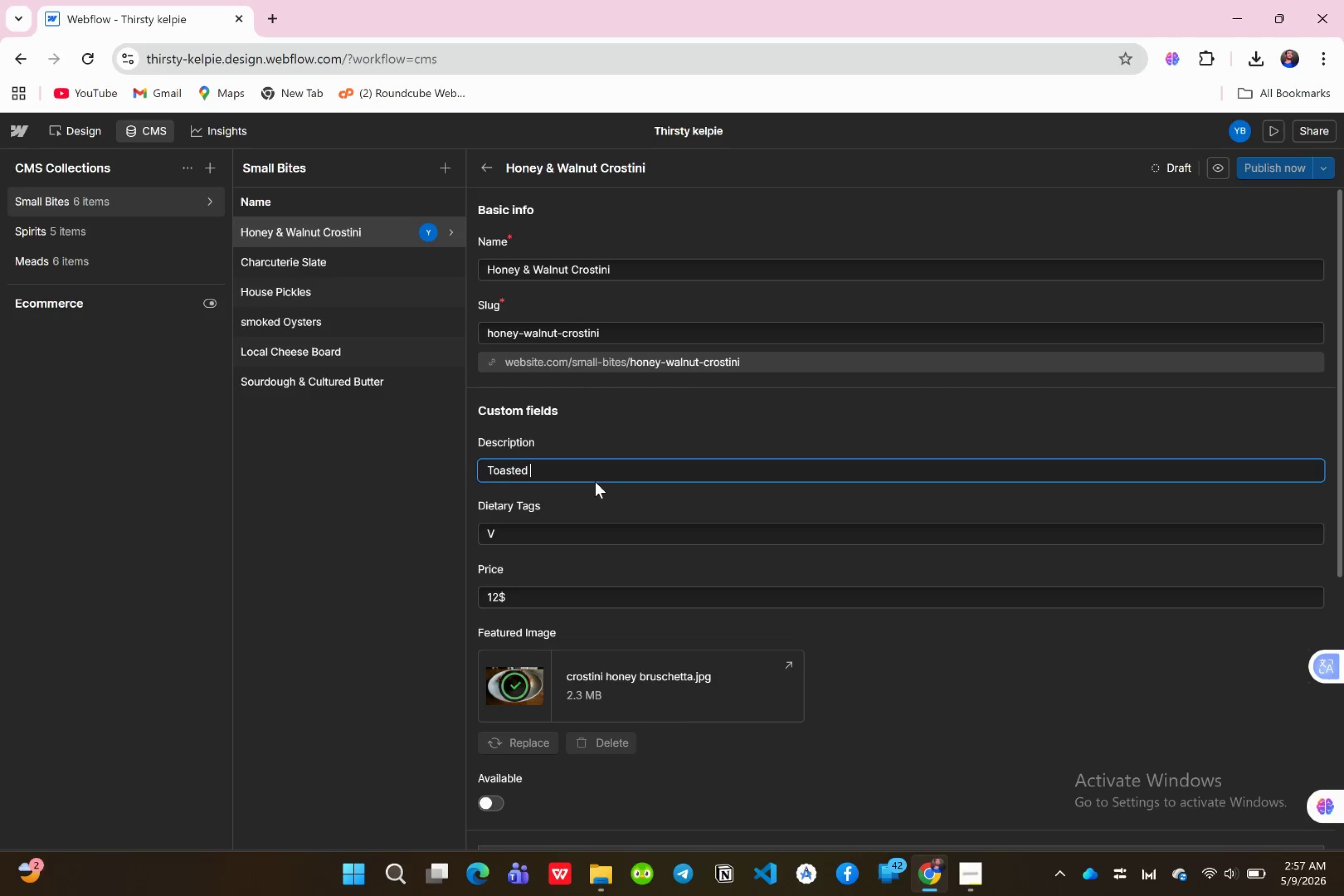 
type(sour )
key(Backspace)
type(doufh )
key(Backspace)
key(Backspace)
key(Backspace)
key(Backspace)
type(gh )
 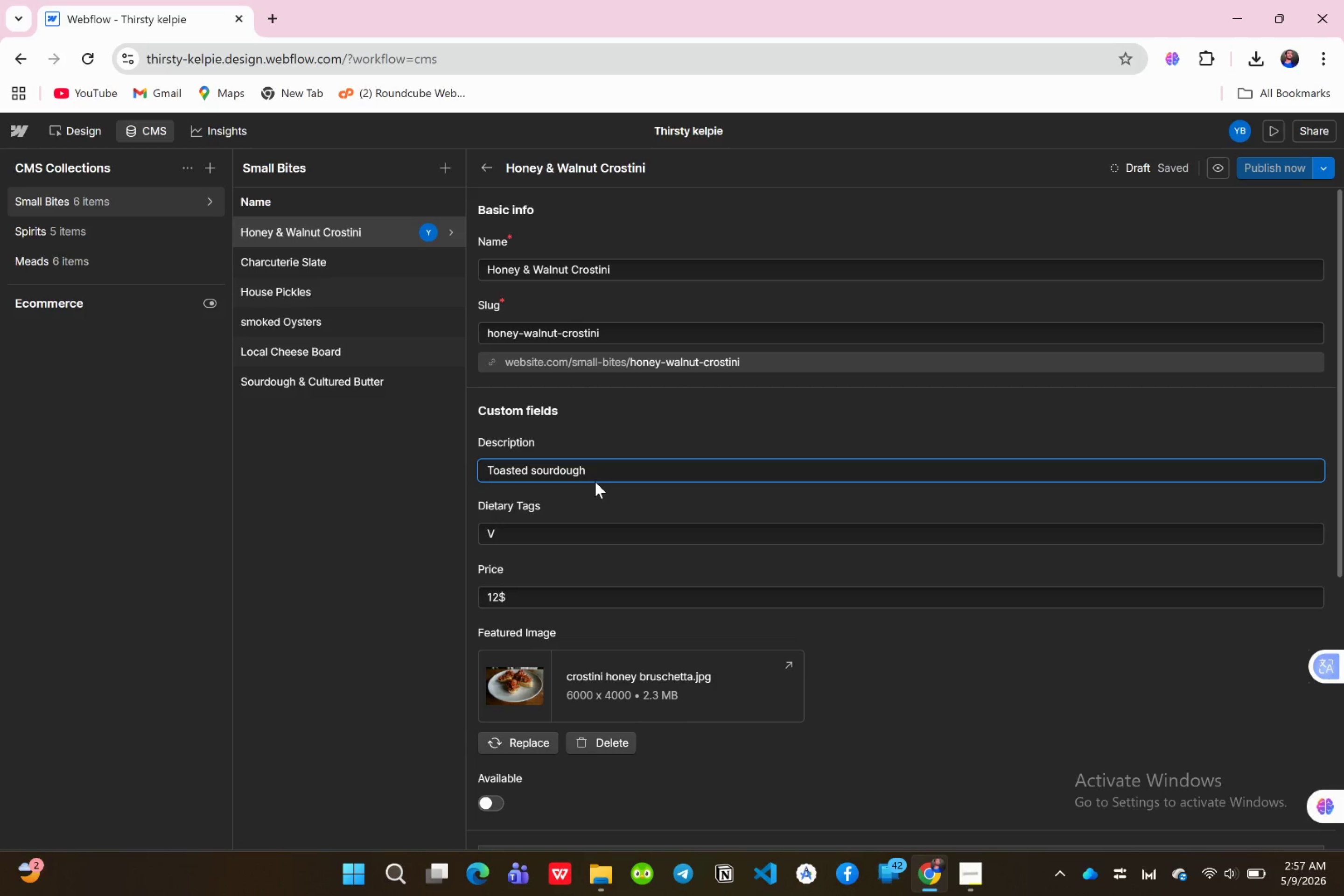 
type(crostine)
key(Backspace)
type(i topped with whippe)
key(Backspace)
key(Backspace)
type(p[)
key(Backspace)
type([)
key(Backspace)
type(ped ricotta )
key(Backspace)
type(, roasted walnuts )
key(Backspace)
type(, and a drizzle of our wildflowers honey )
key(Backspace)
type(.)
 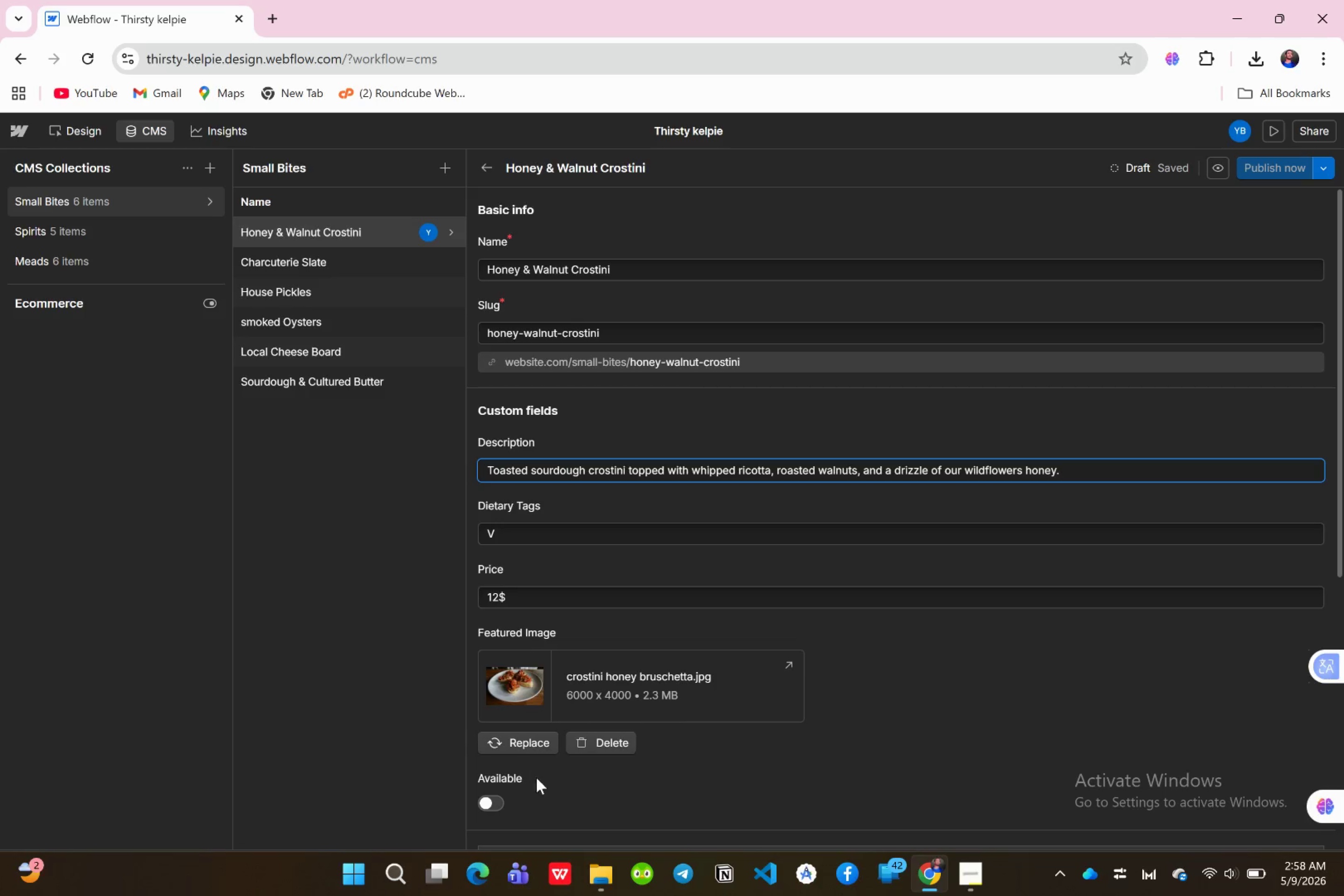 
left_click([494, 801])
 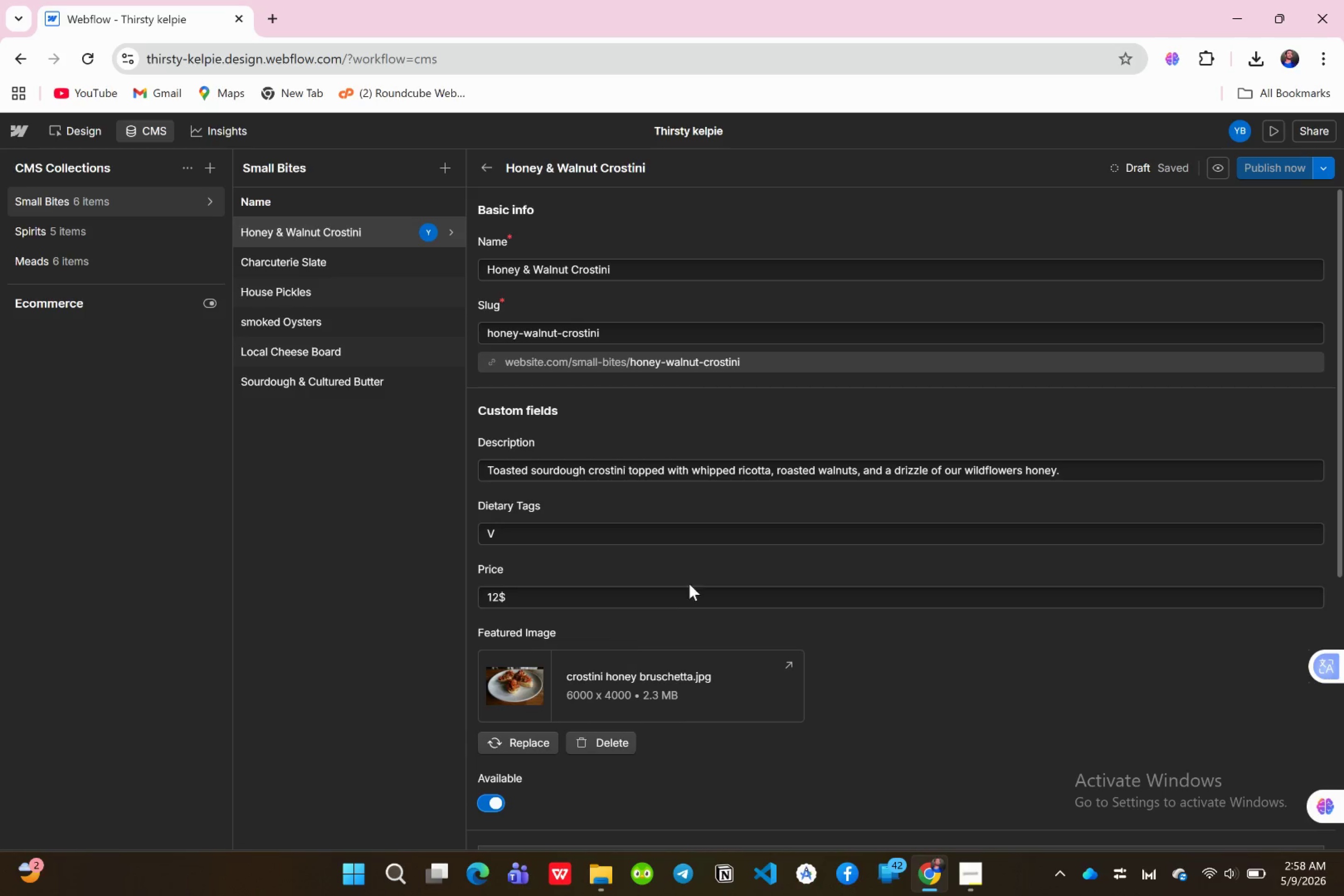 
scroll: coordinate [737, 560], scroll_direction: up, amount: 7.0
 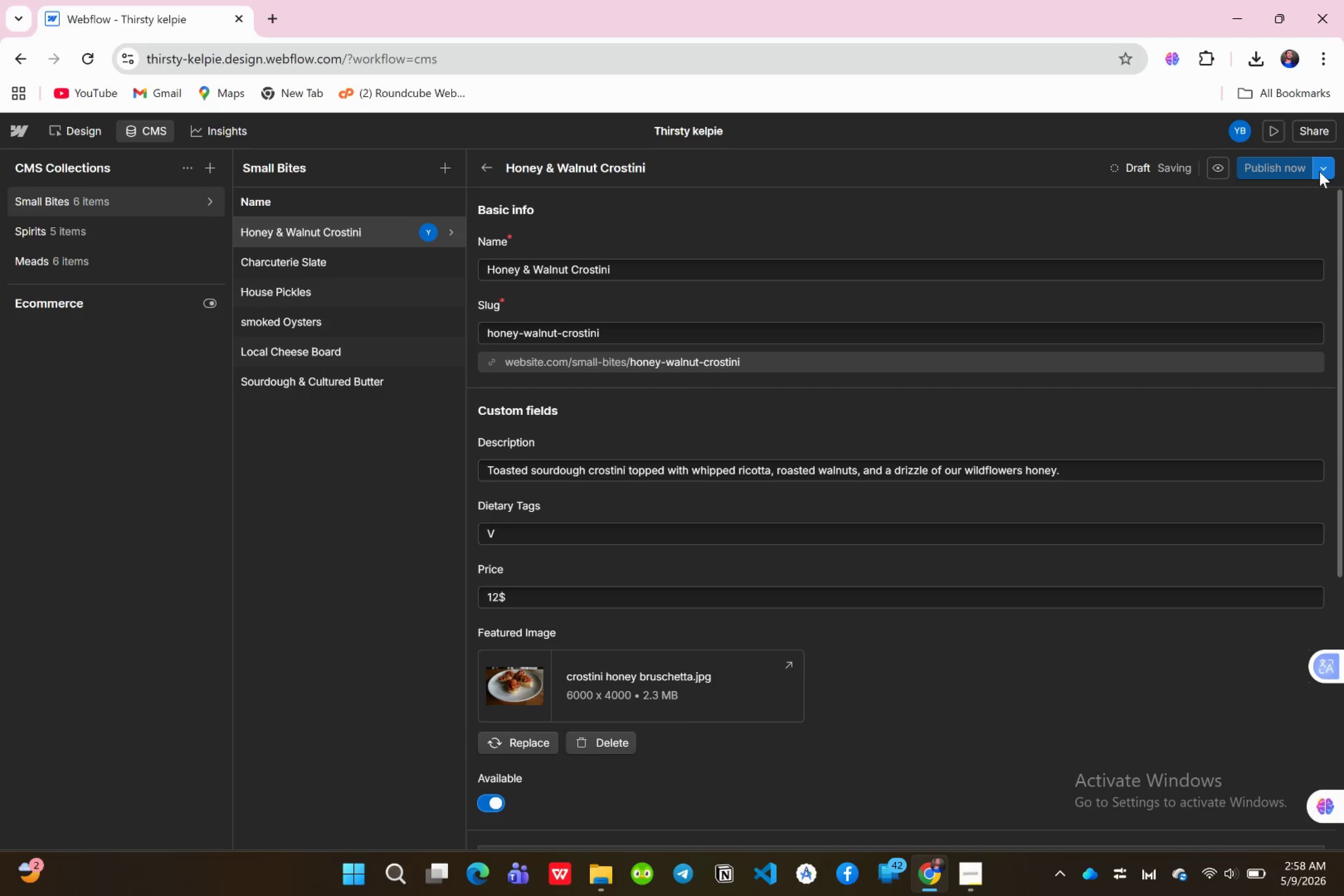 
left_click([1318, 168])
 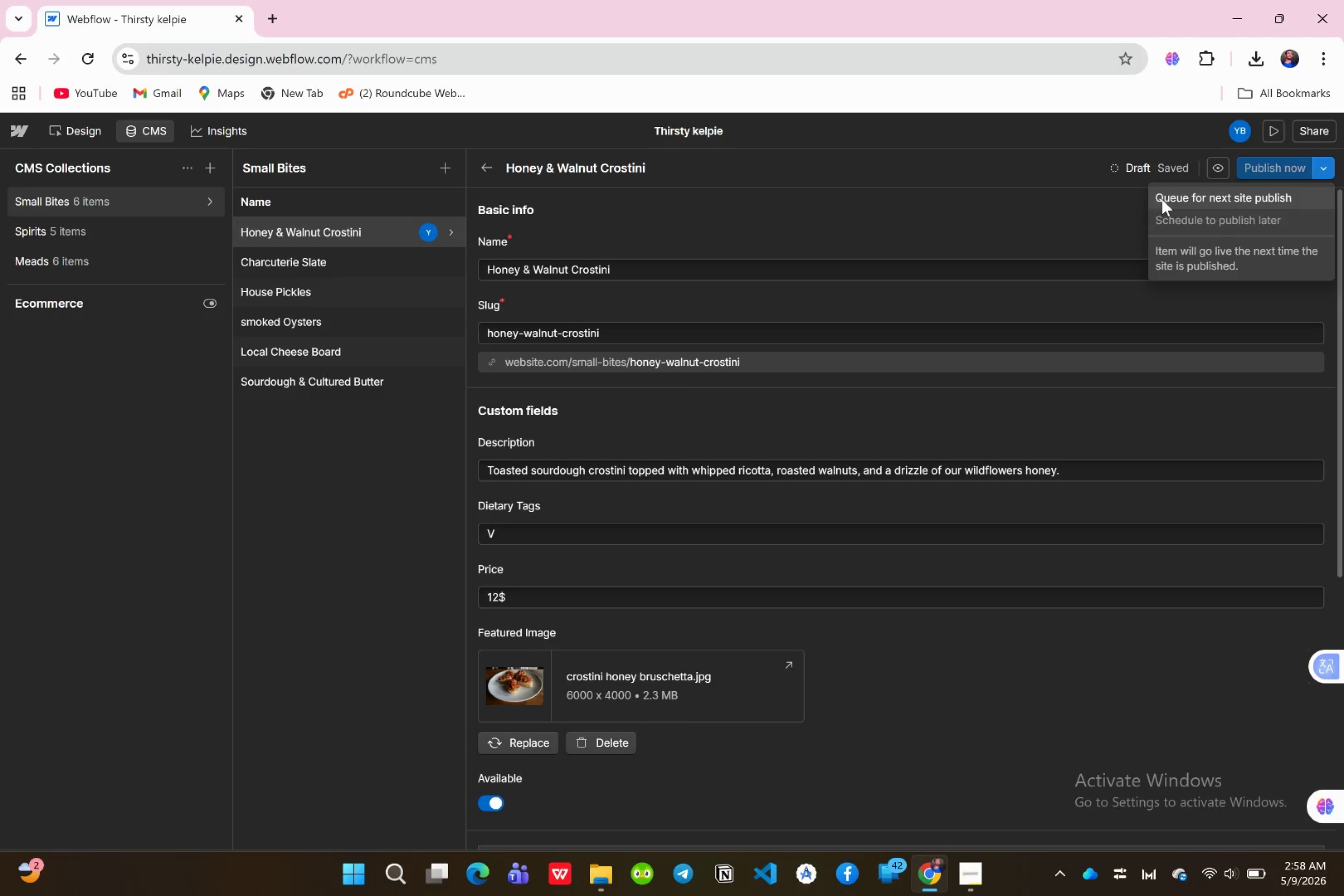 
left_click([1163, 199])
 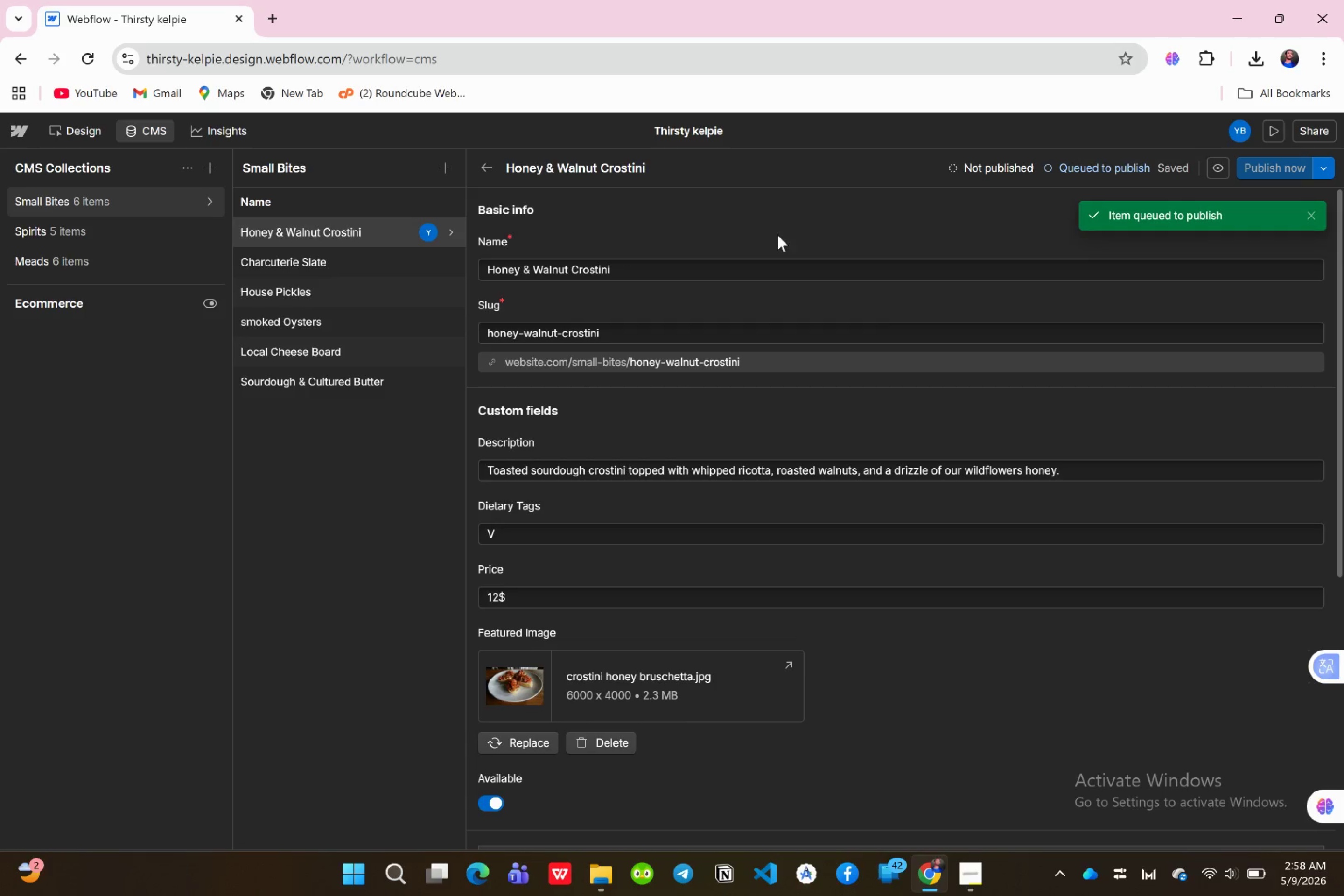 
scroll: coordinate [649, 393], scroll_direction: up, amount: 5.0
 